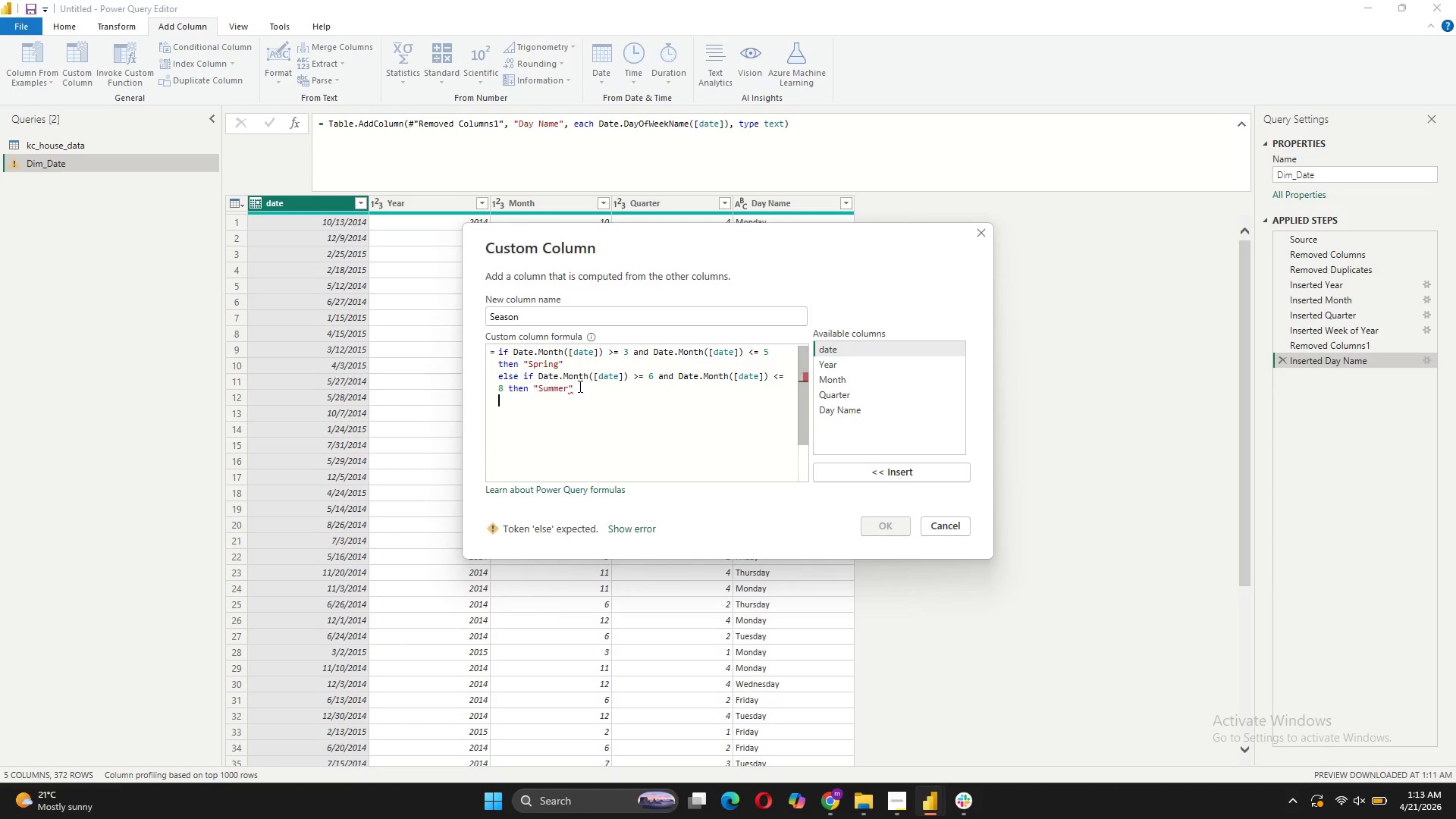 
key(Shift+Enter)
 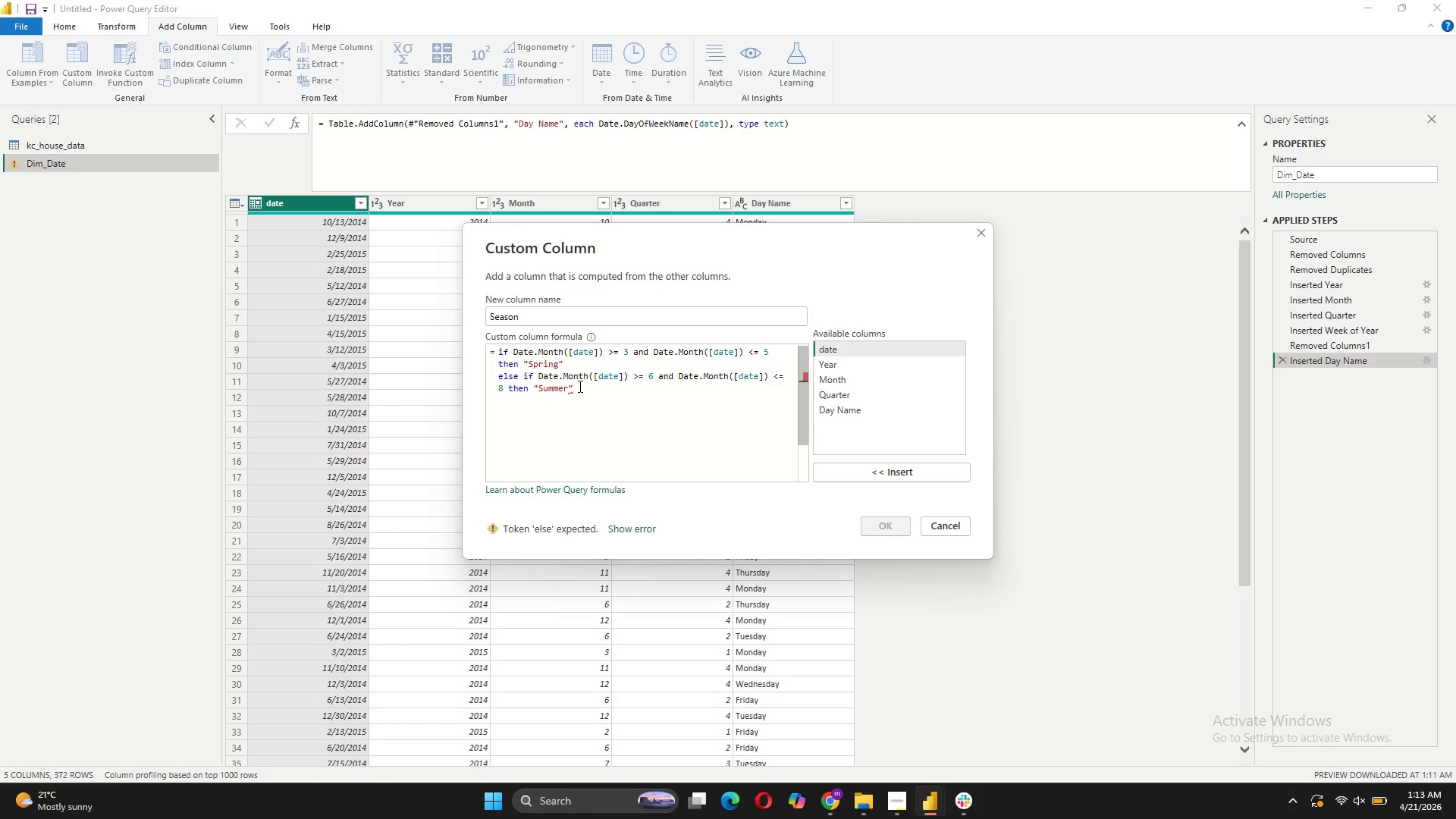 
type(else if Date.Month([date]) >= 9 and Date.Month([date]) <= 11 the )
key(Backspace)
type(n "Fall)
 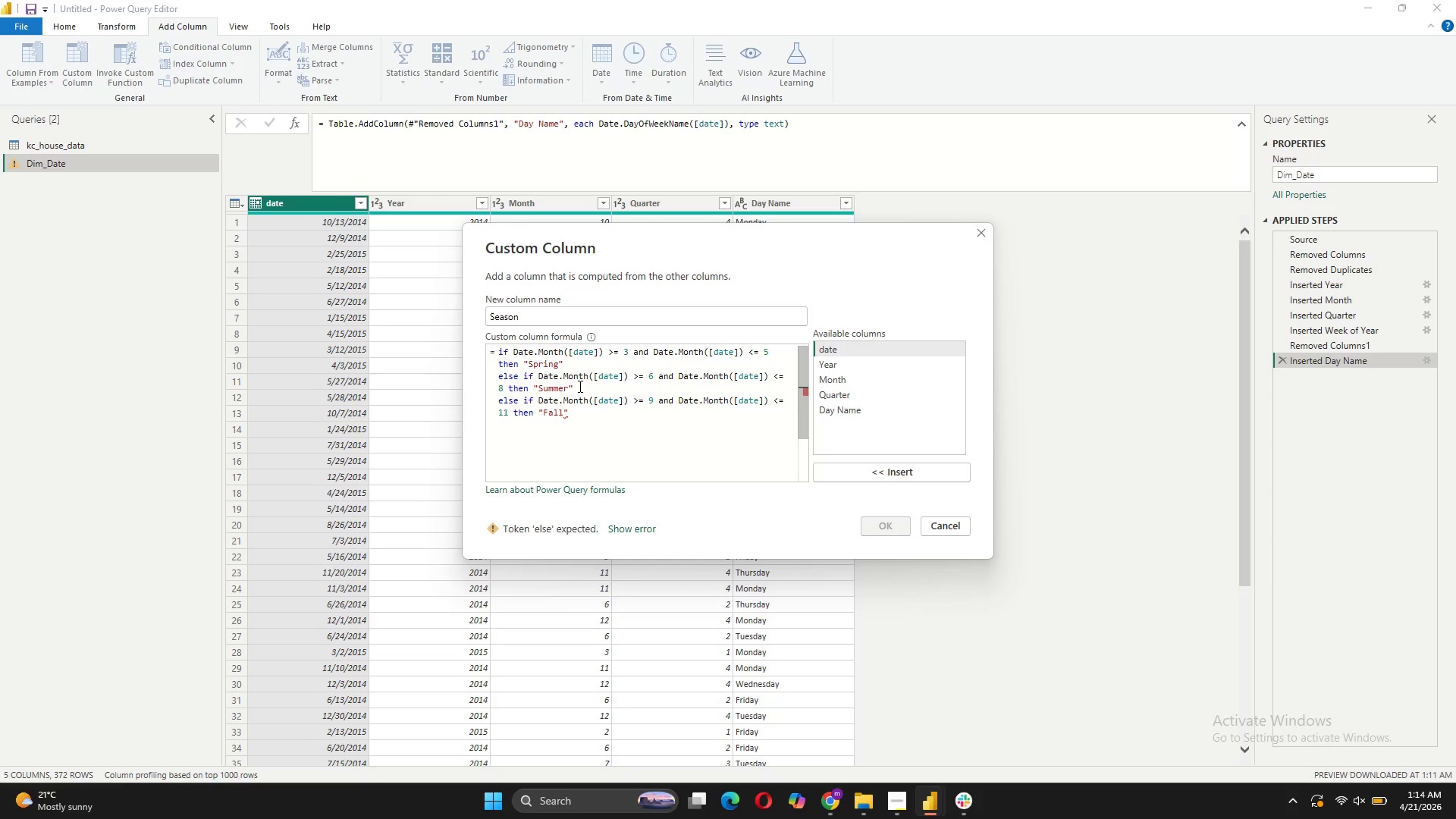 
key(ArrowRight)
 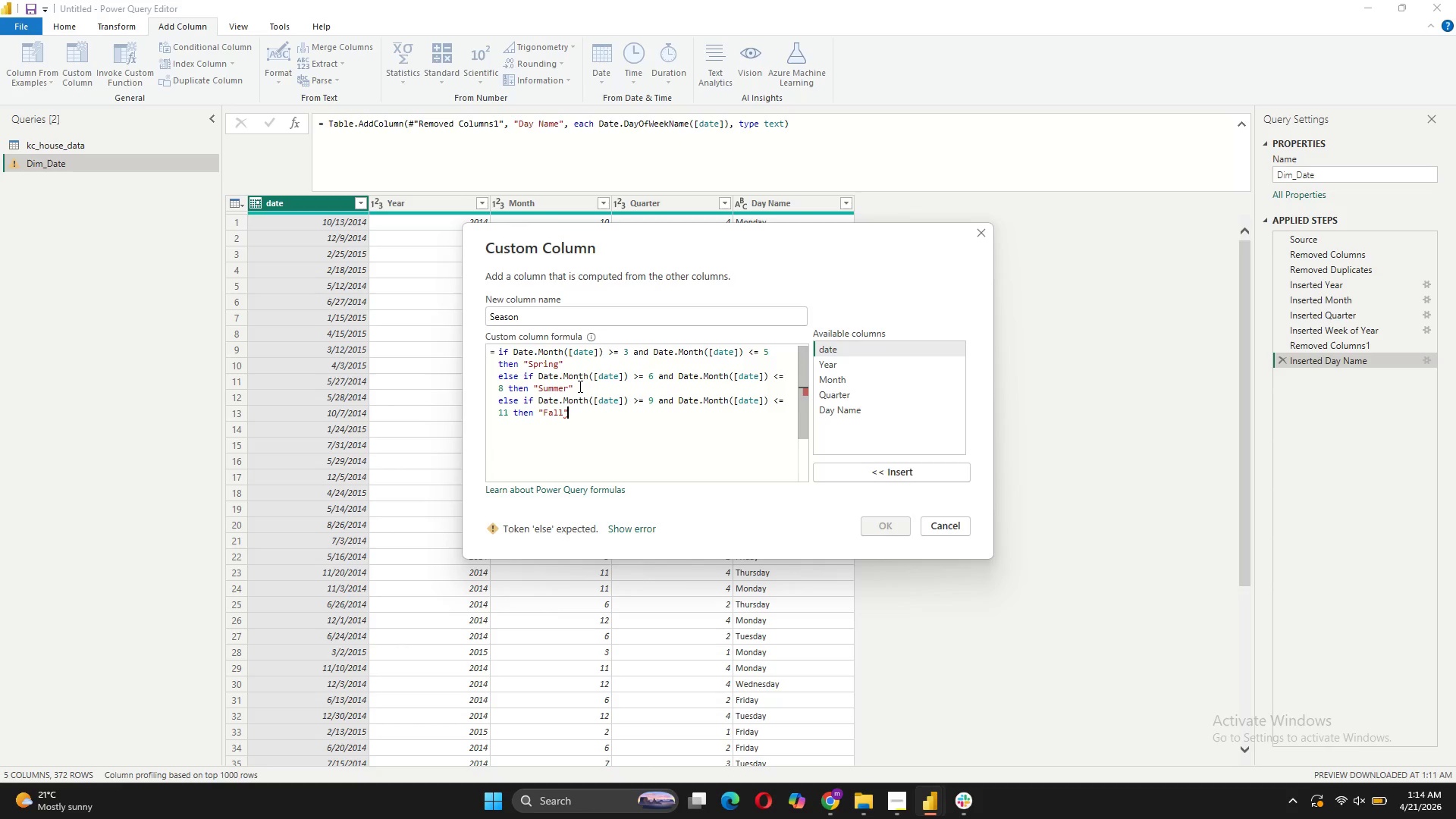 
key(Shift+Enter)
 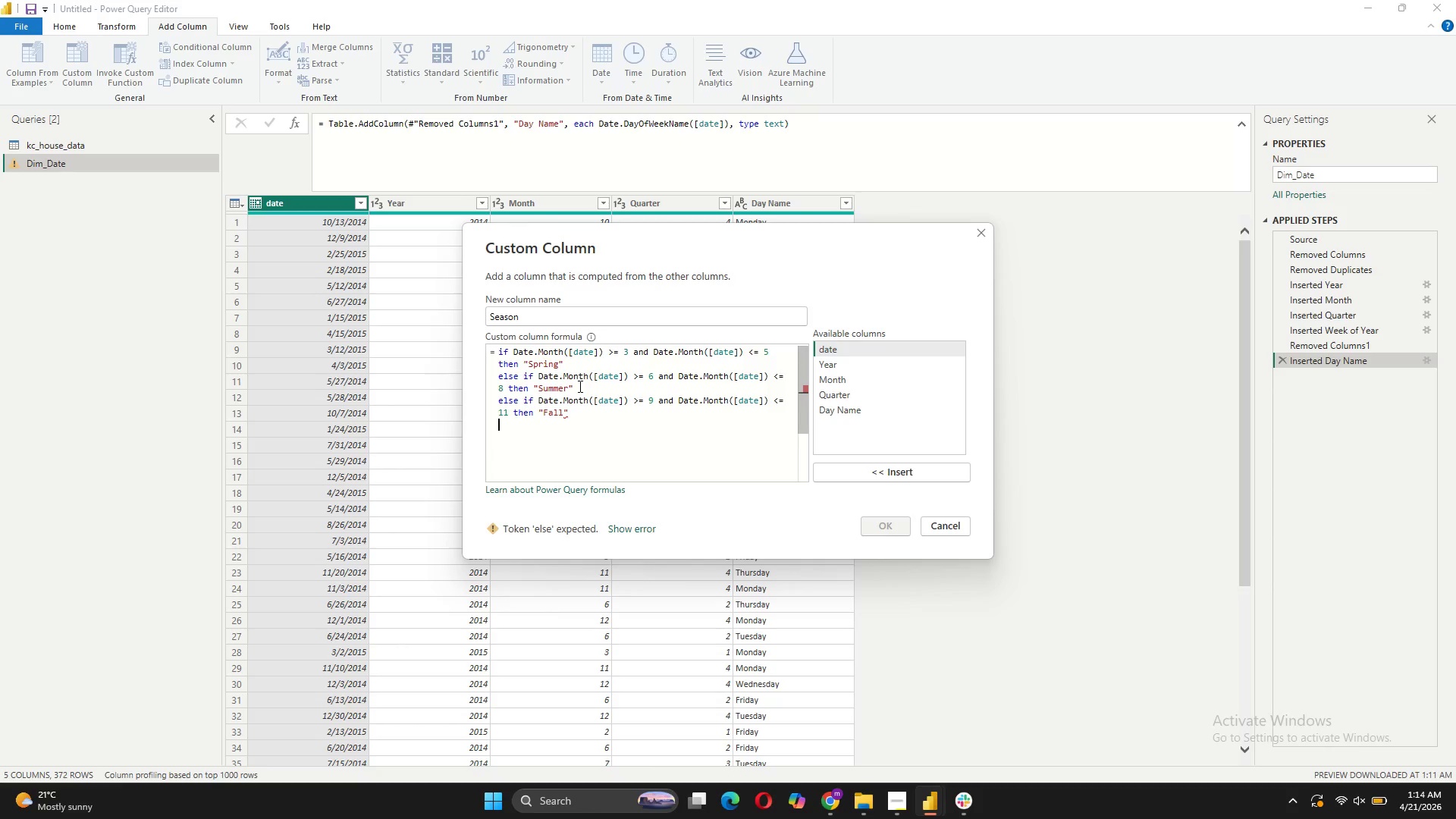 
type(else "Winter)
 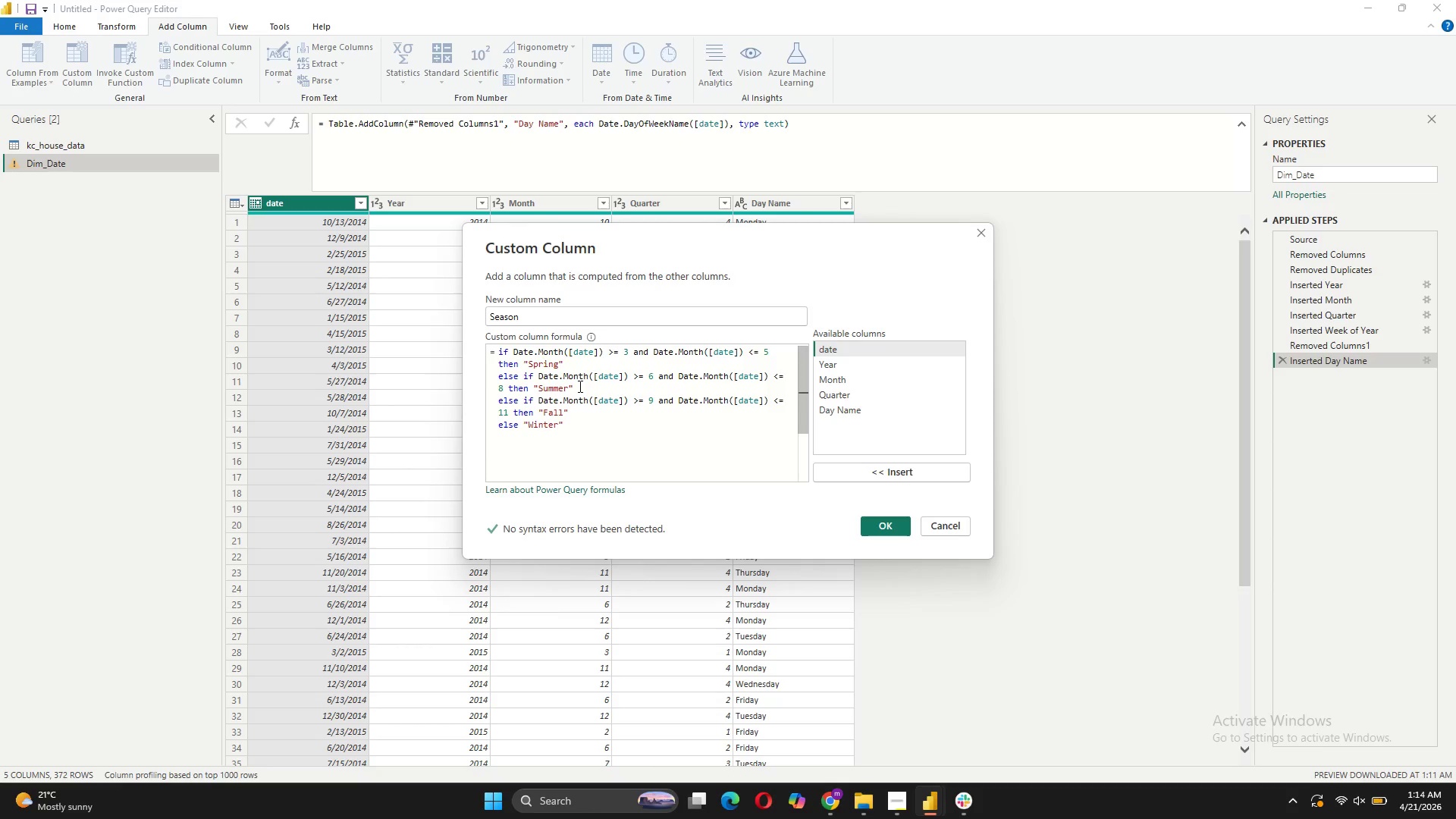 
wait(8.78)
 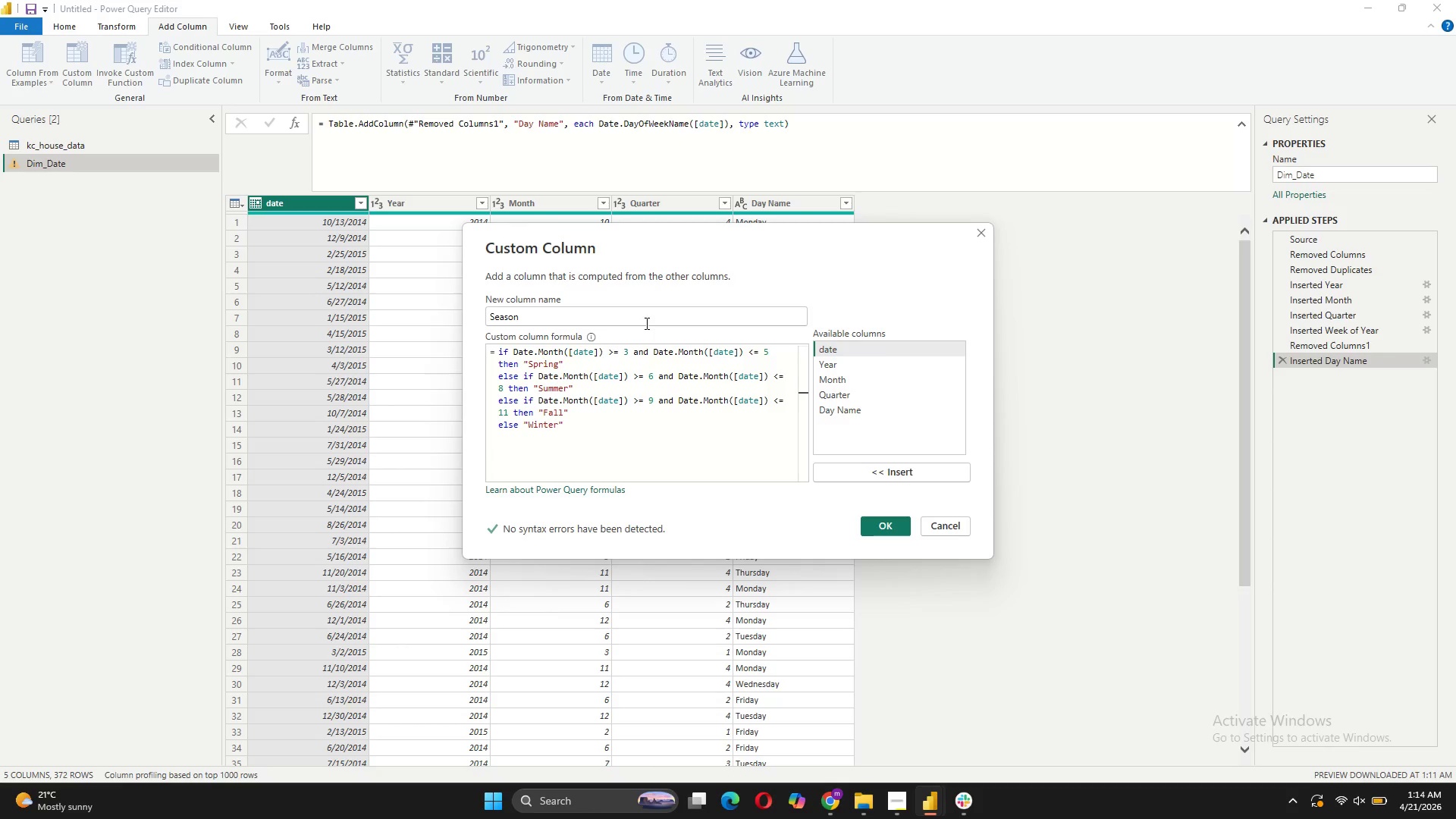 
left_click([874, 523])
 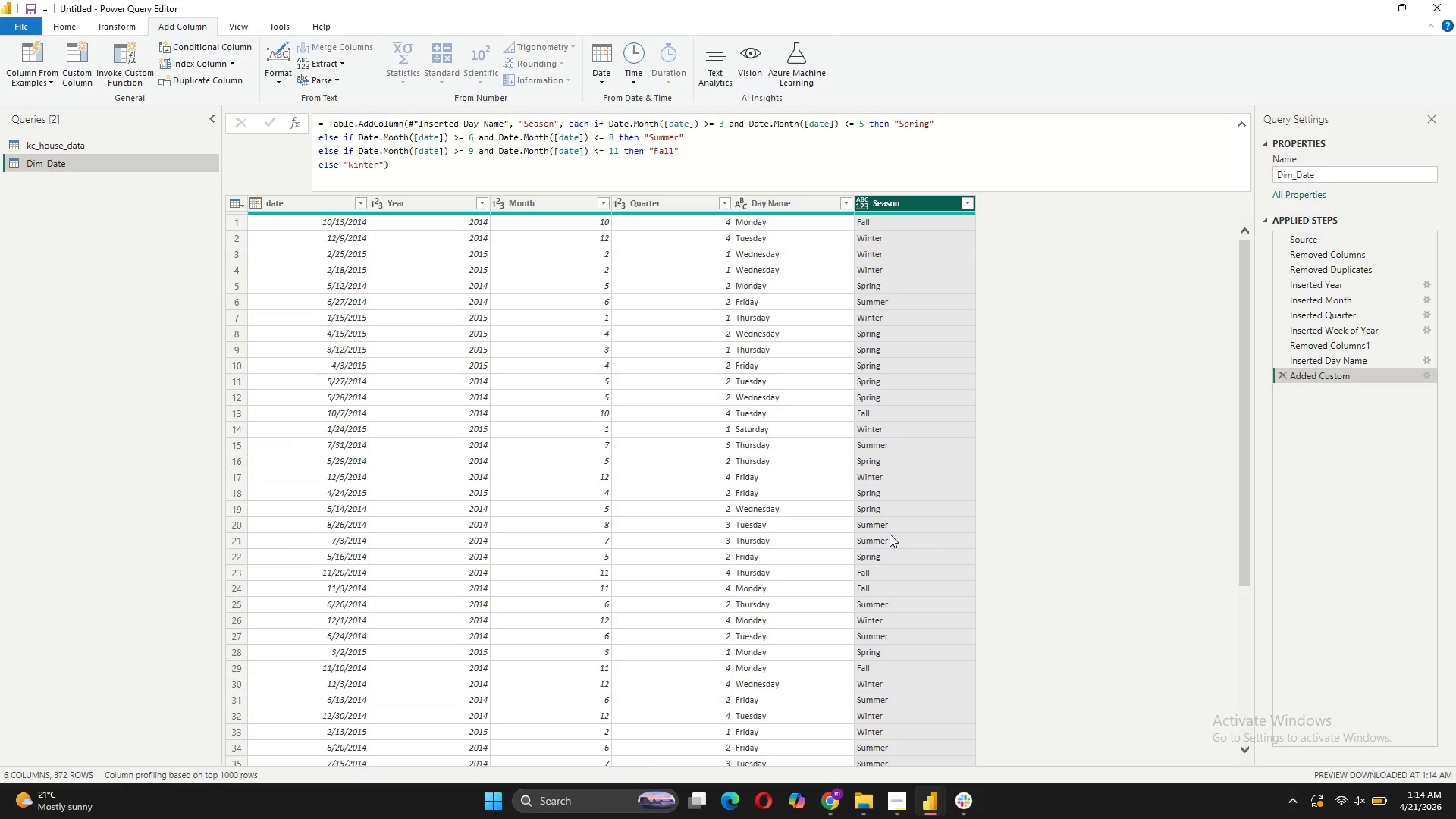 
wait(8.34)
 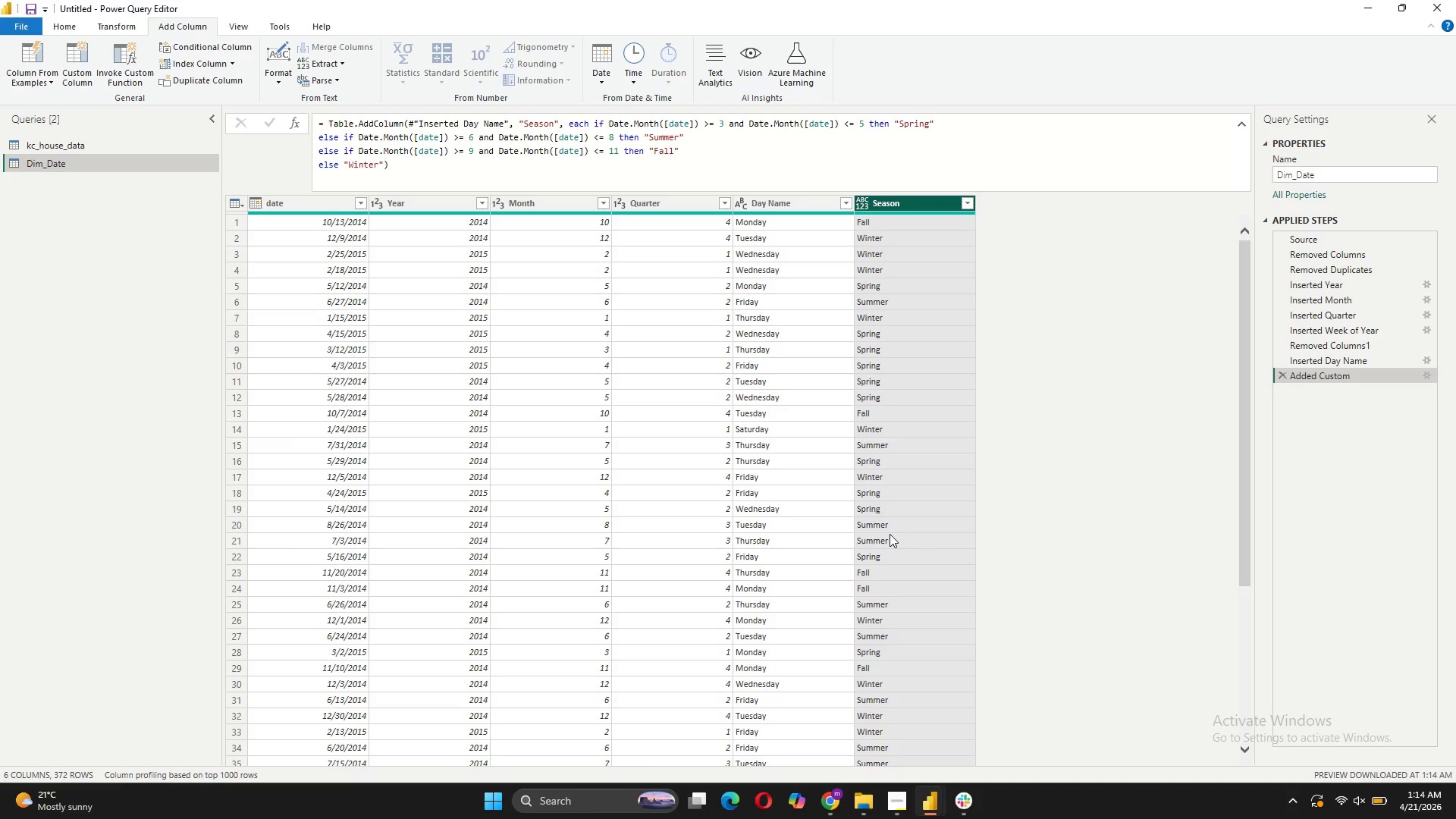 
left_click([275, 197])
 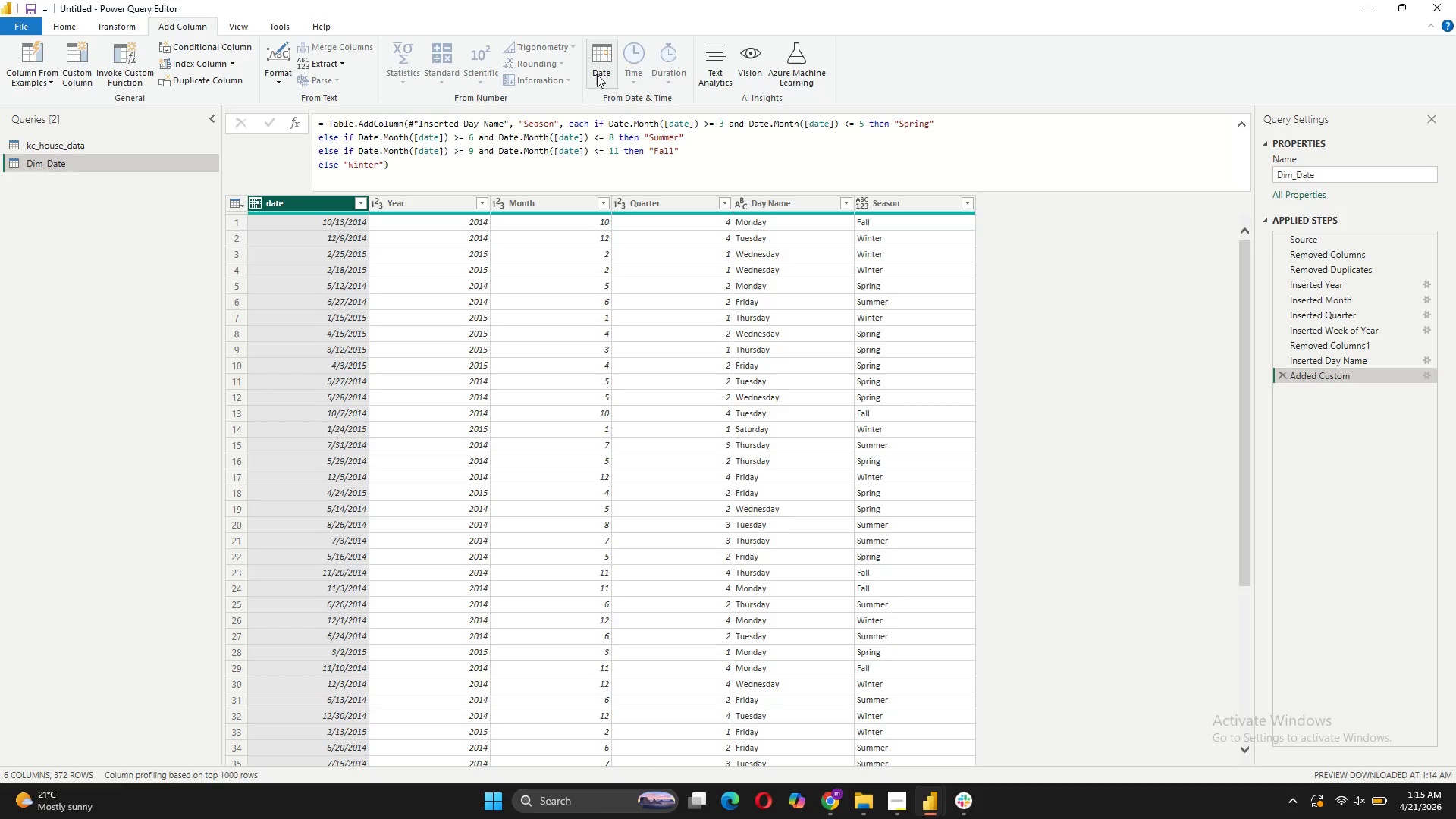 
left_click([597, 75])
 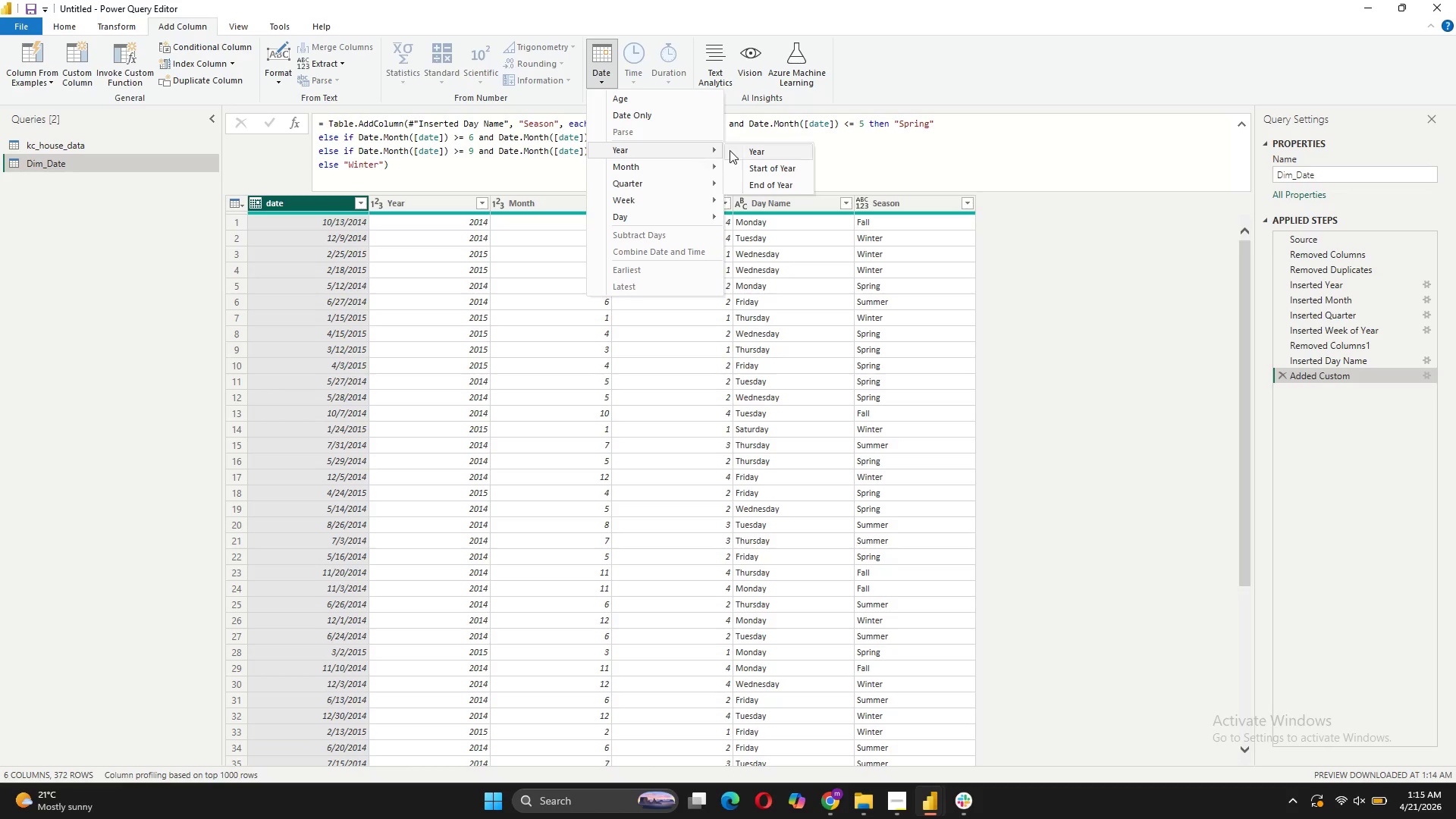 
mouse_move([767, 179])
 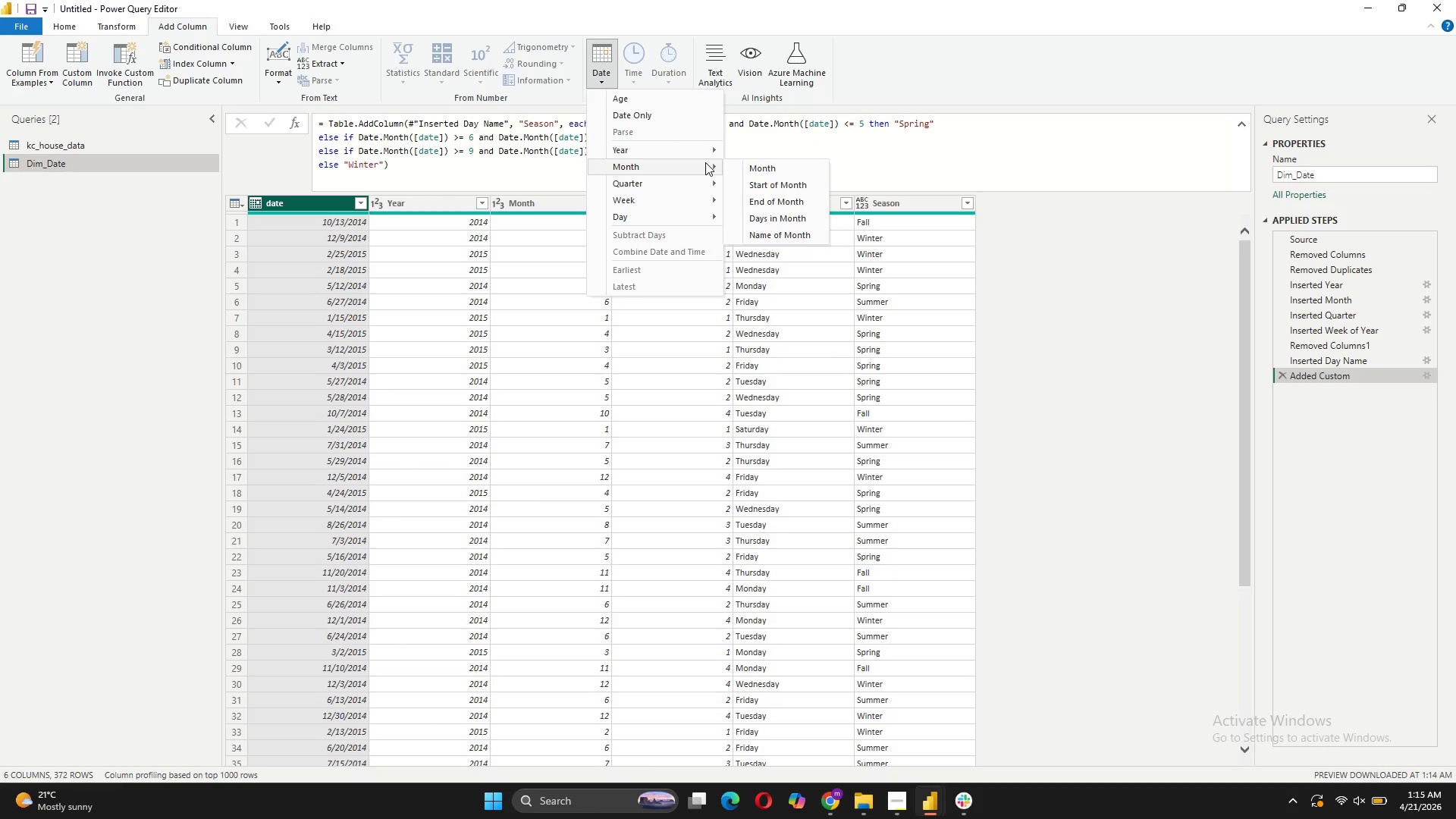 
wait(11.2)
 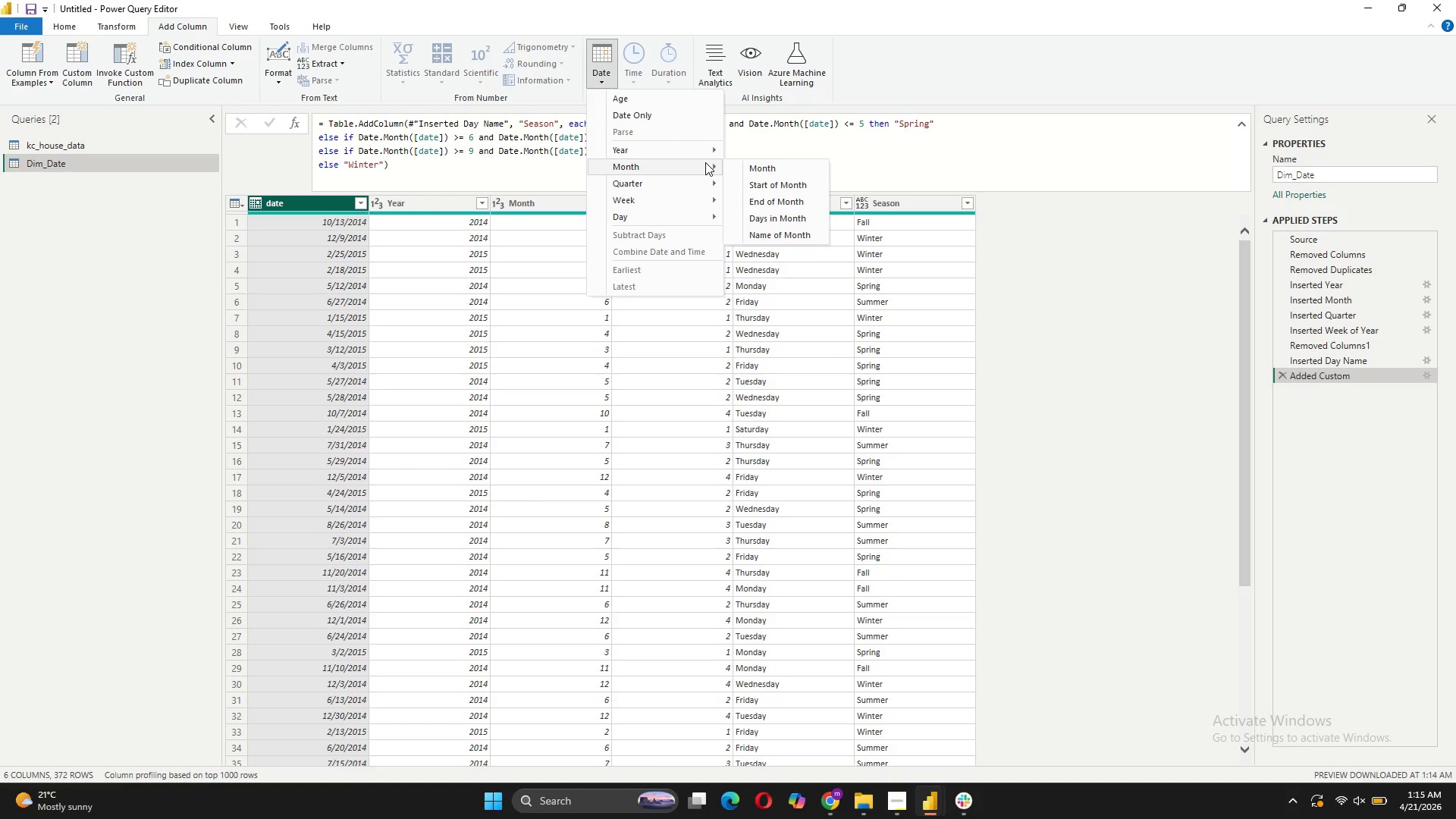 
mouse_move([724, 155])
 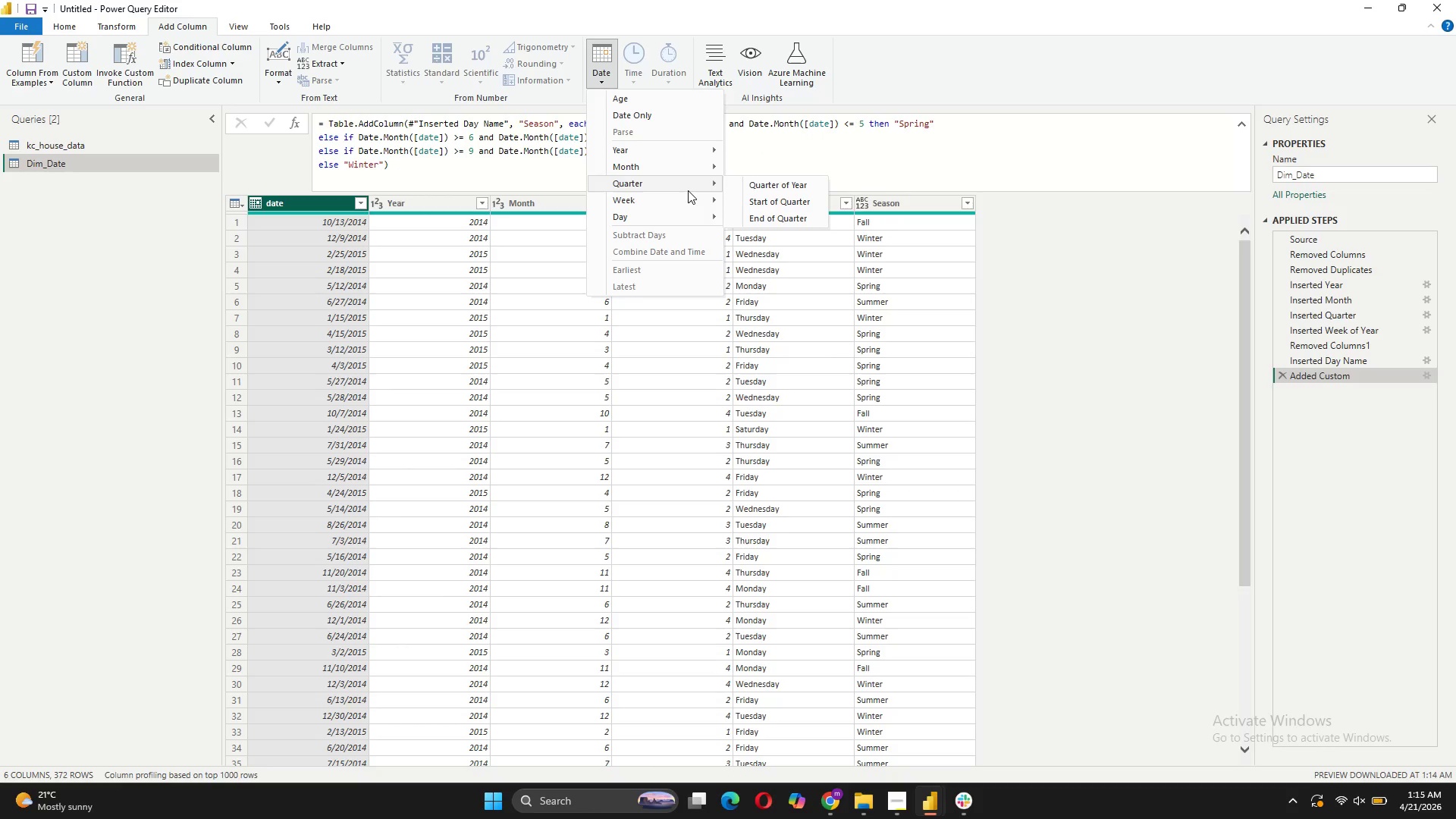 
wait(5.15)
 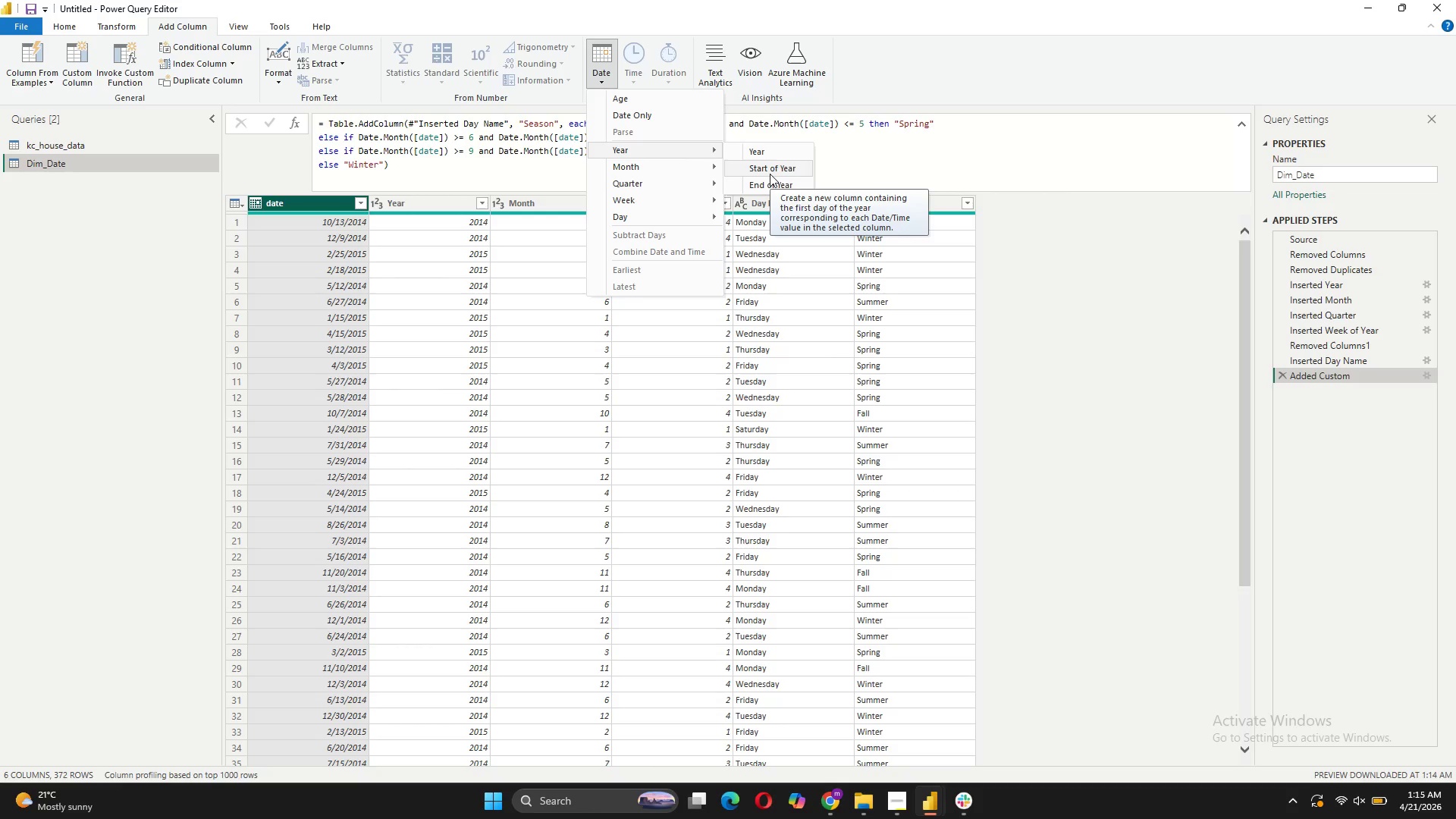 
mouse_move([702, 170])
 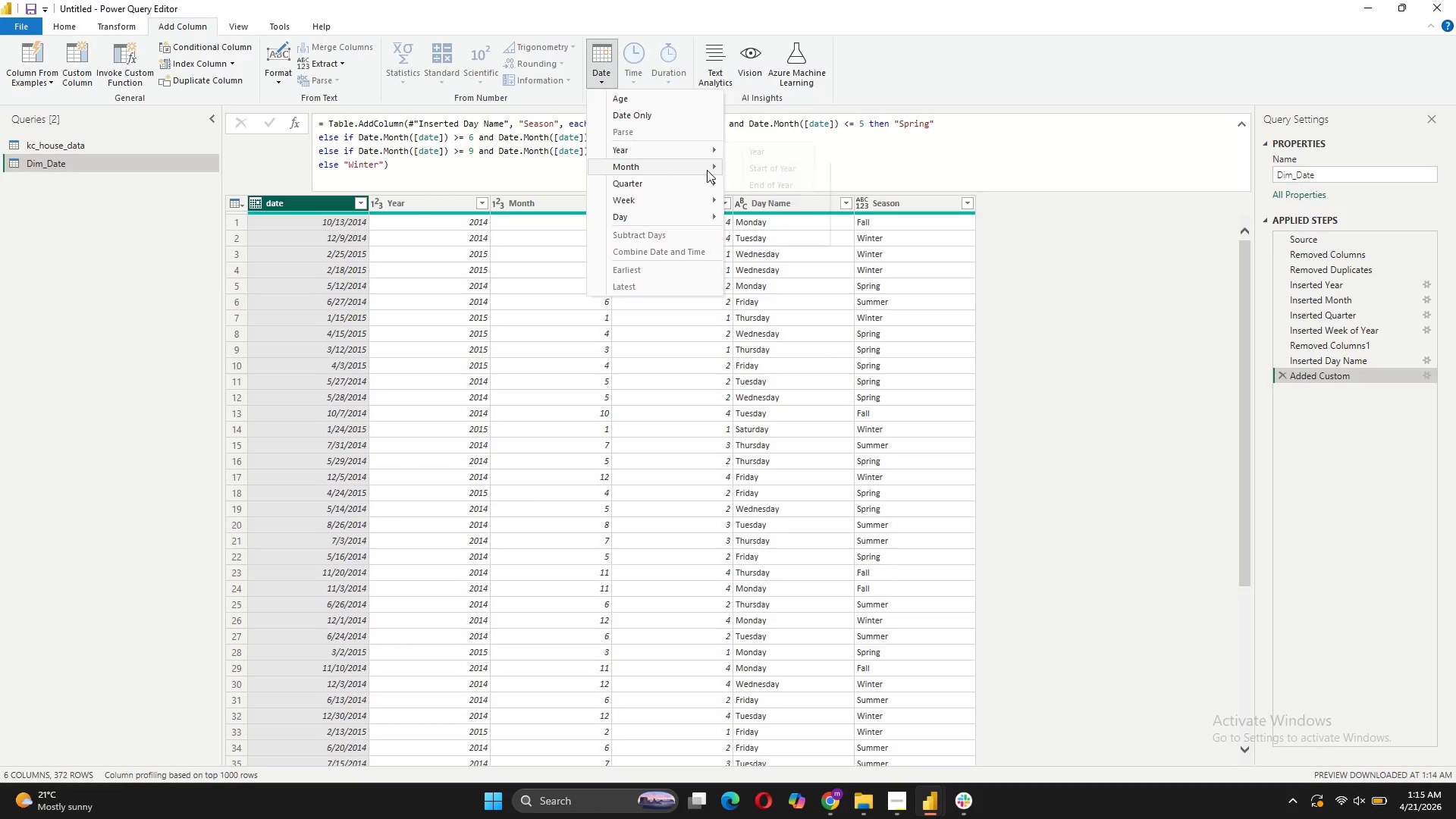 
mouse_move([704, 153])
 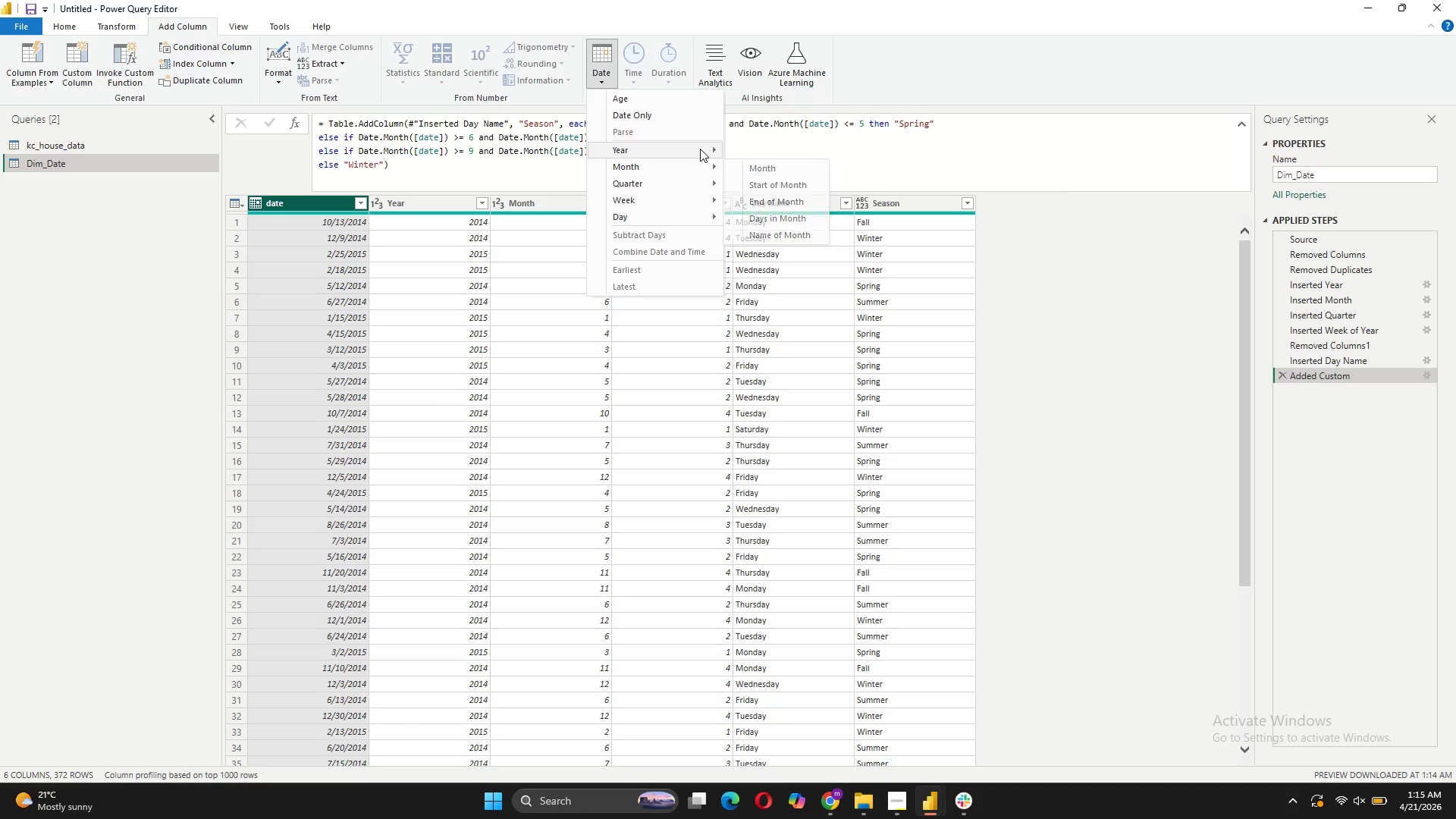 
mouse_move([721, 150])
 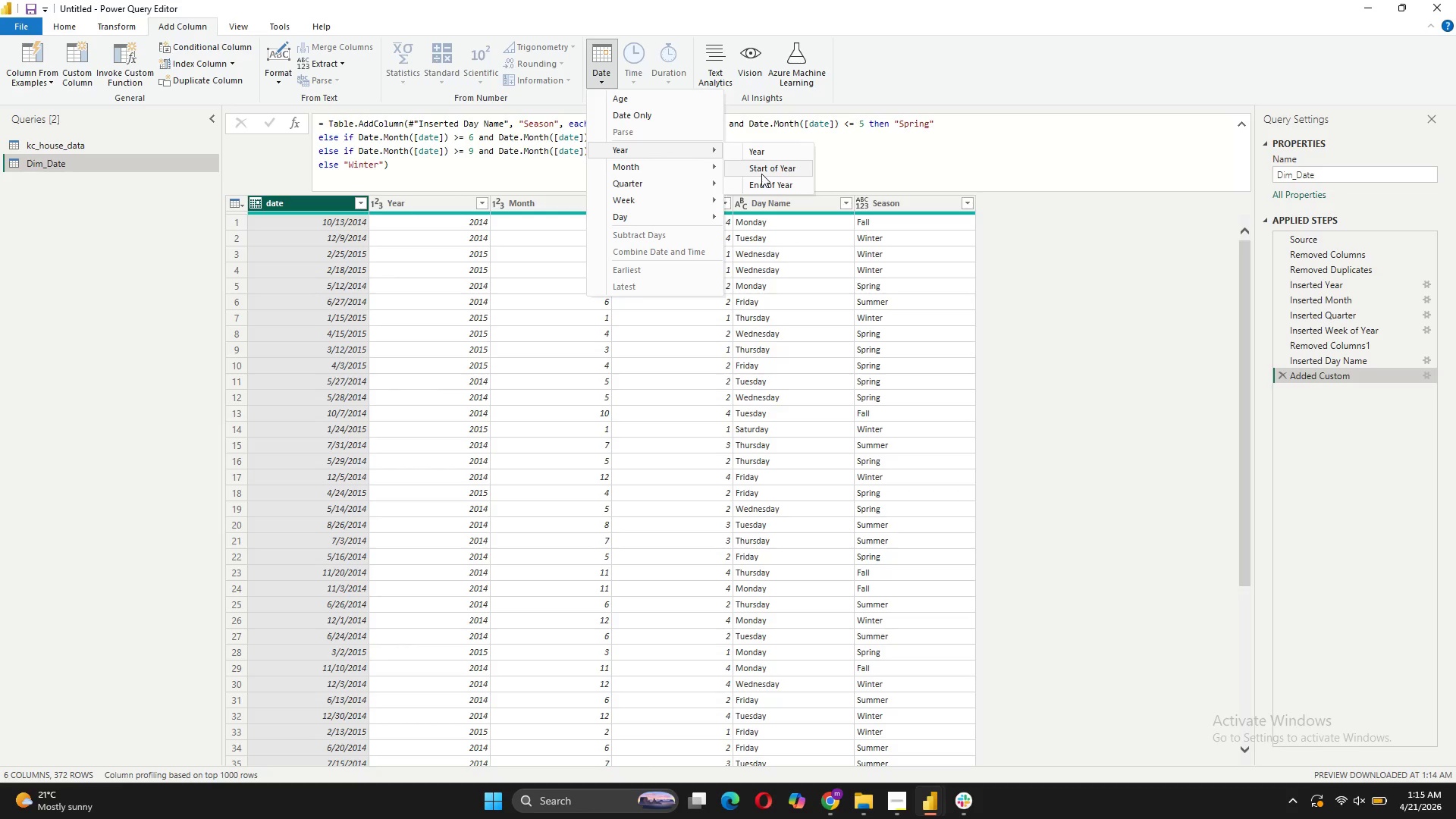 
left_click([761, 174])
 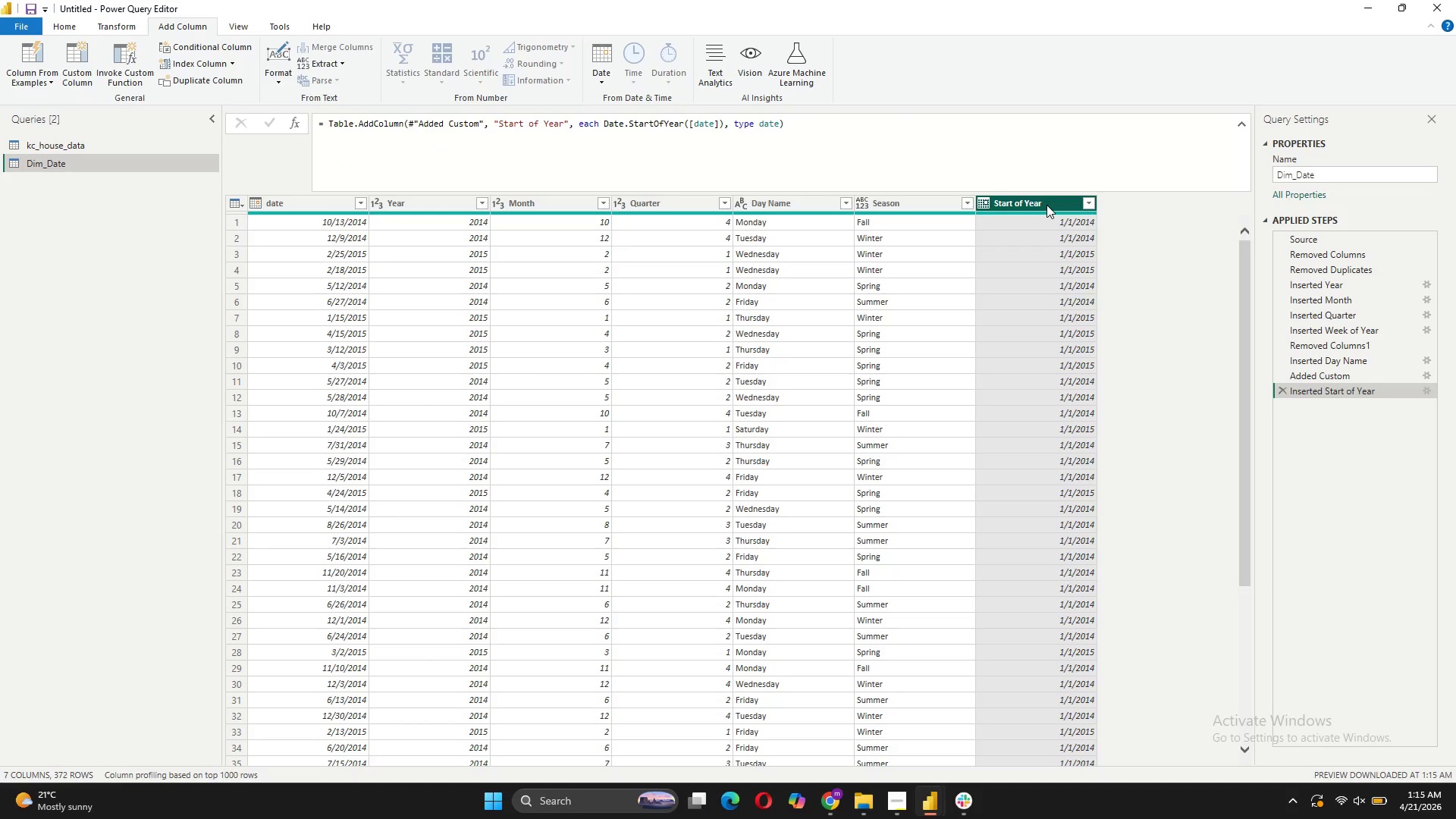 
left_click([1080, 231])
 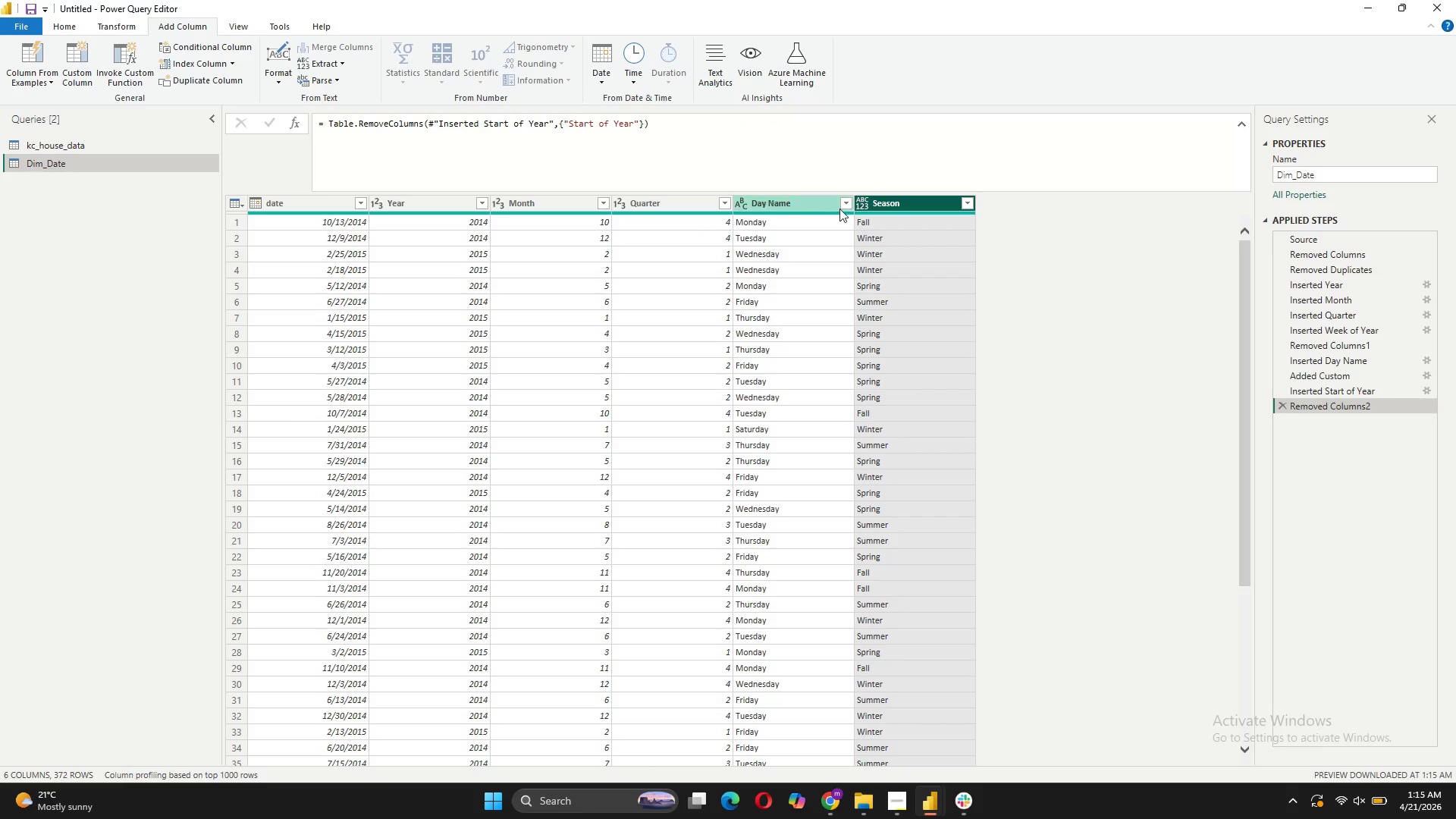 
left_click([830, 206])
 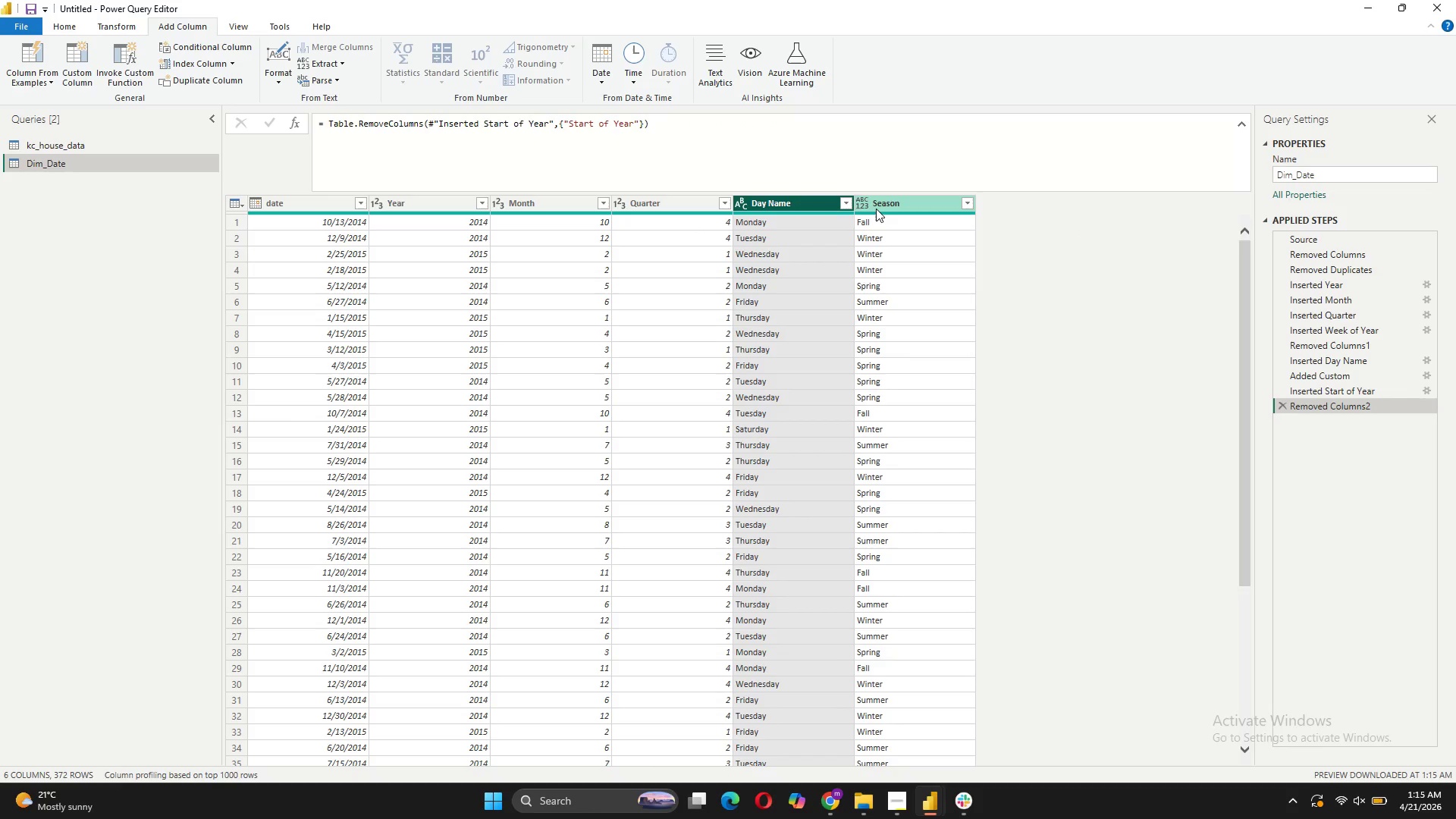 
left_click([876, 209])
 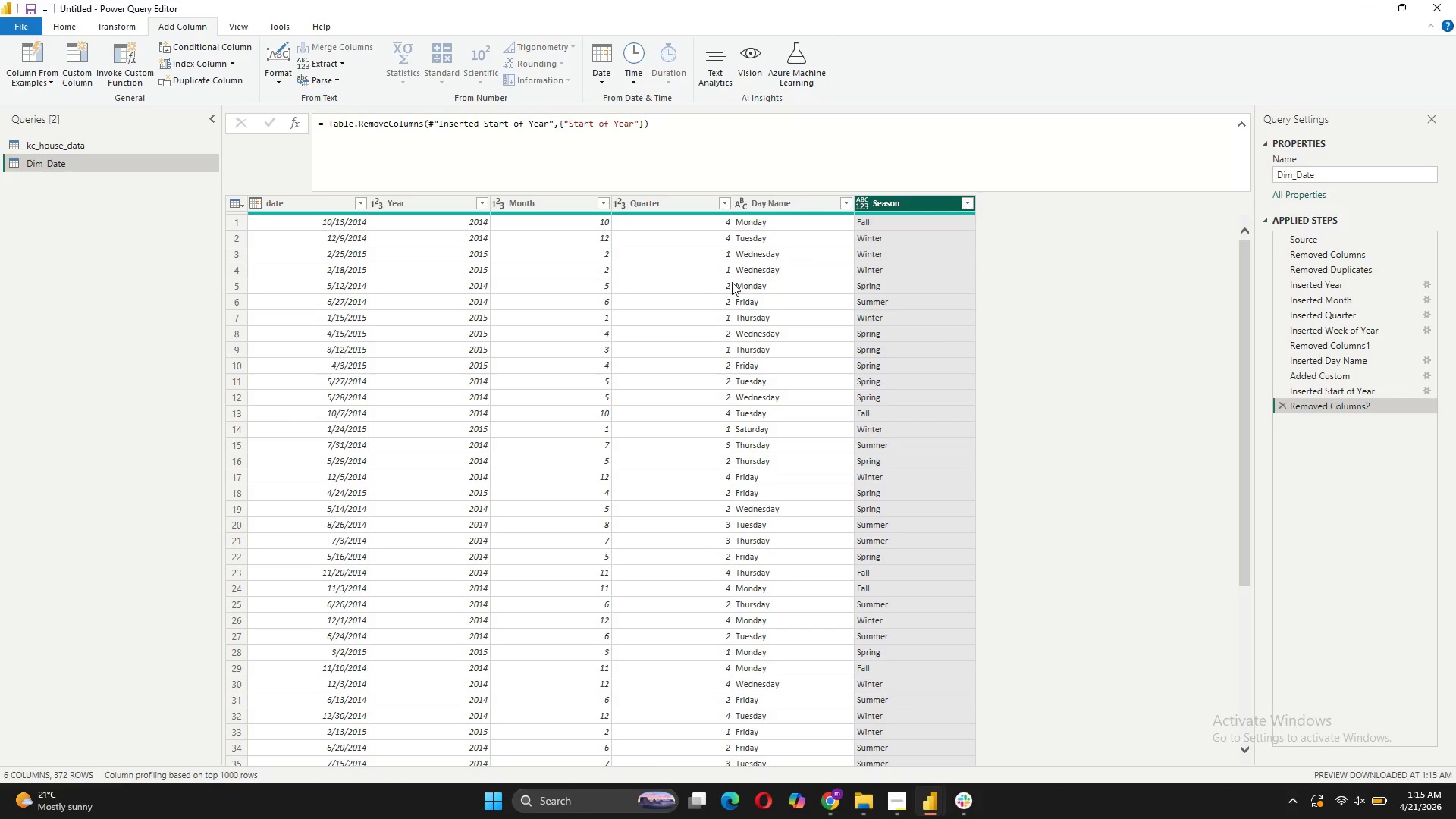 
wait(7.23)
 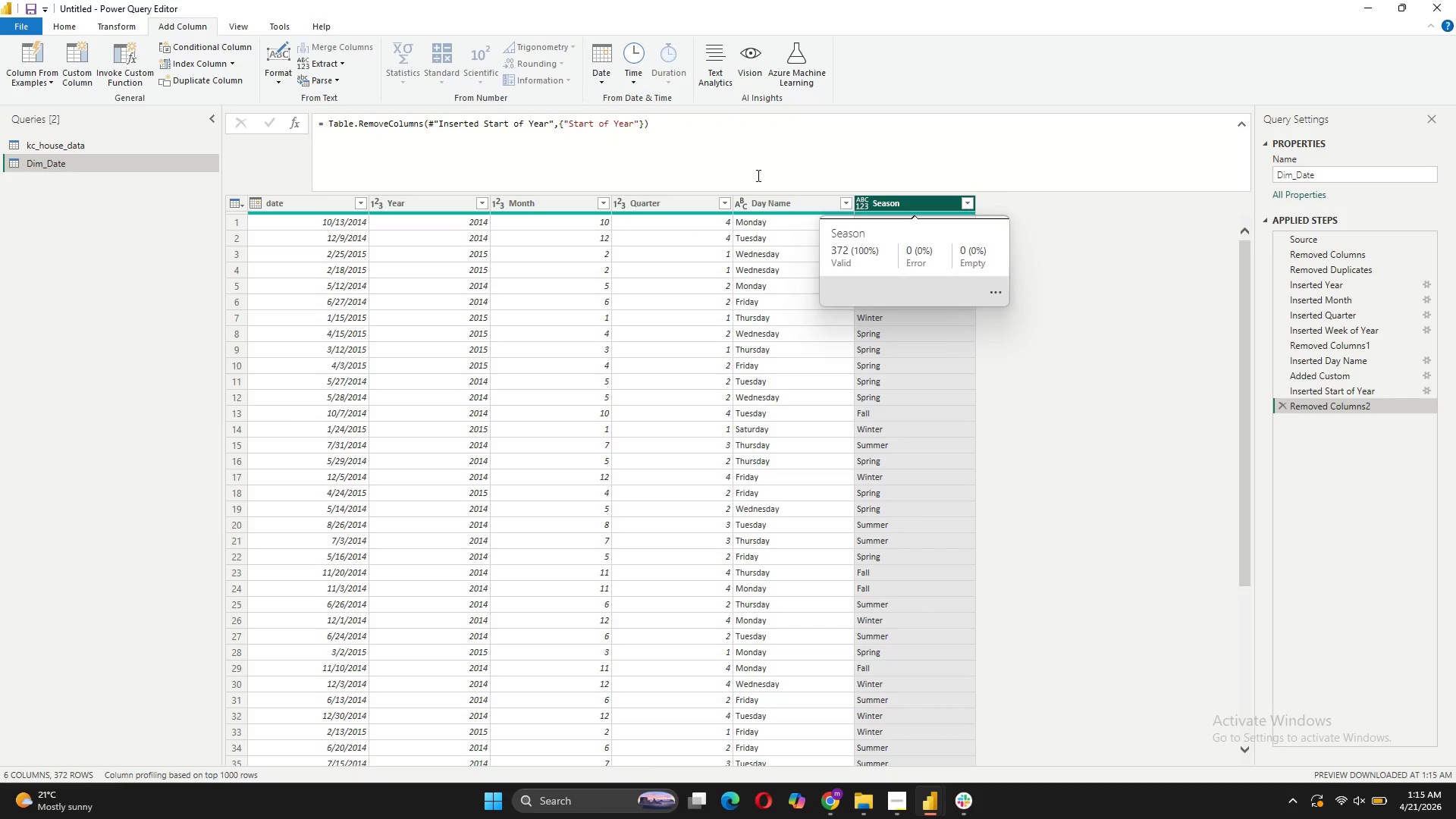 
right_click([74, 164])
 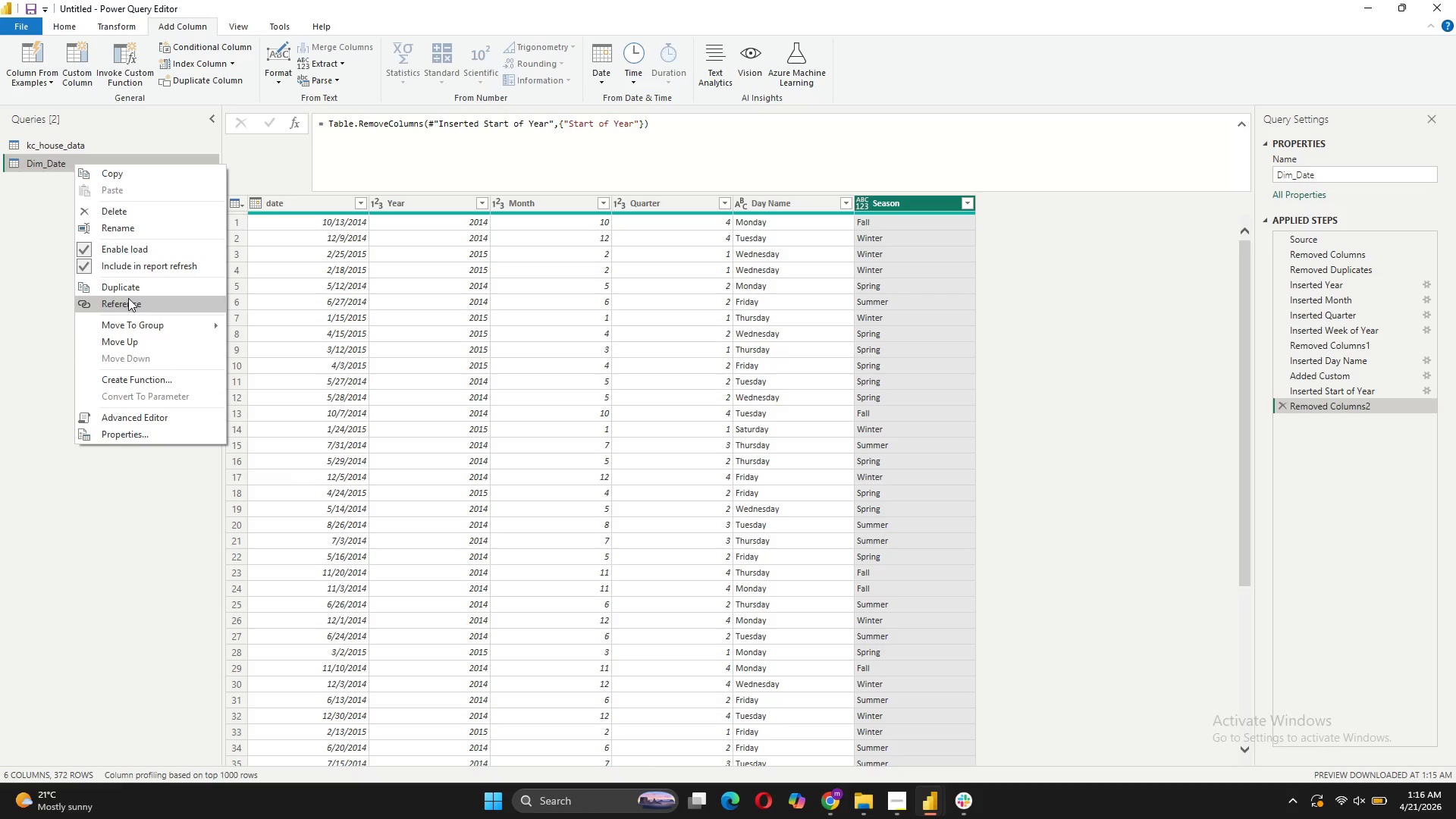 
left_click([30, 272])
 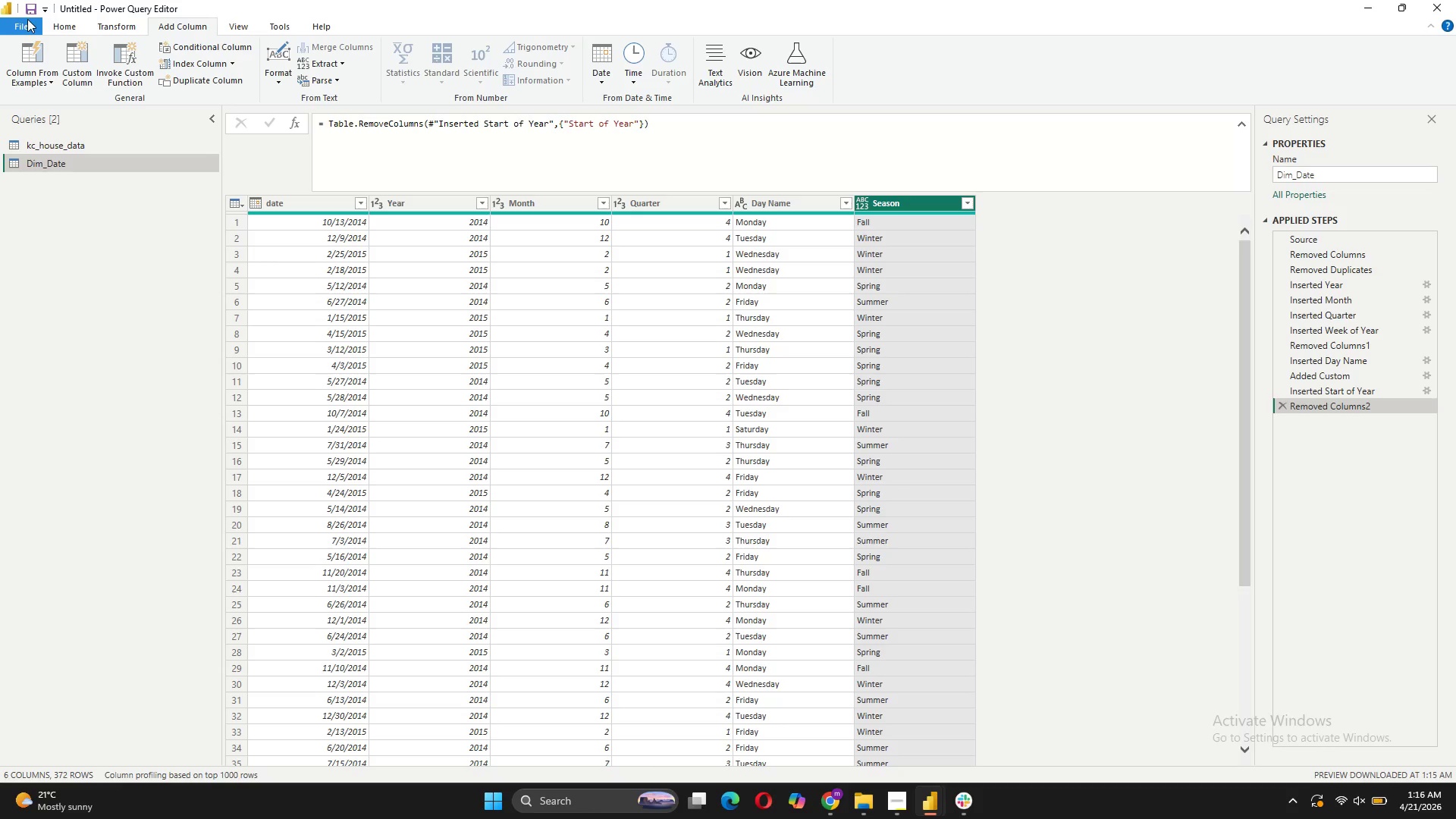 
right_click([67, 144])
 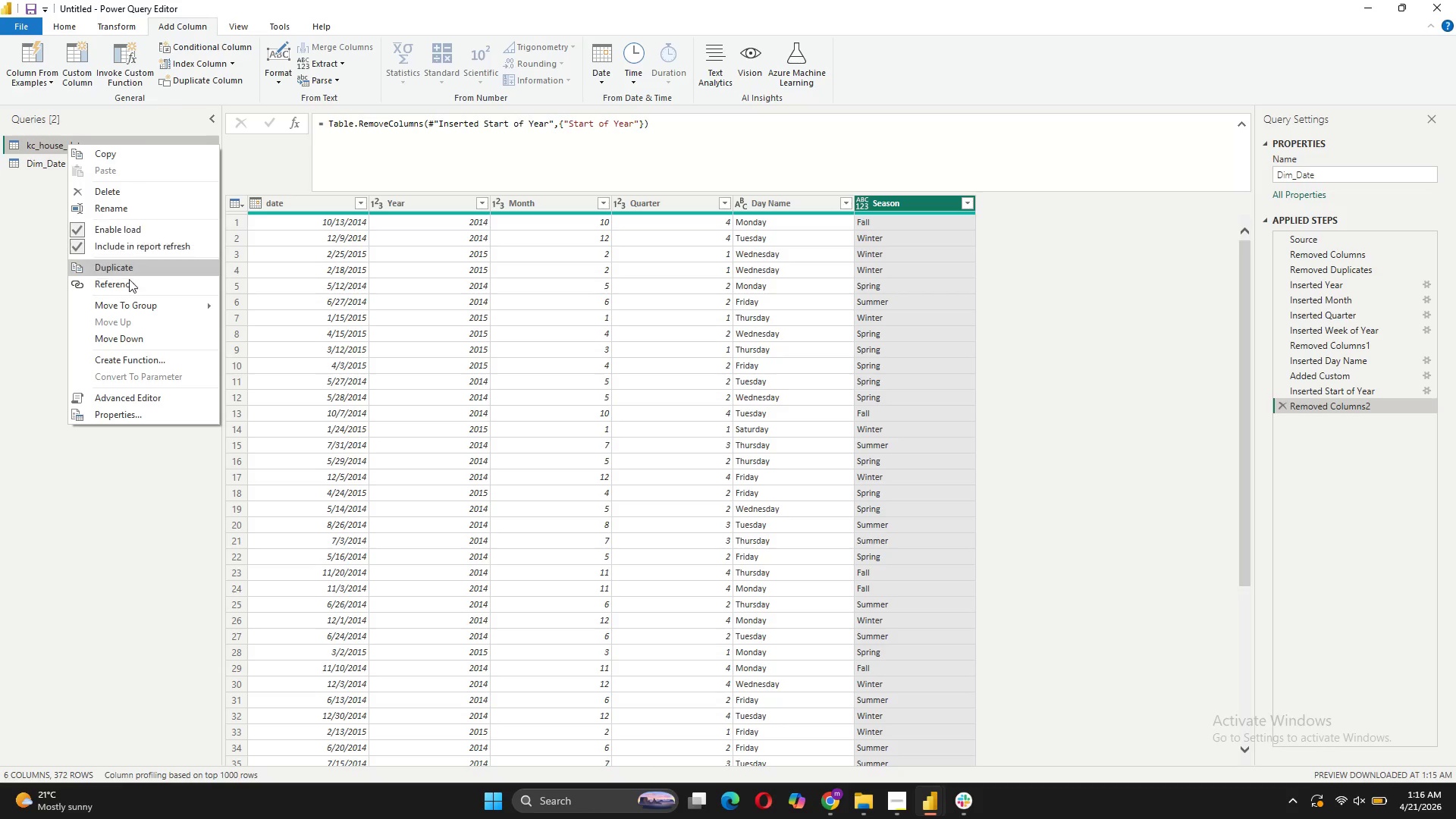 
left_click([125, 287])
 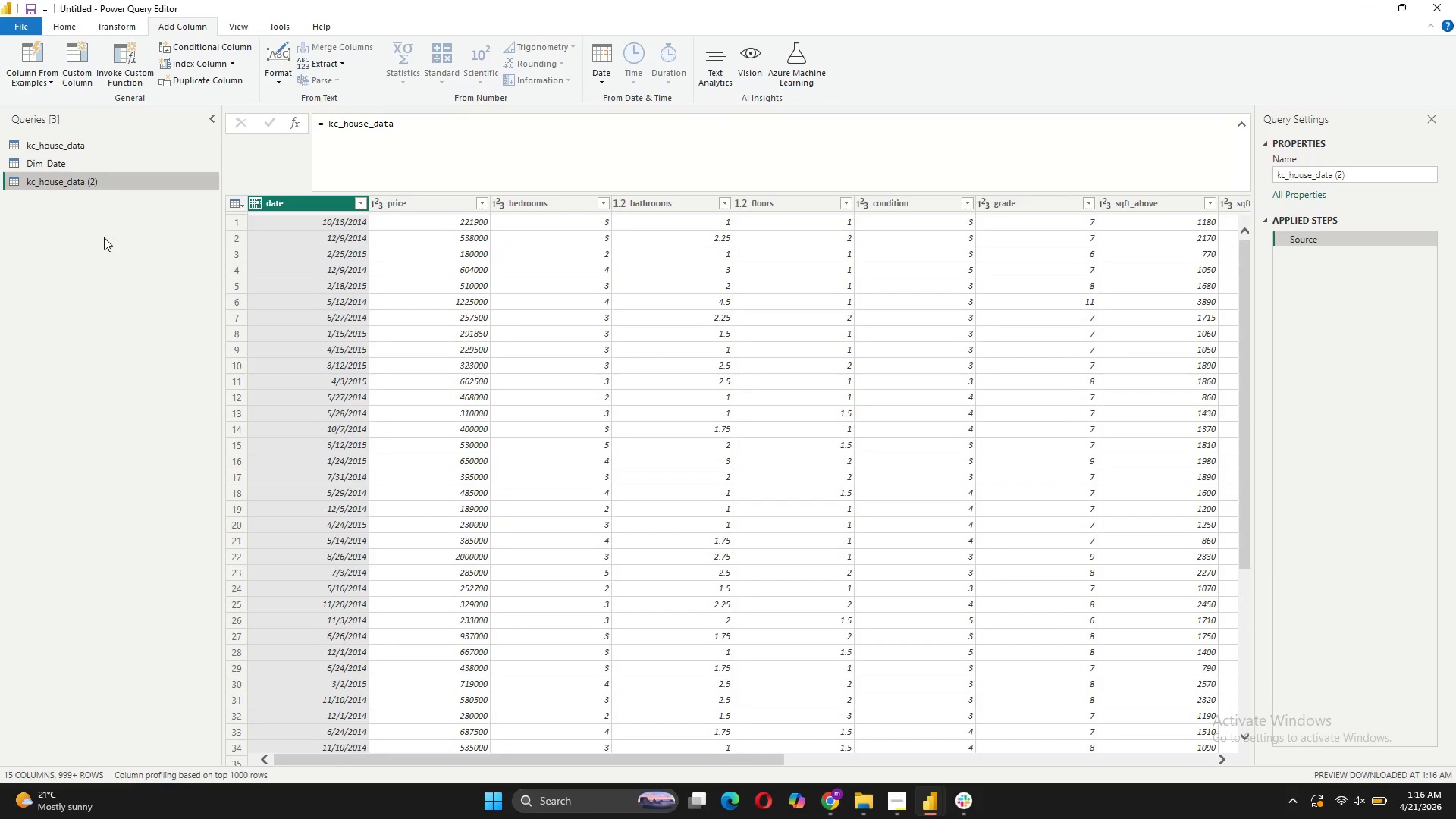 
right_click([105, 176])
 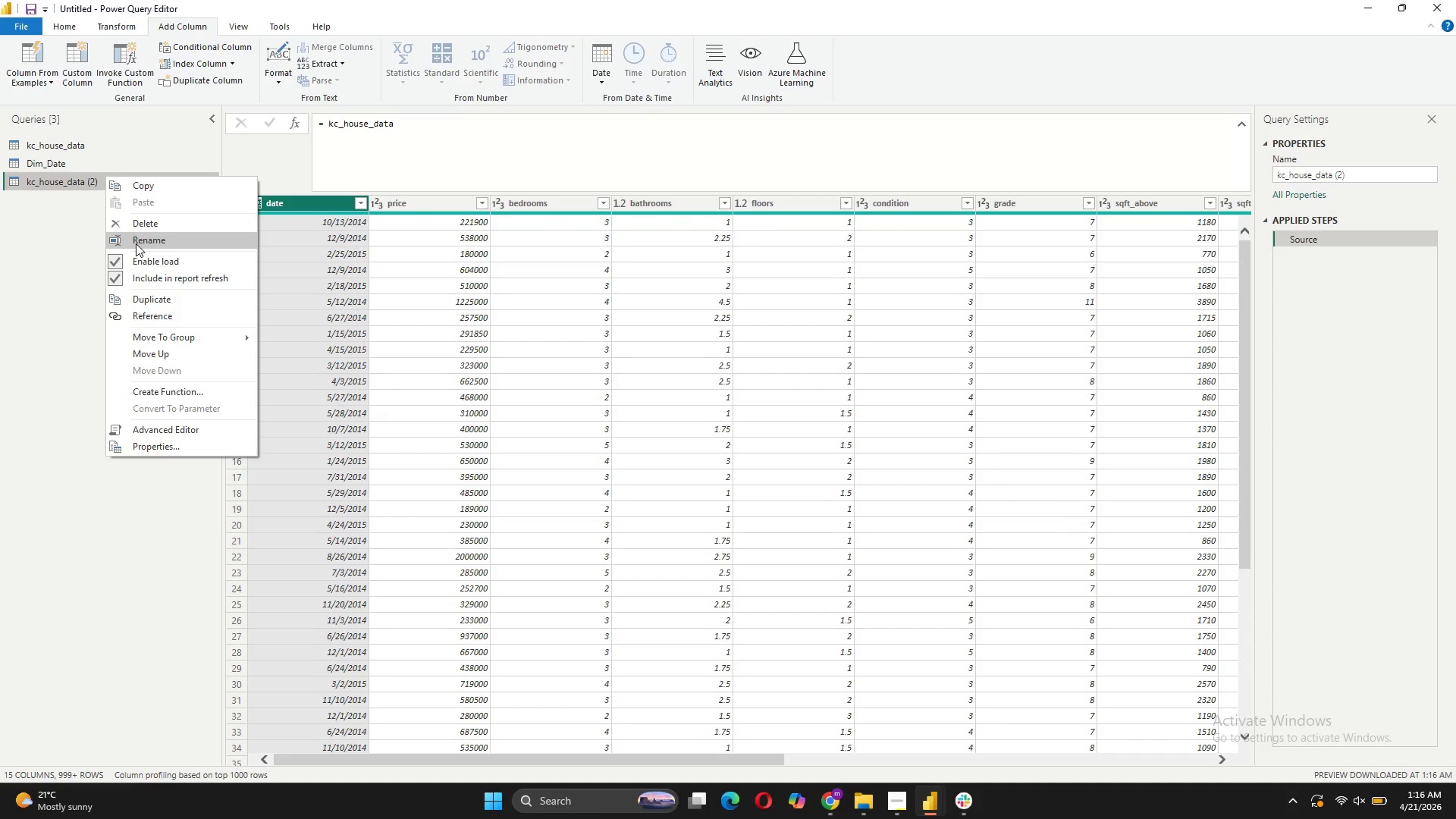 
left_click([136, 243])
 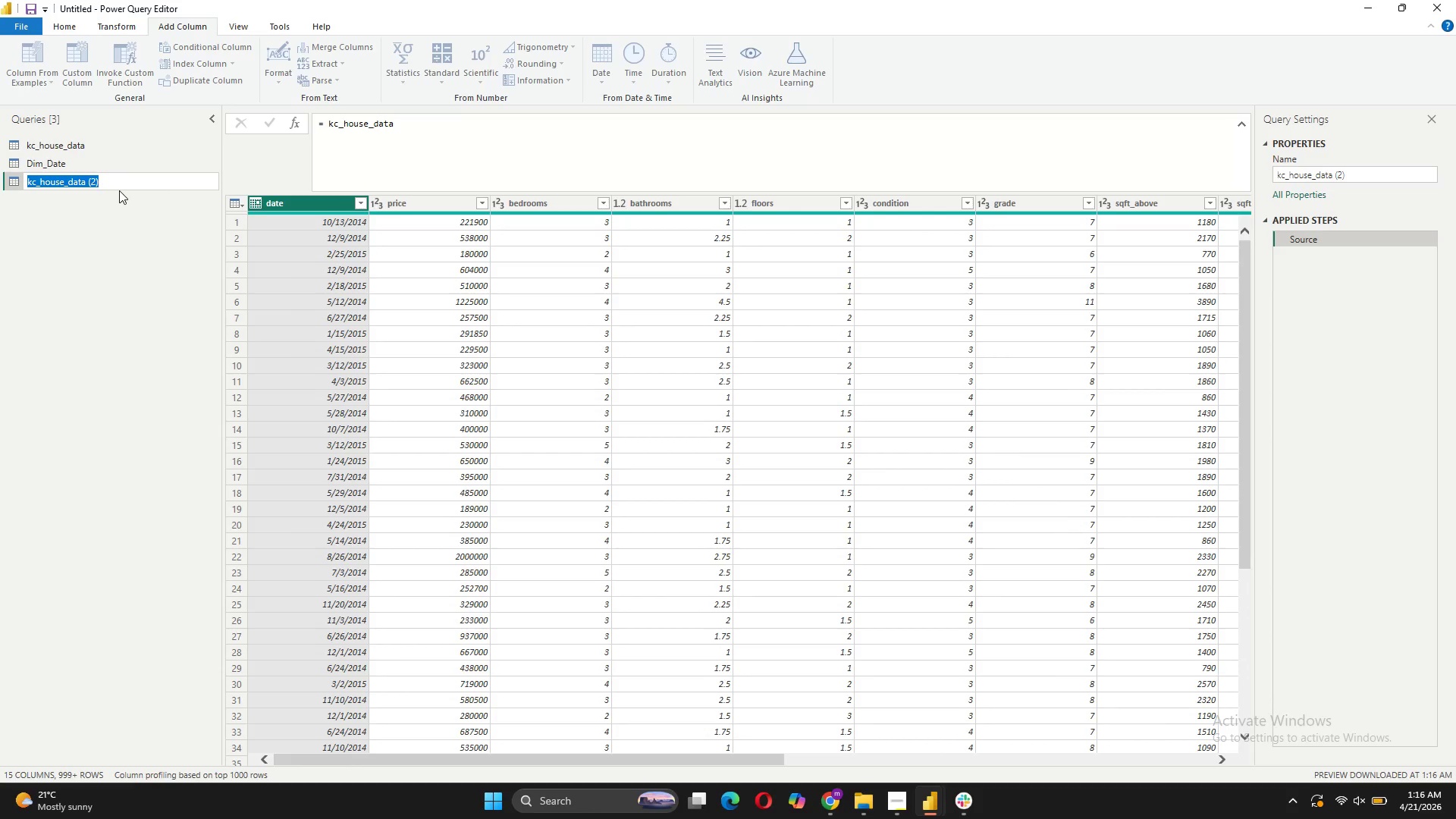 
type(Dim_Propr)
key(Backspace)
type(erty)
 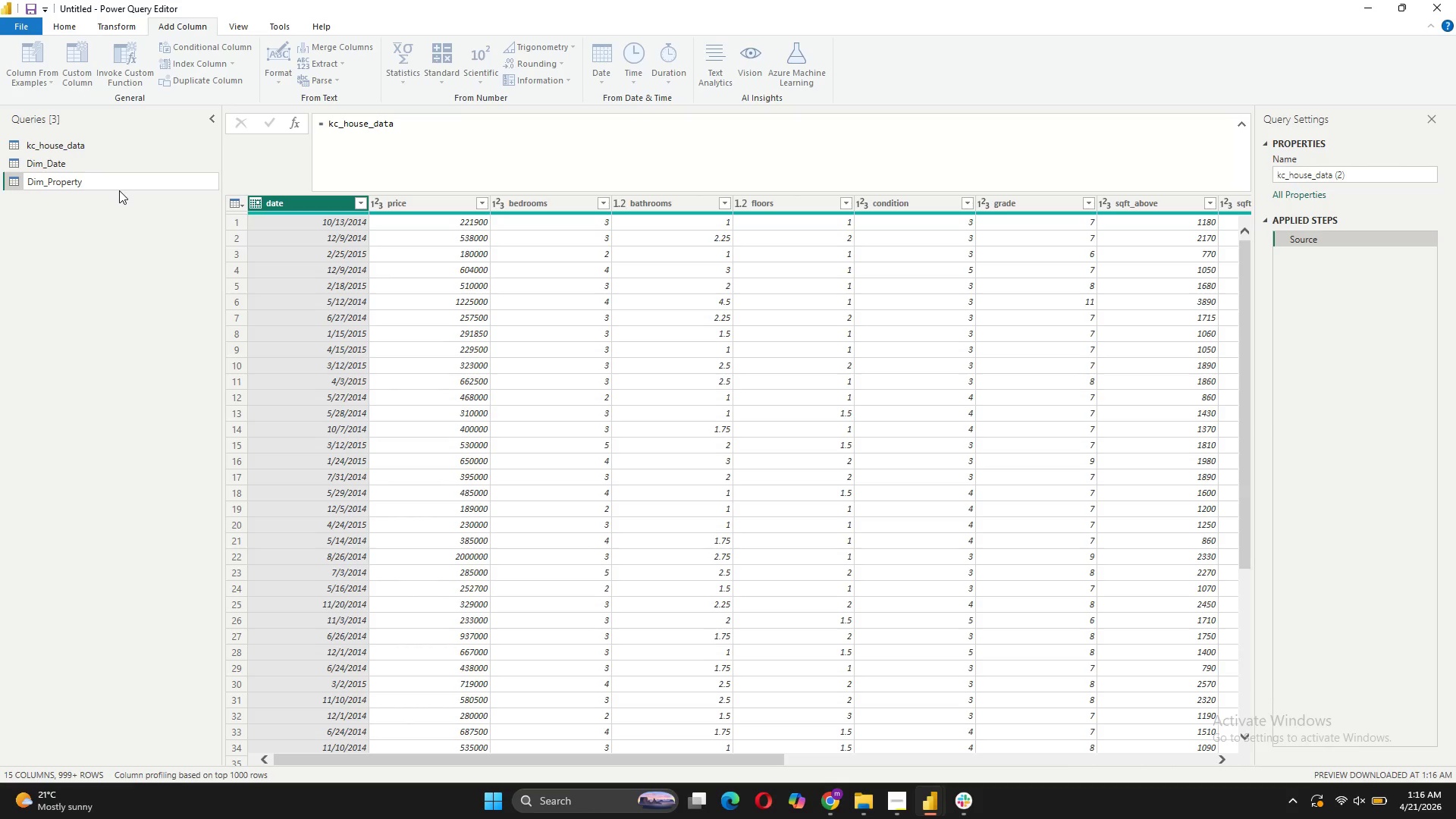 
key(Enter)
 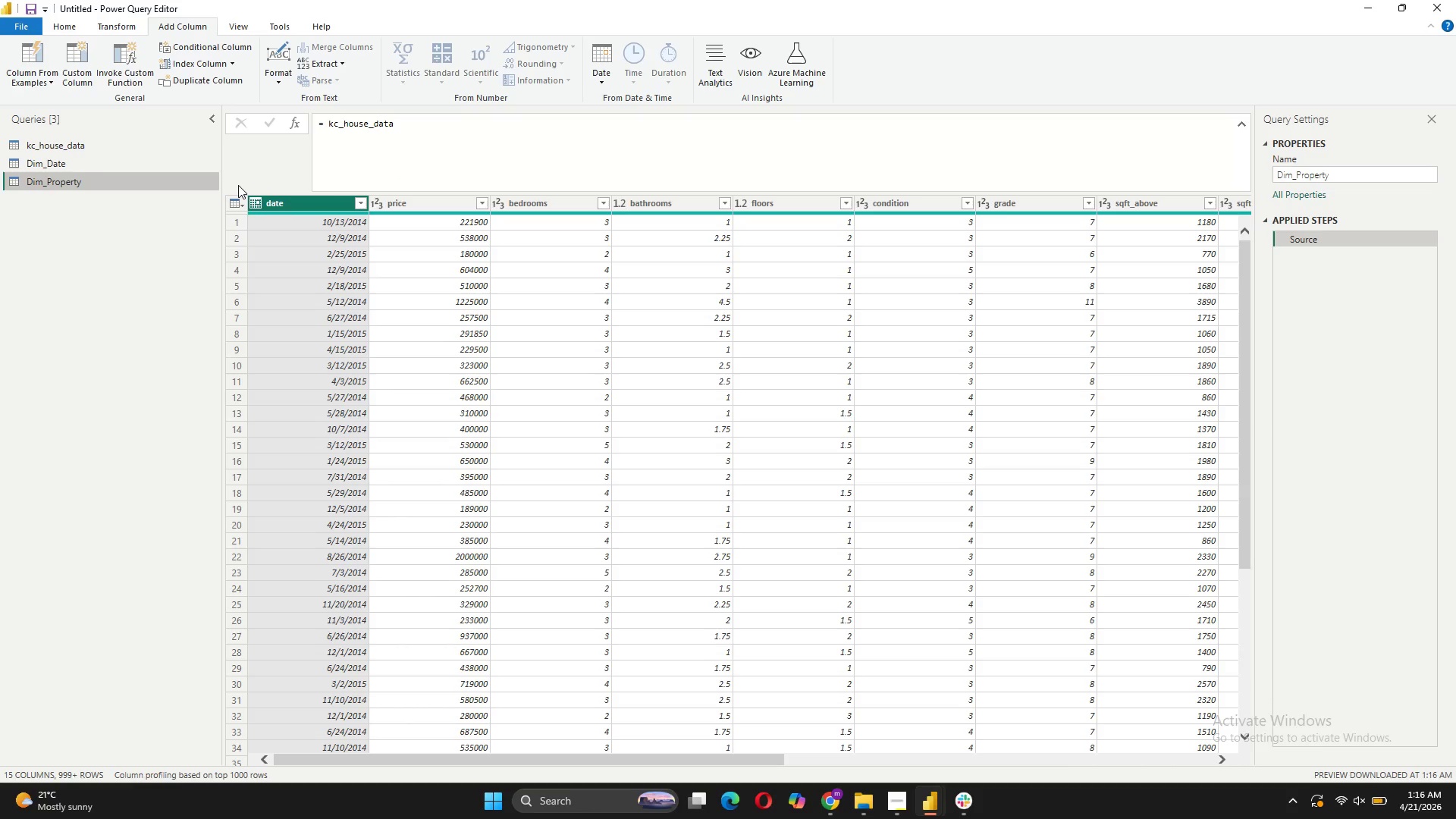 
wait(10.92)
 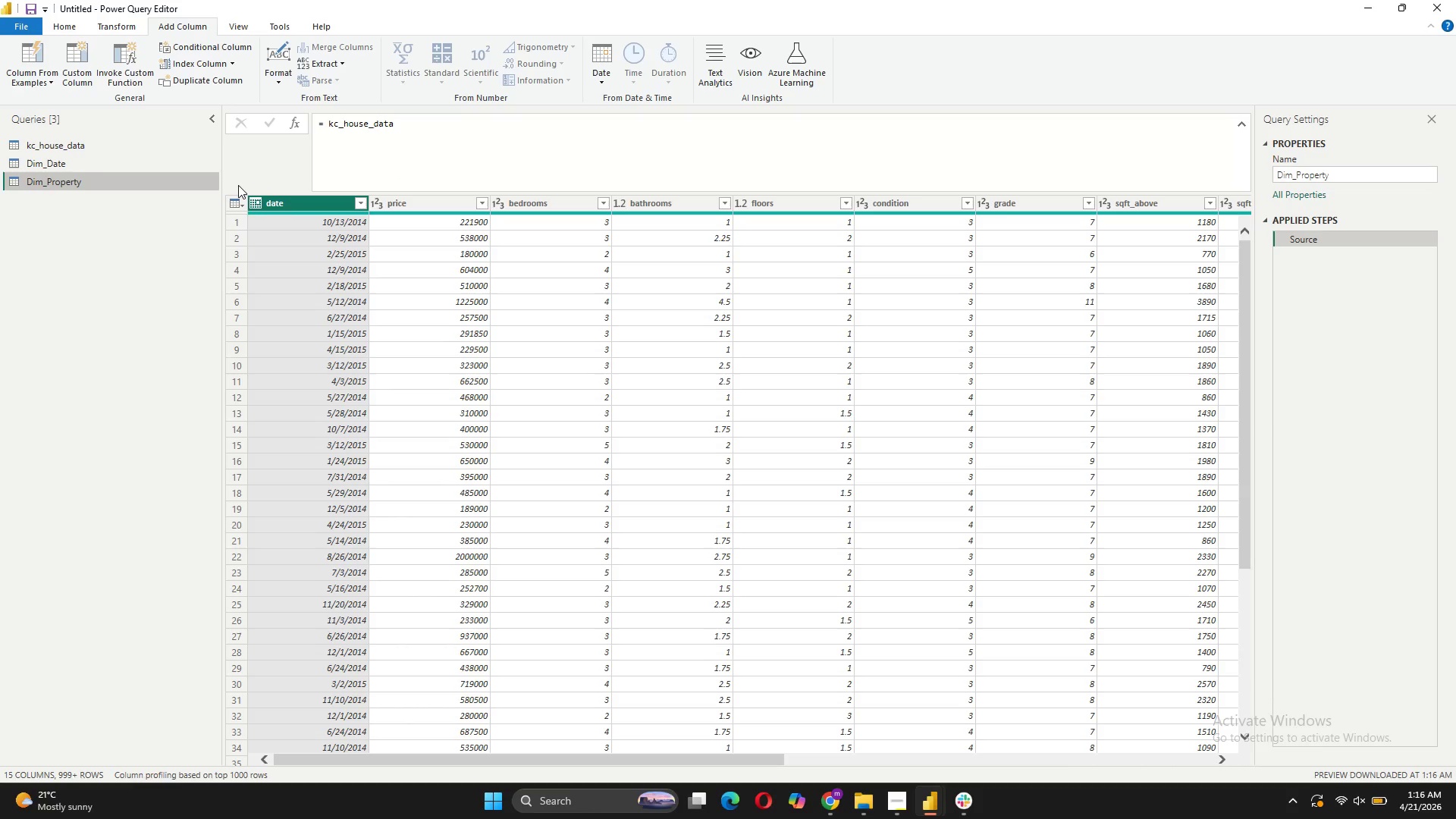 
left_click([298, 202])
 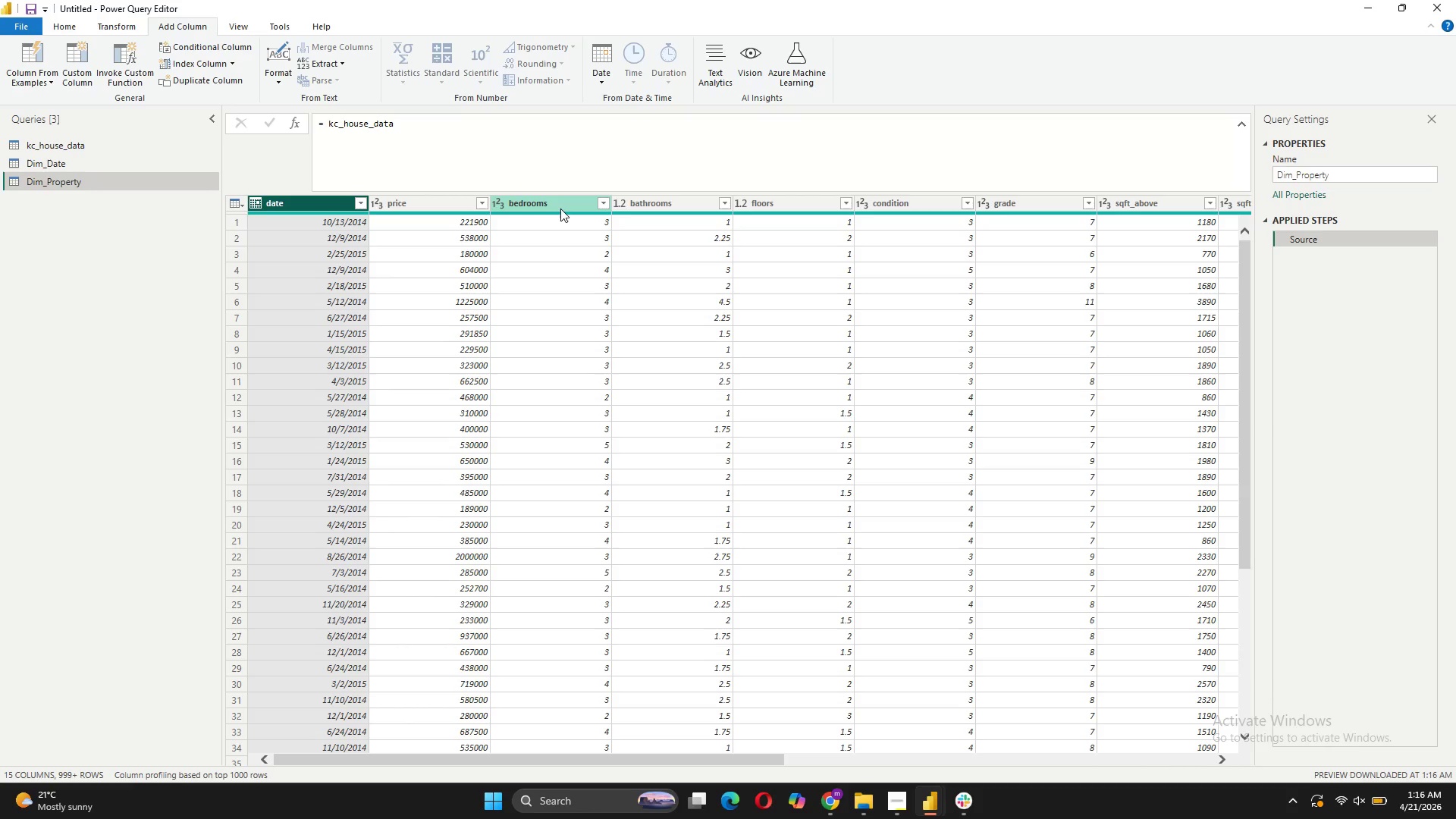 
left_click([560, 209])
 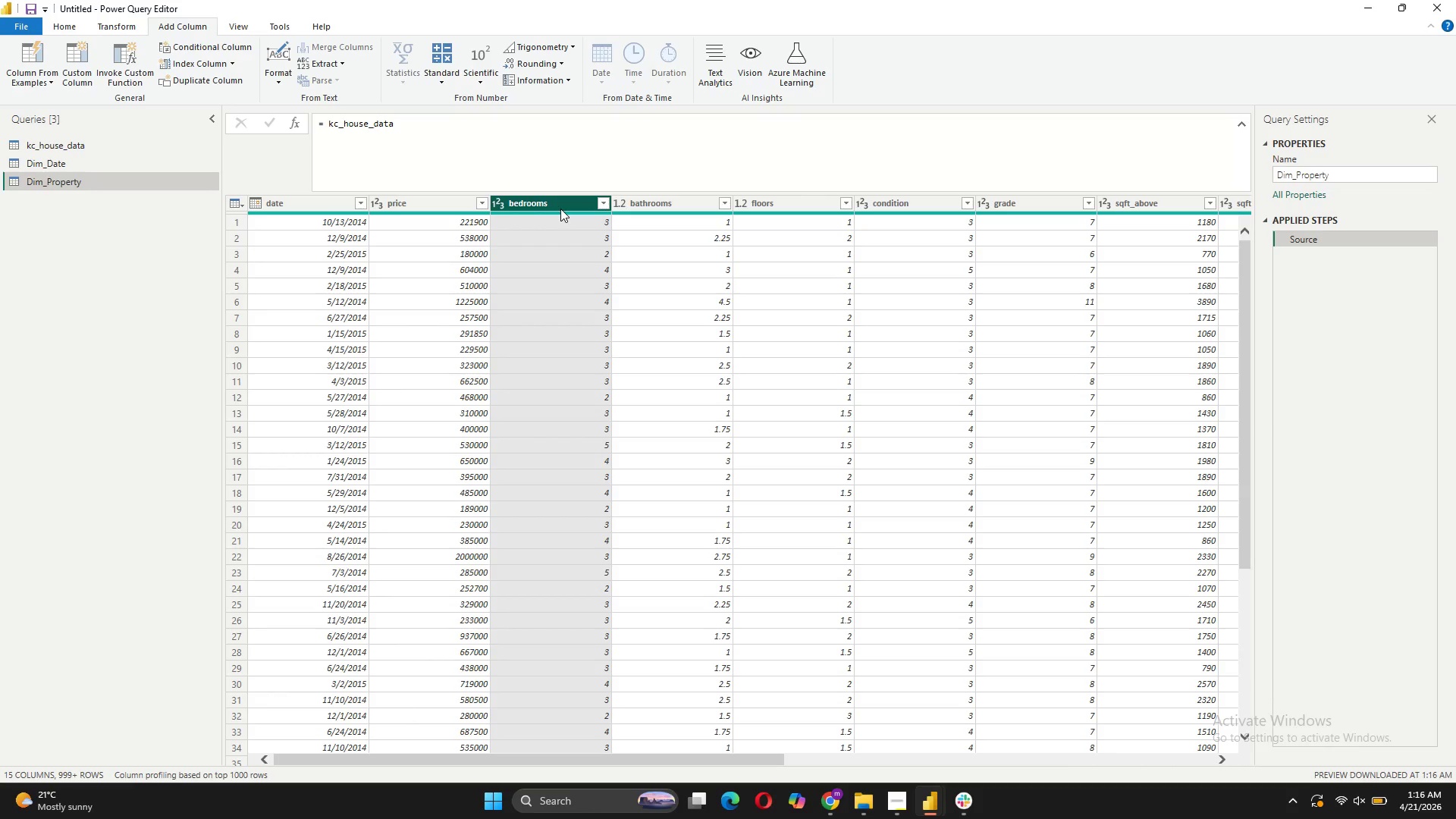 
hold_key(key=ControlLeft, duration=14.23)
left_click([676, 203])
 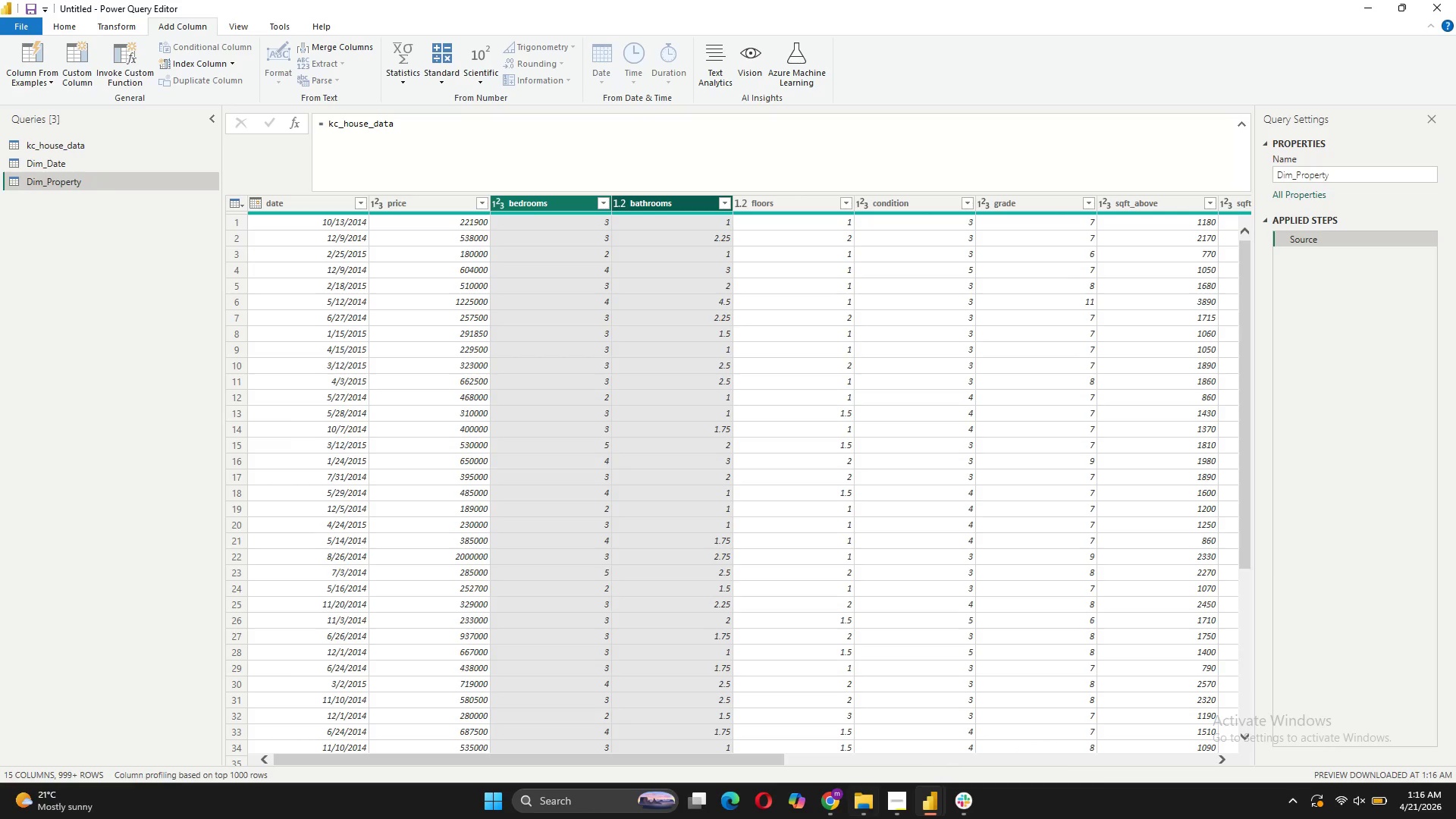 
left_click_drag(start_coordinate=[665, 758], to_coordinate=[566, 735])
 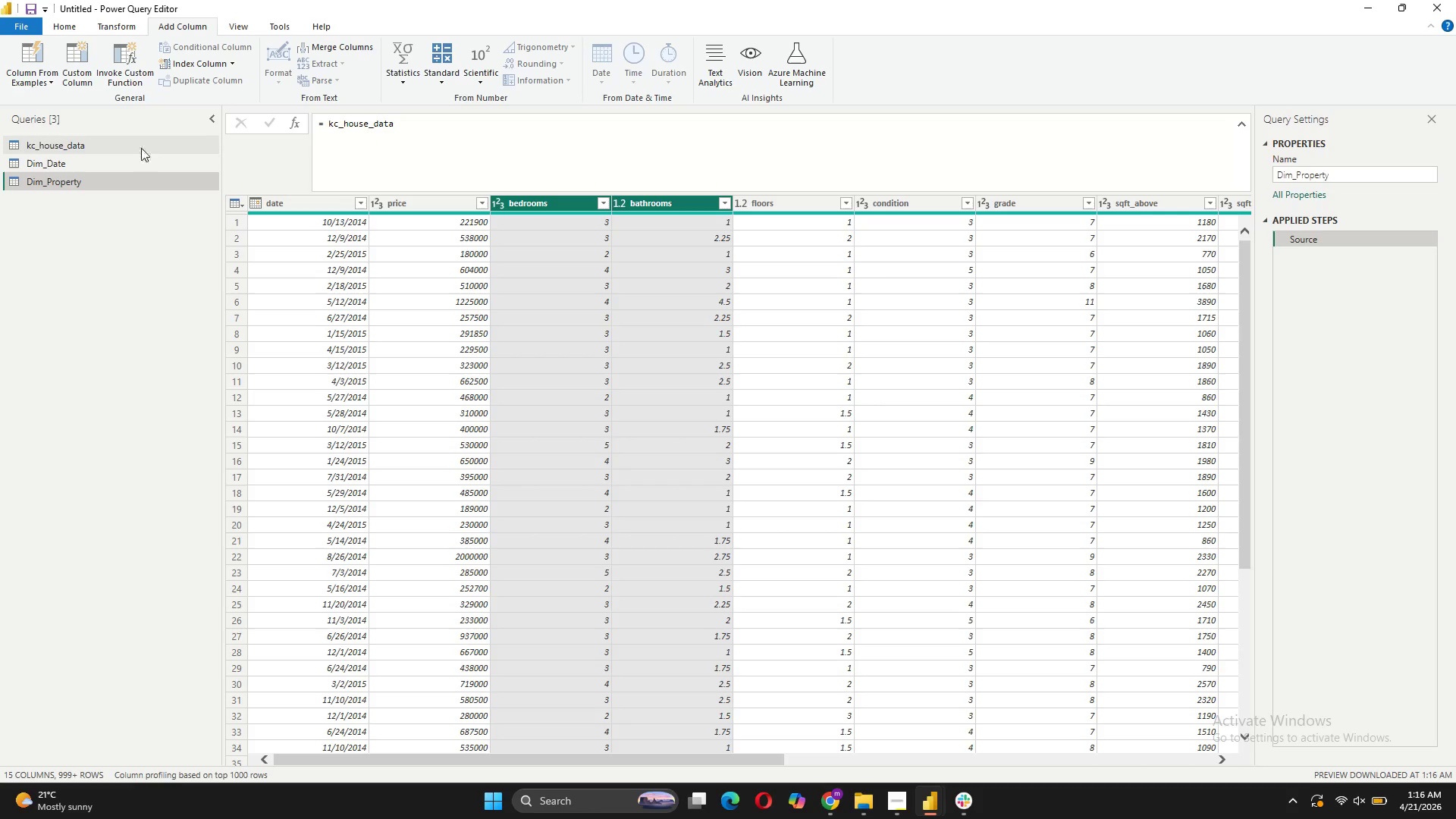 
left_click([141, 146])
 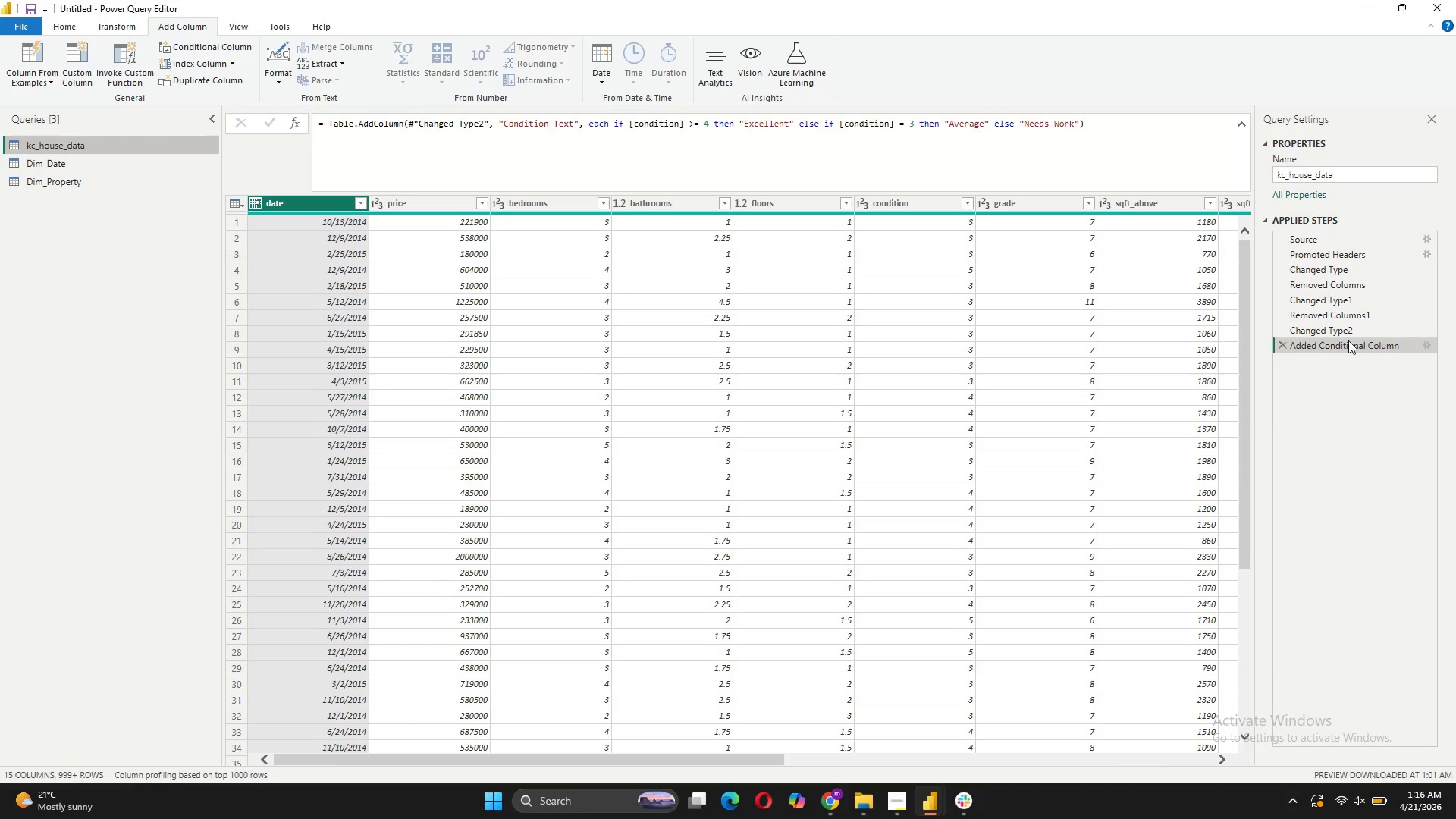 
left_click([1350, 289])
 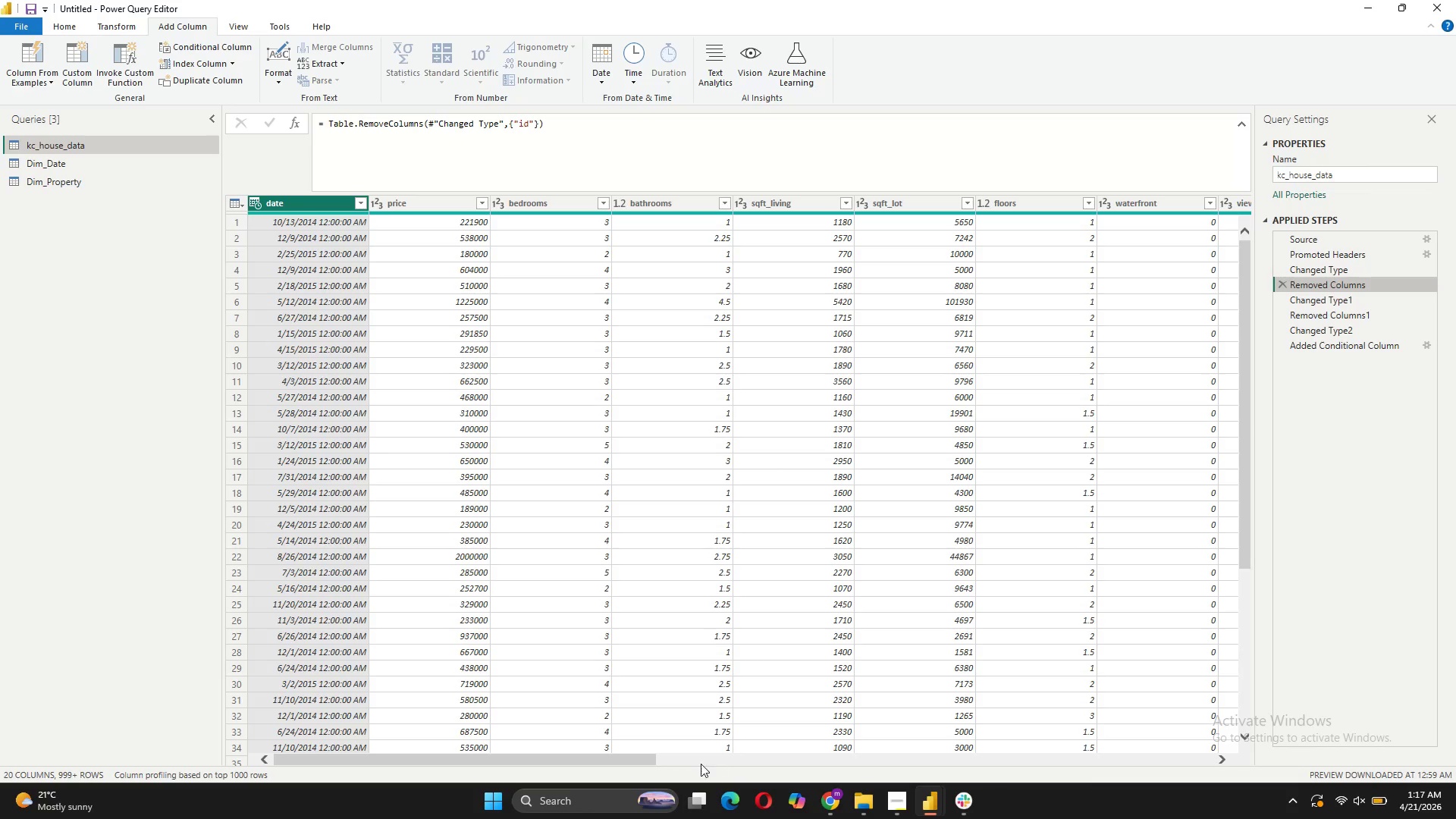 
wait(9.75)
 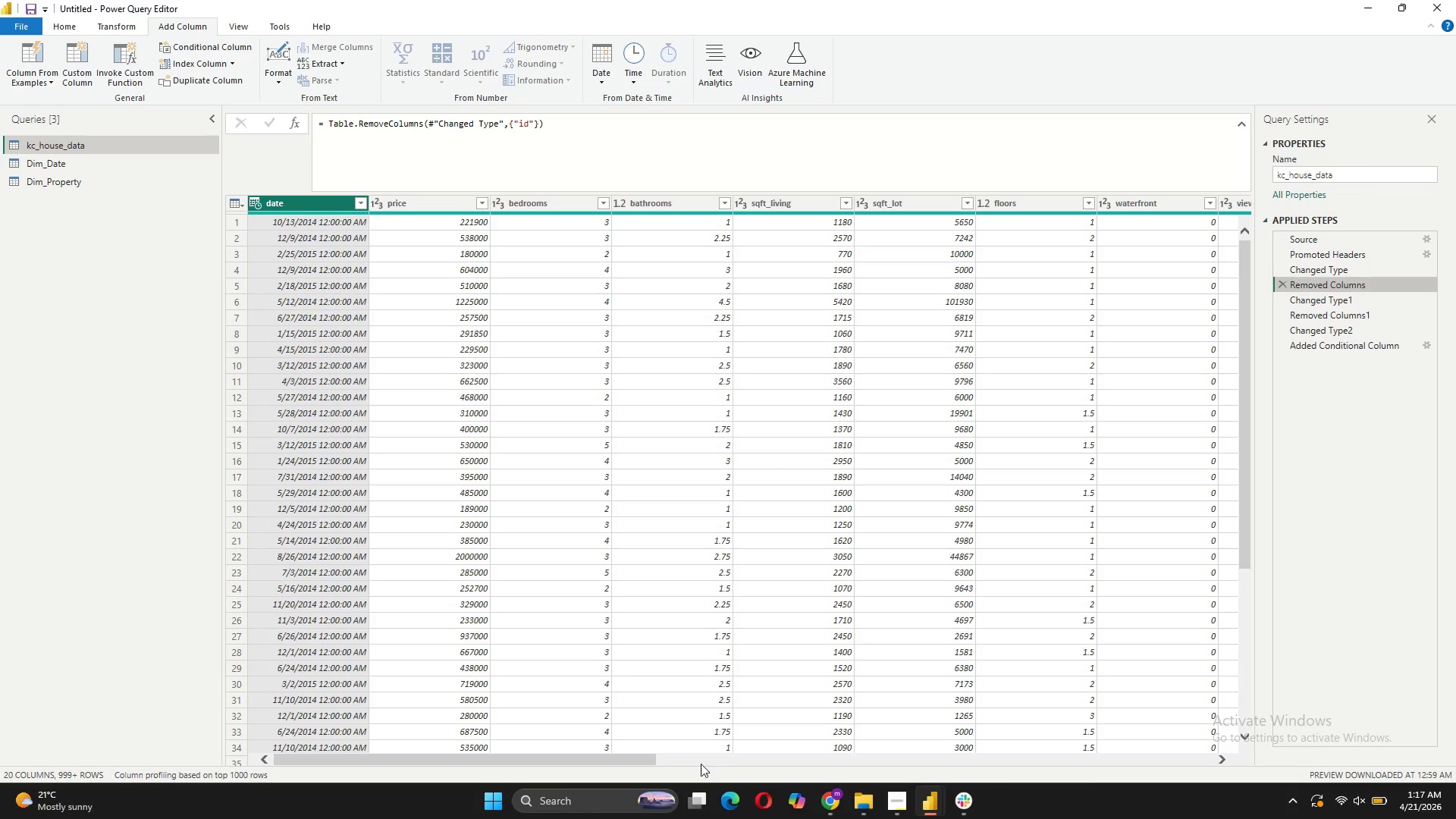 
left_click([1282, 299])
 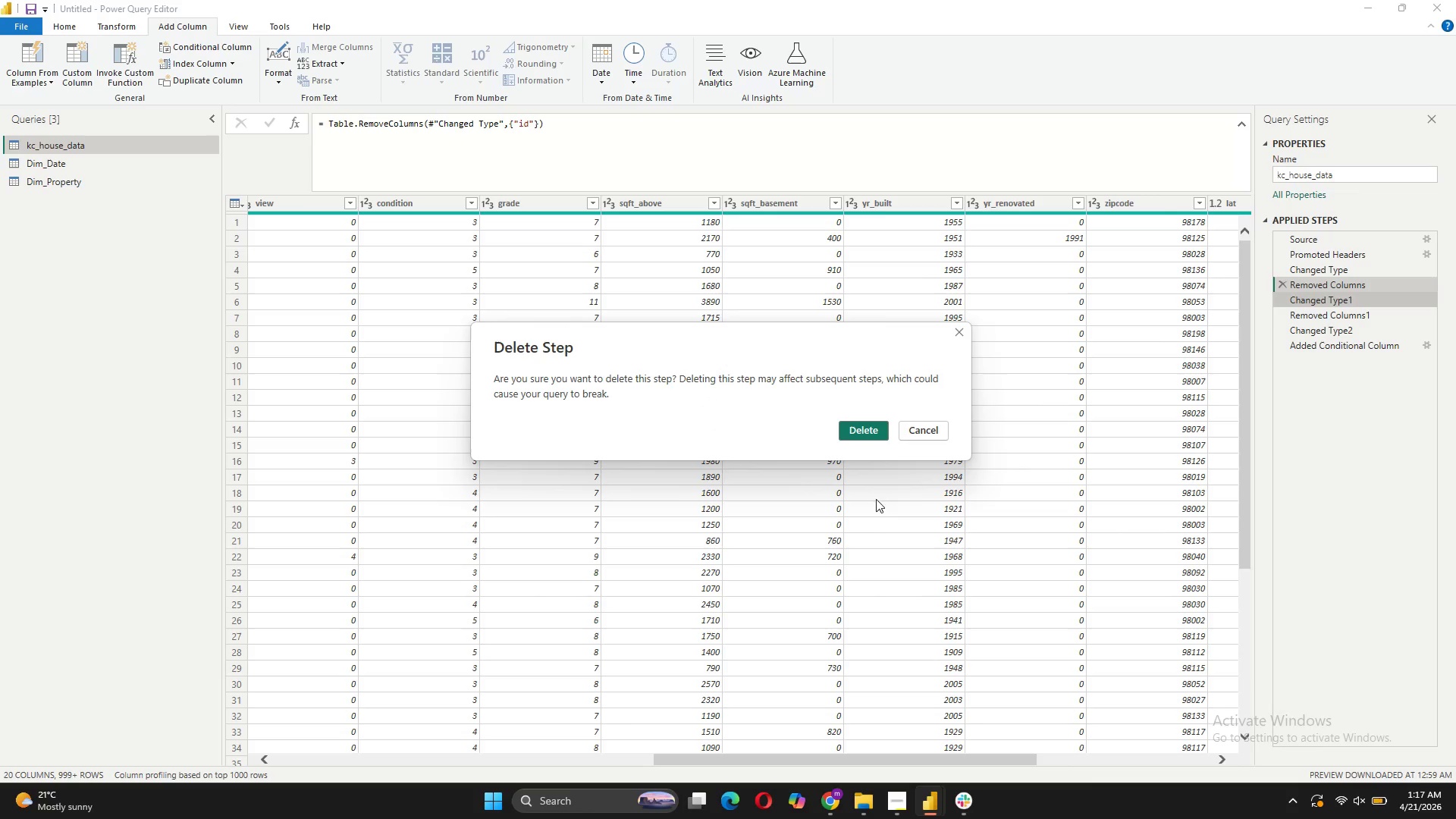 
left_click([918, 428])
 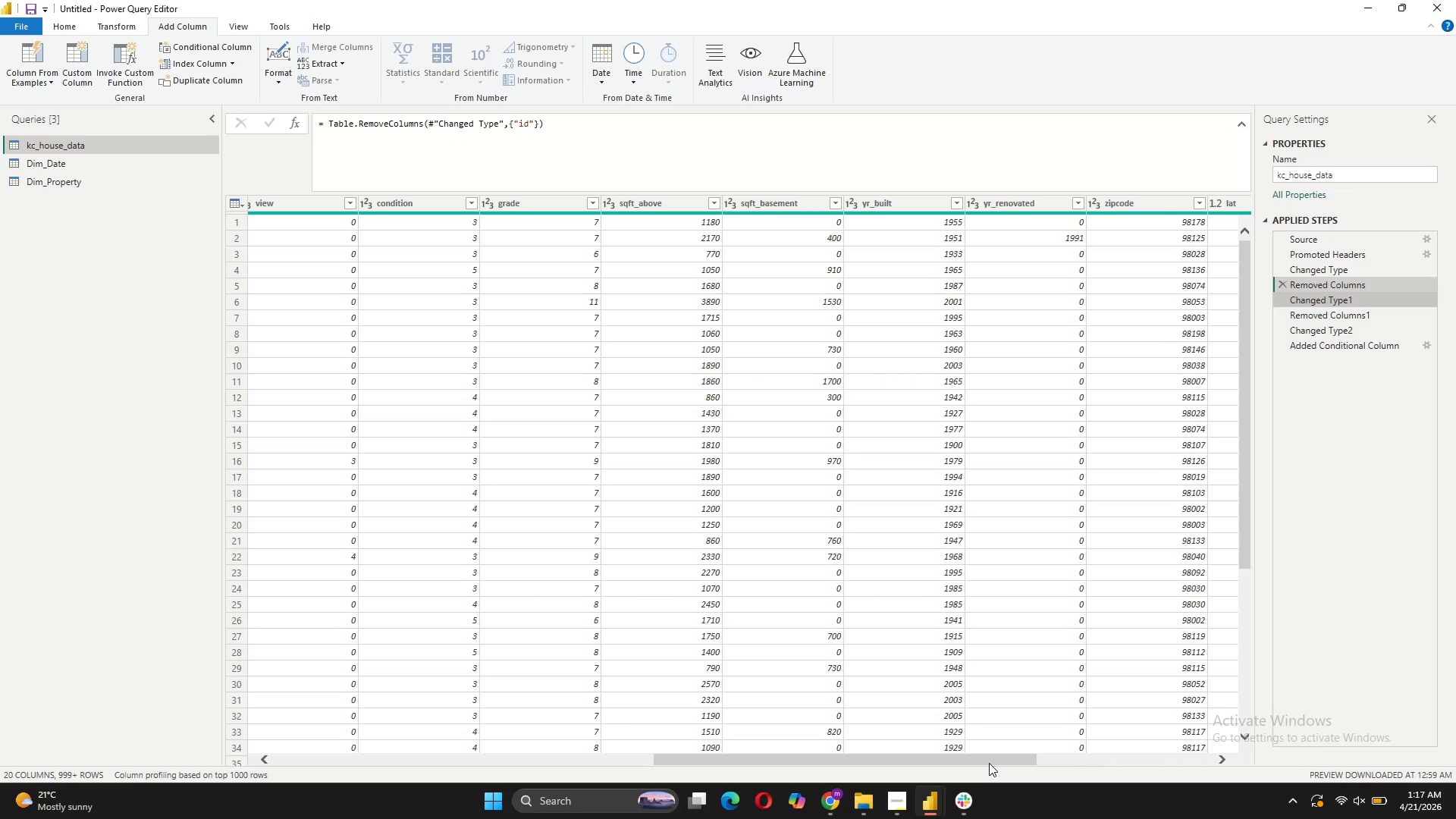 
left_click_drag(start_coordinate=[989, 761], to_coordinate=[1207, 748])
 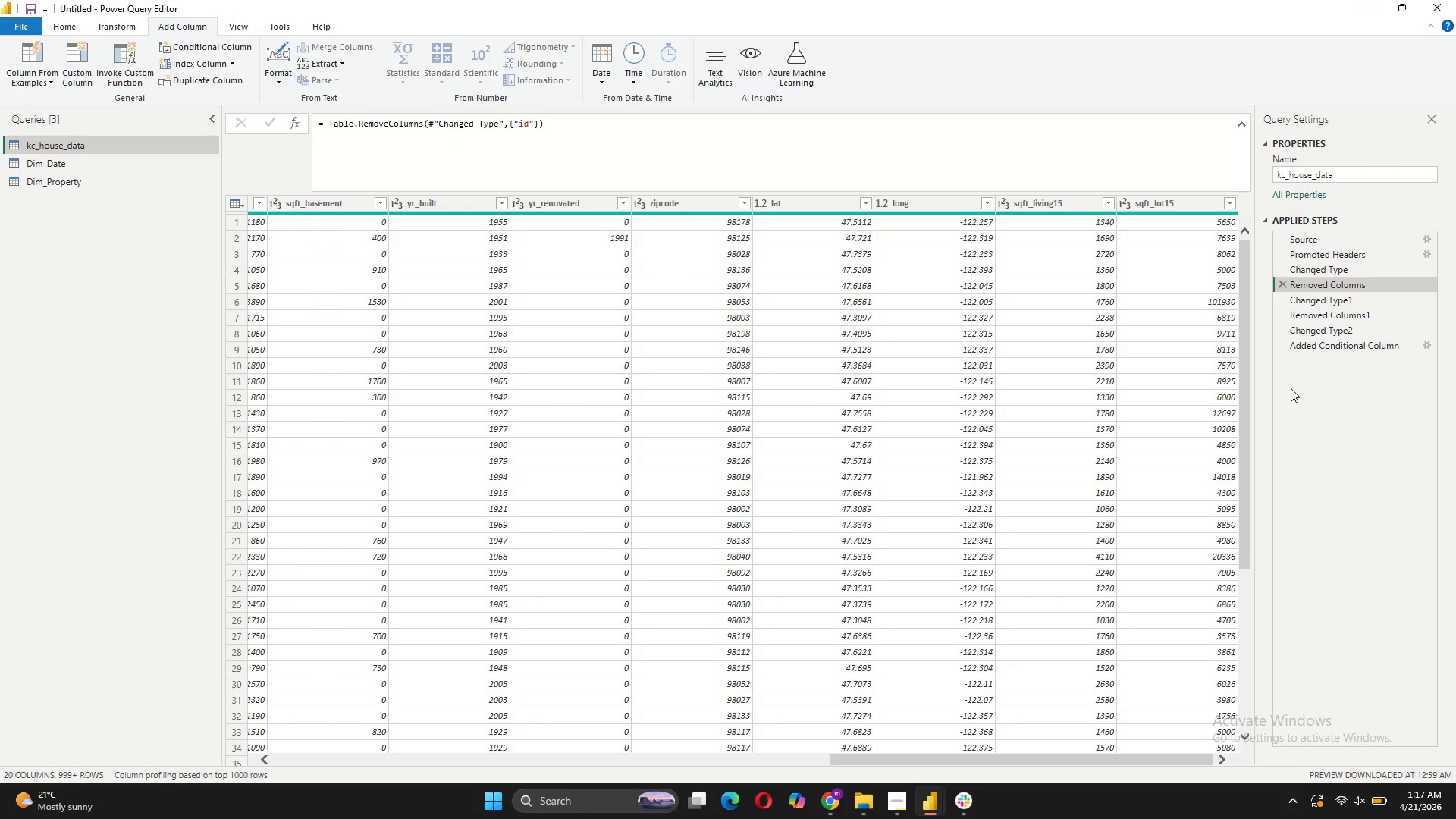 
mouse_move([1299, 334])
 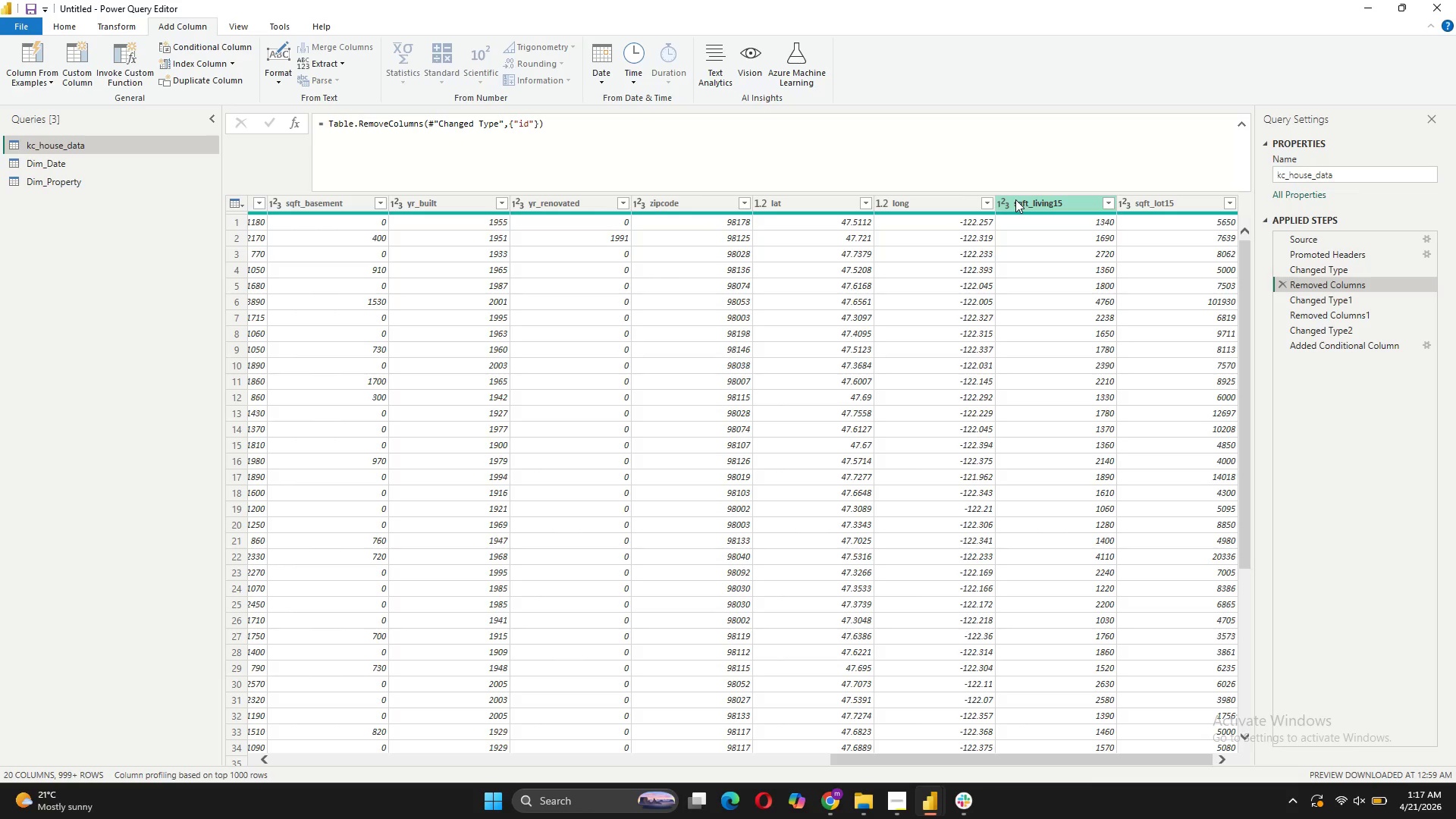 
wait(7.78)
 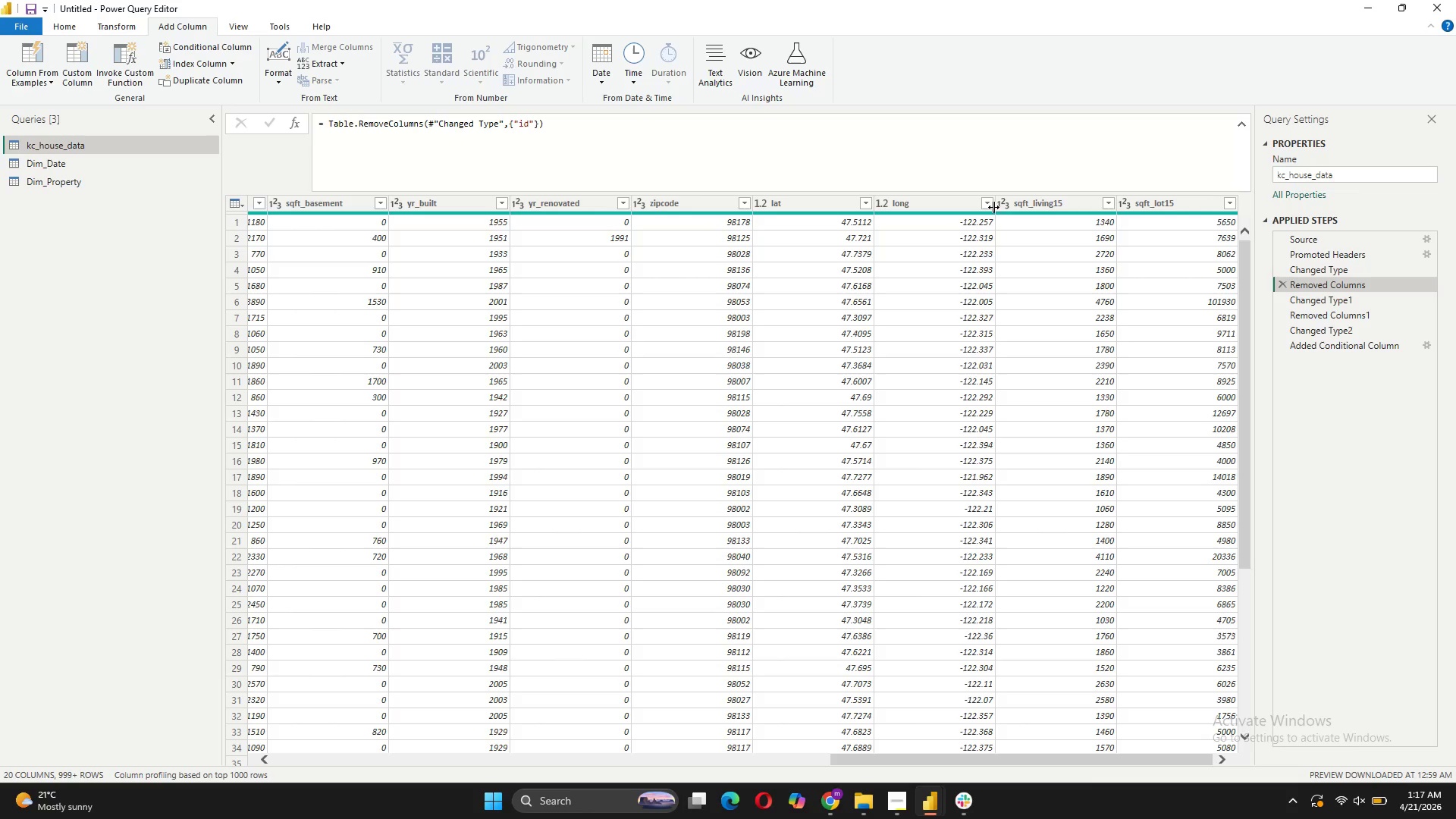 
hold_key(key=ControlLeft, duration=4.75)
left_click([1015, 199])
 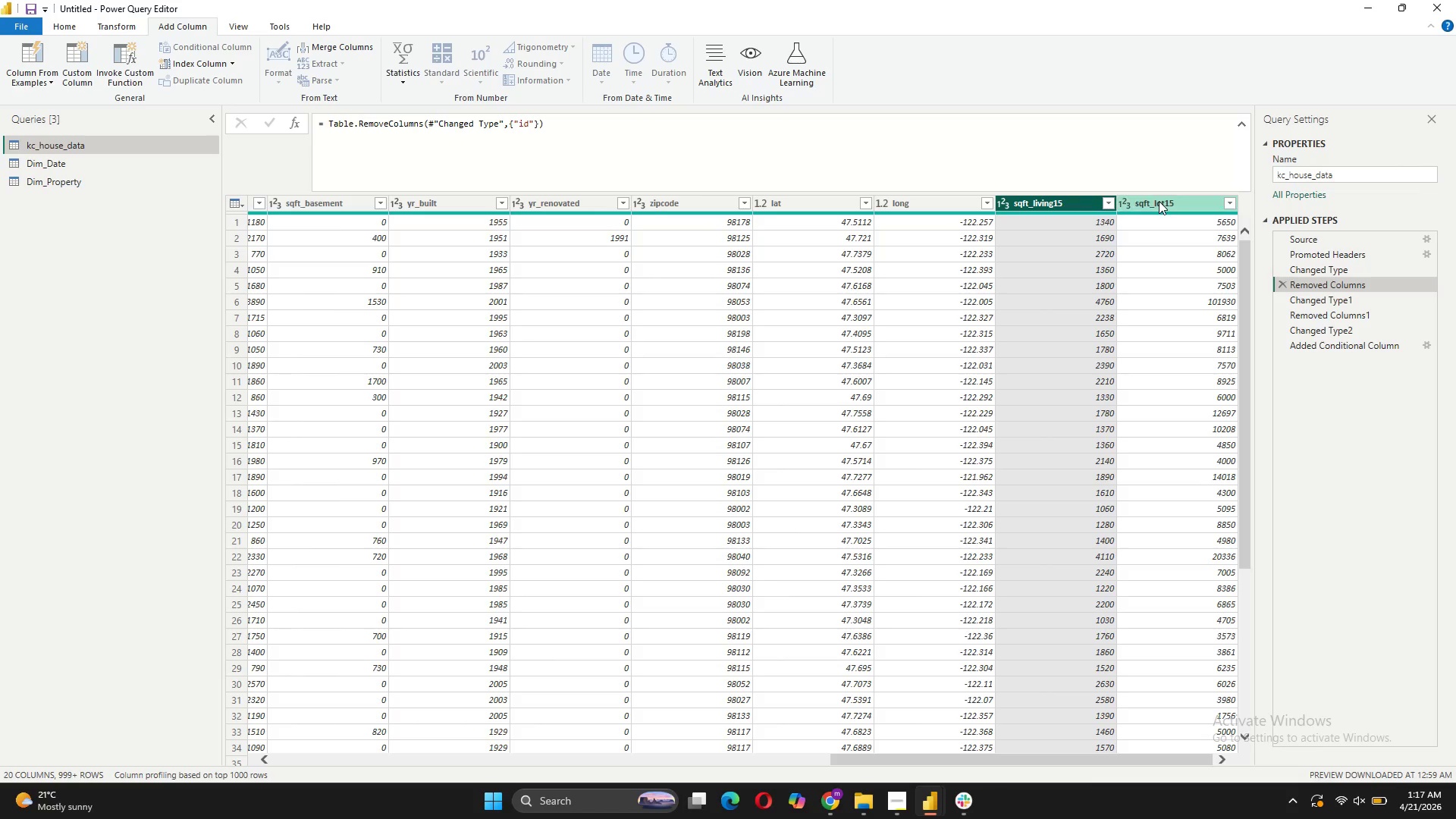 
left_click([1159, 201])
 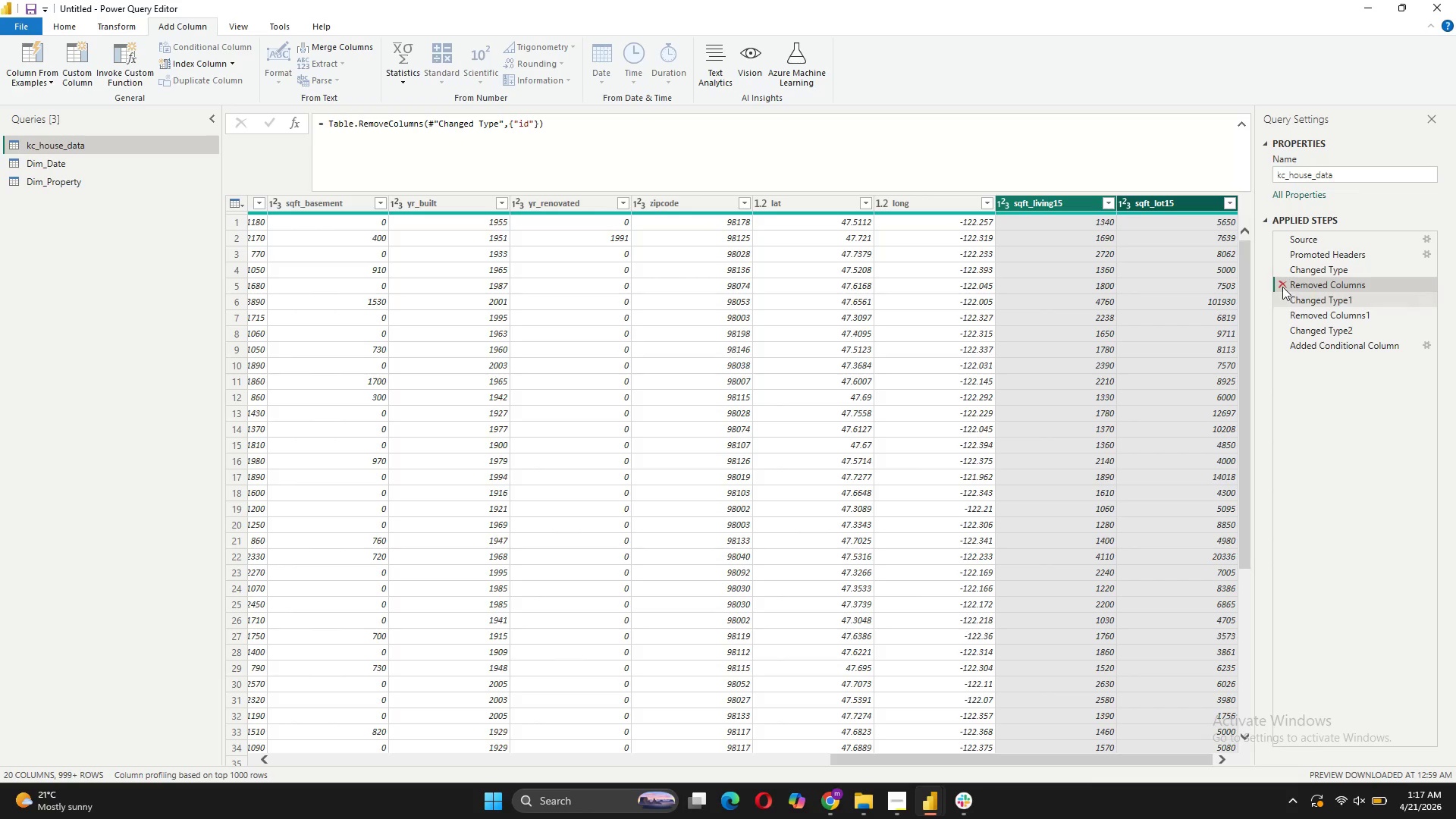 
left_click([1280, 301])
 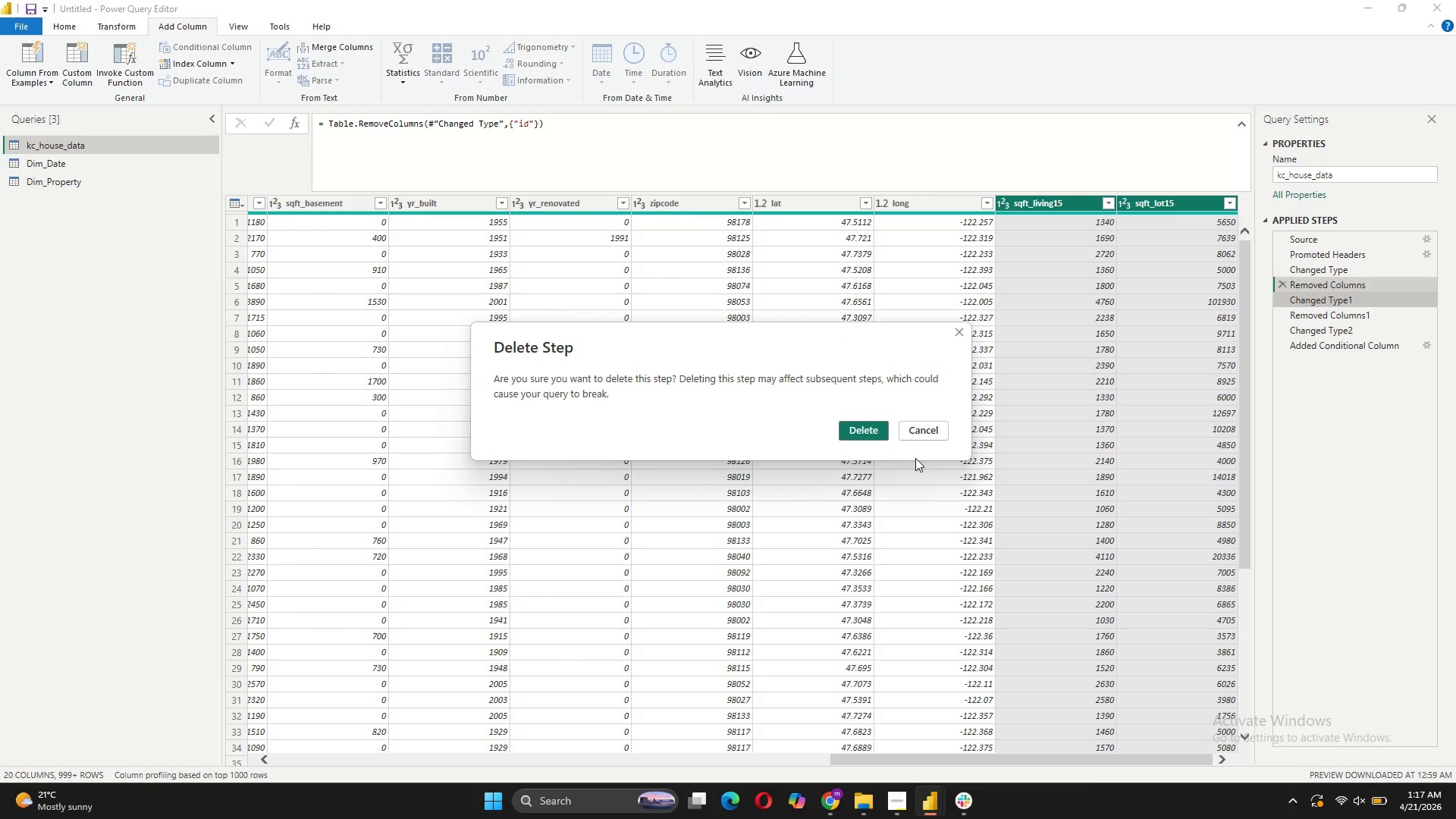 
left_click([878, 435])
 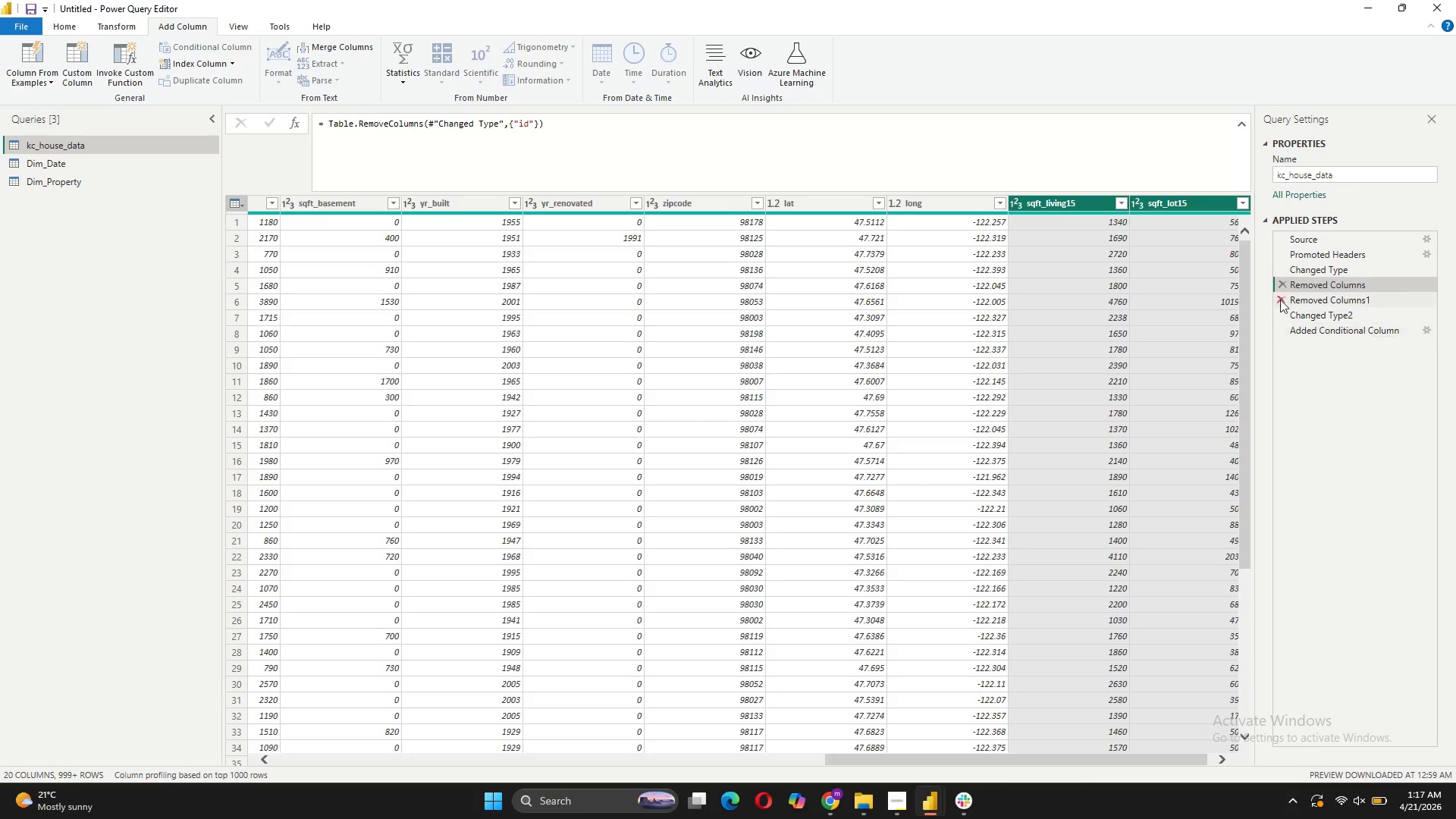 
left_click([1281, 297])
 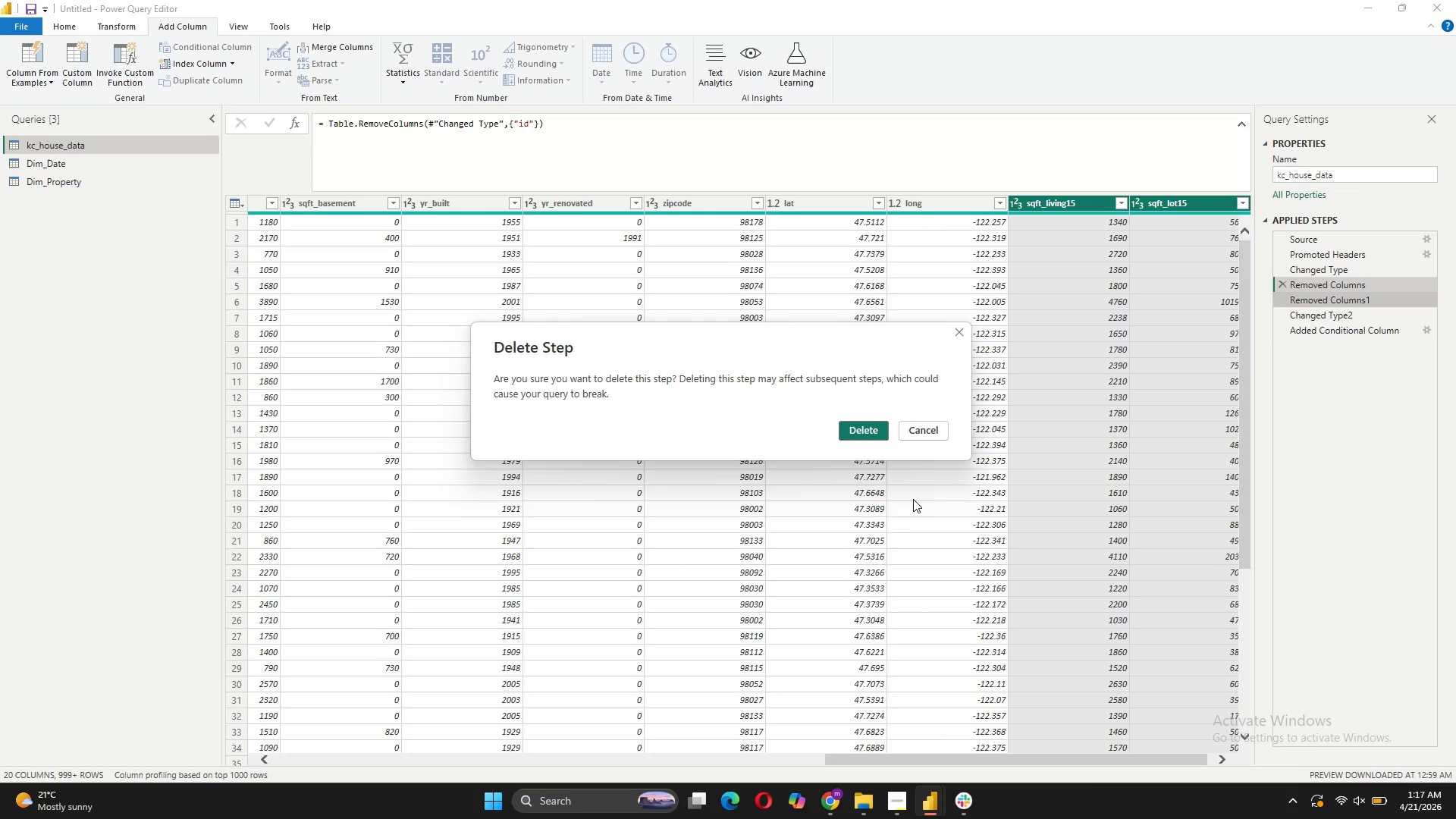 
left_click([880, 430])
 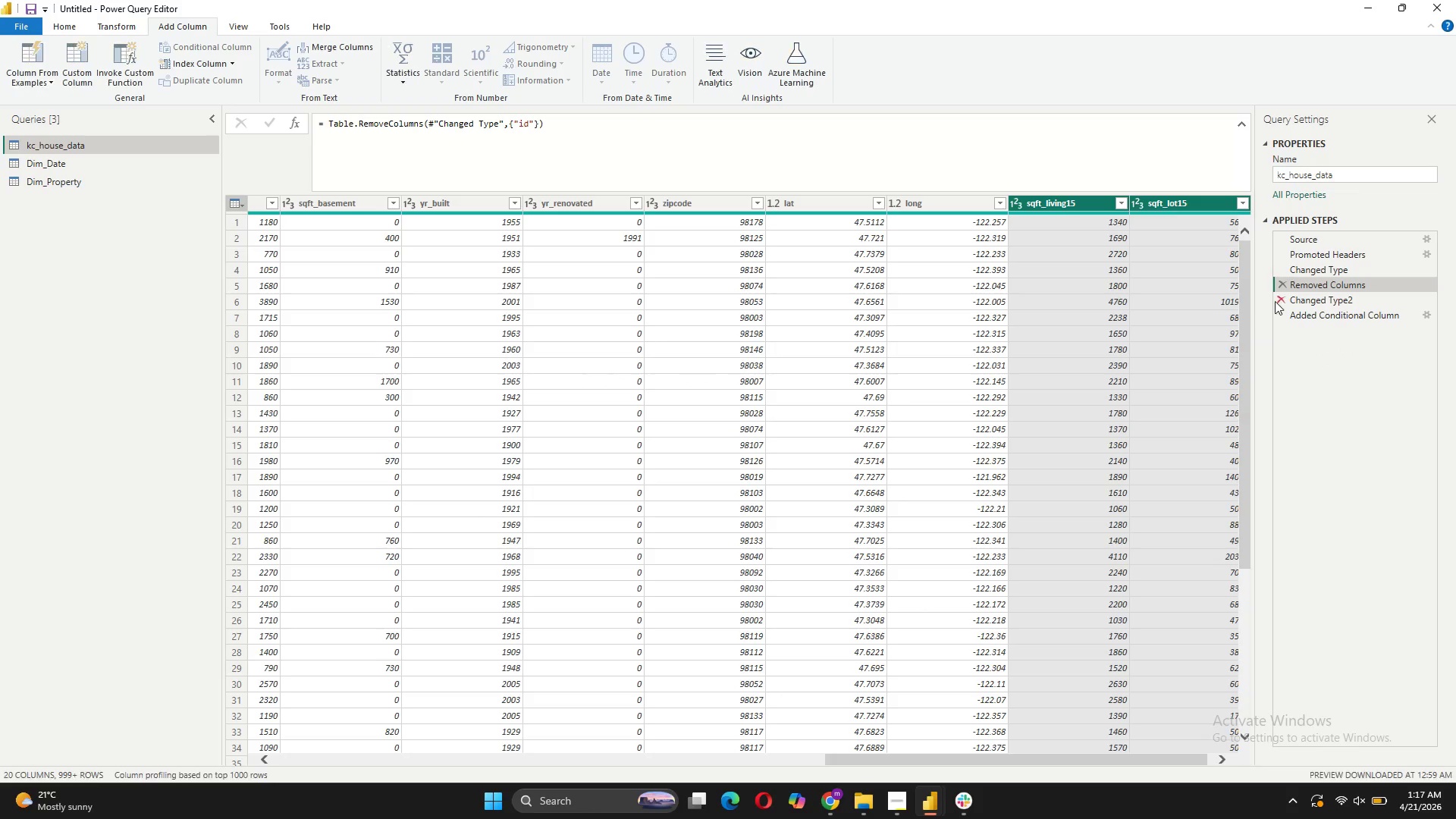 
left_click([1284, 297])
 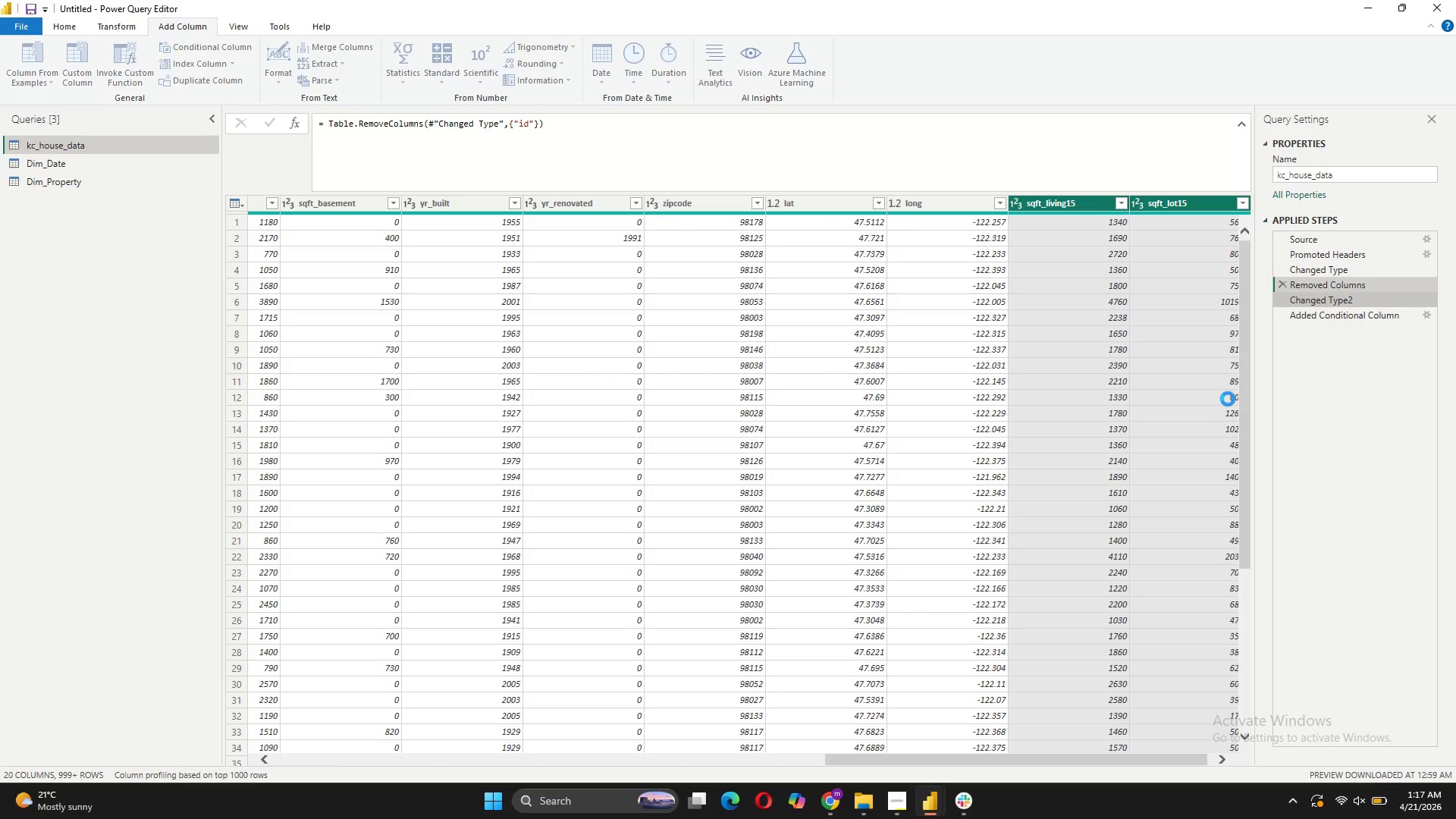 
left_click([1274, 303])
 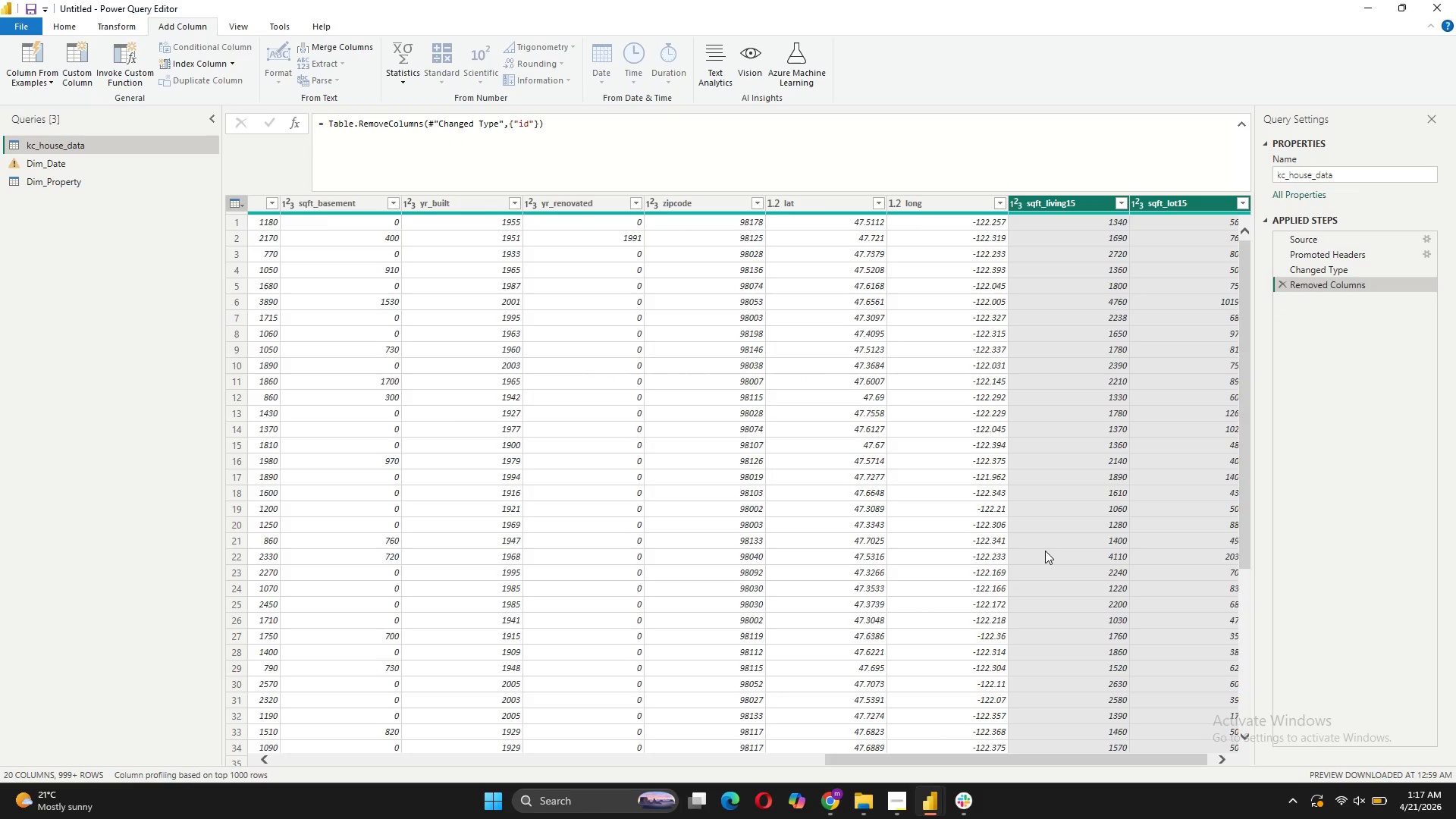 
wait(10.92)
 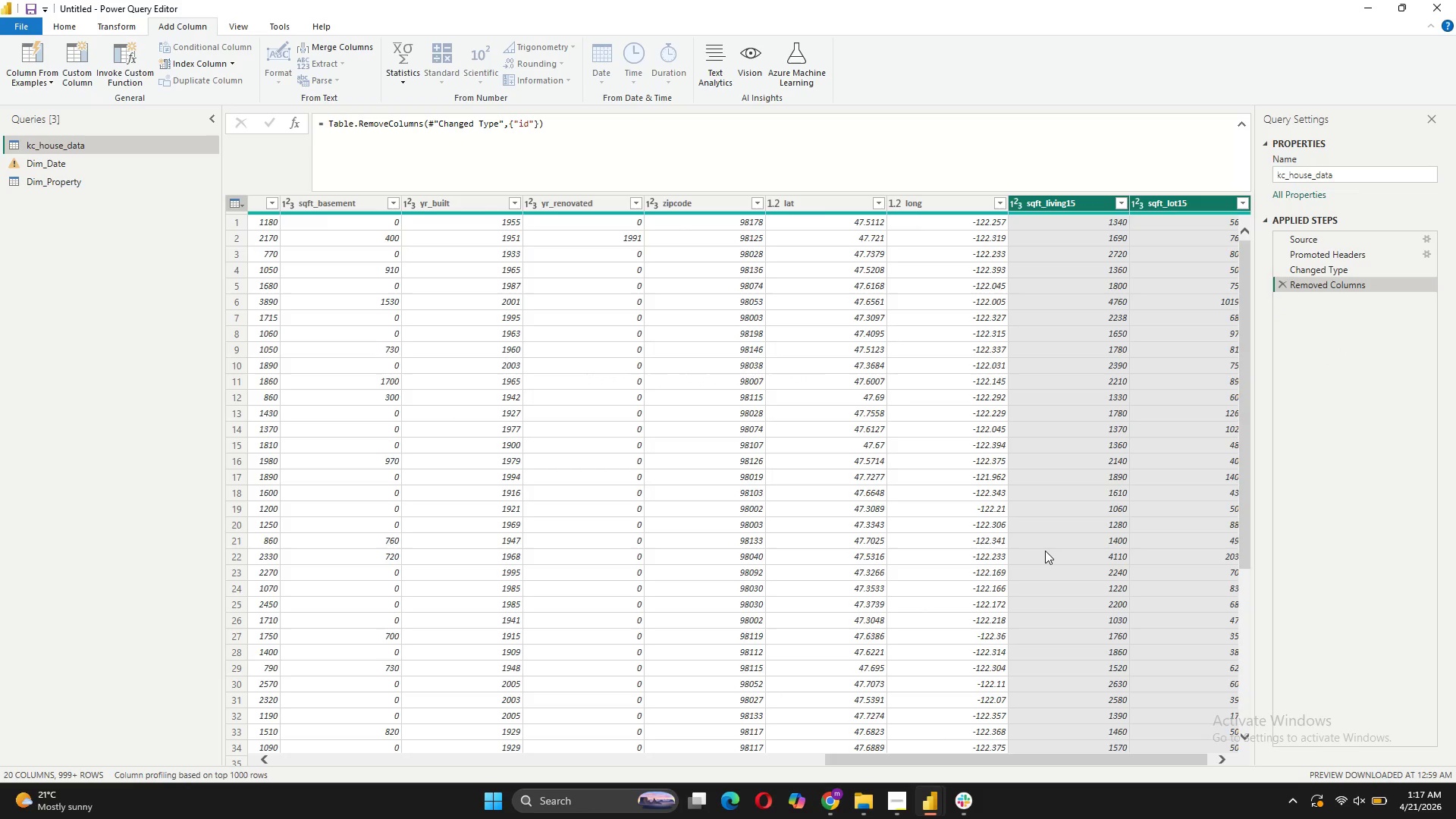 
left_click_drag(start_coordinate=[933, 760], to_coordinate=[350, 746])
 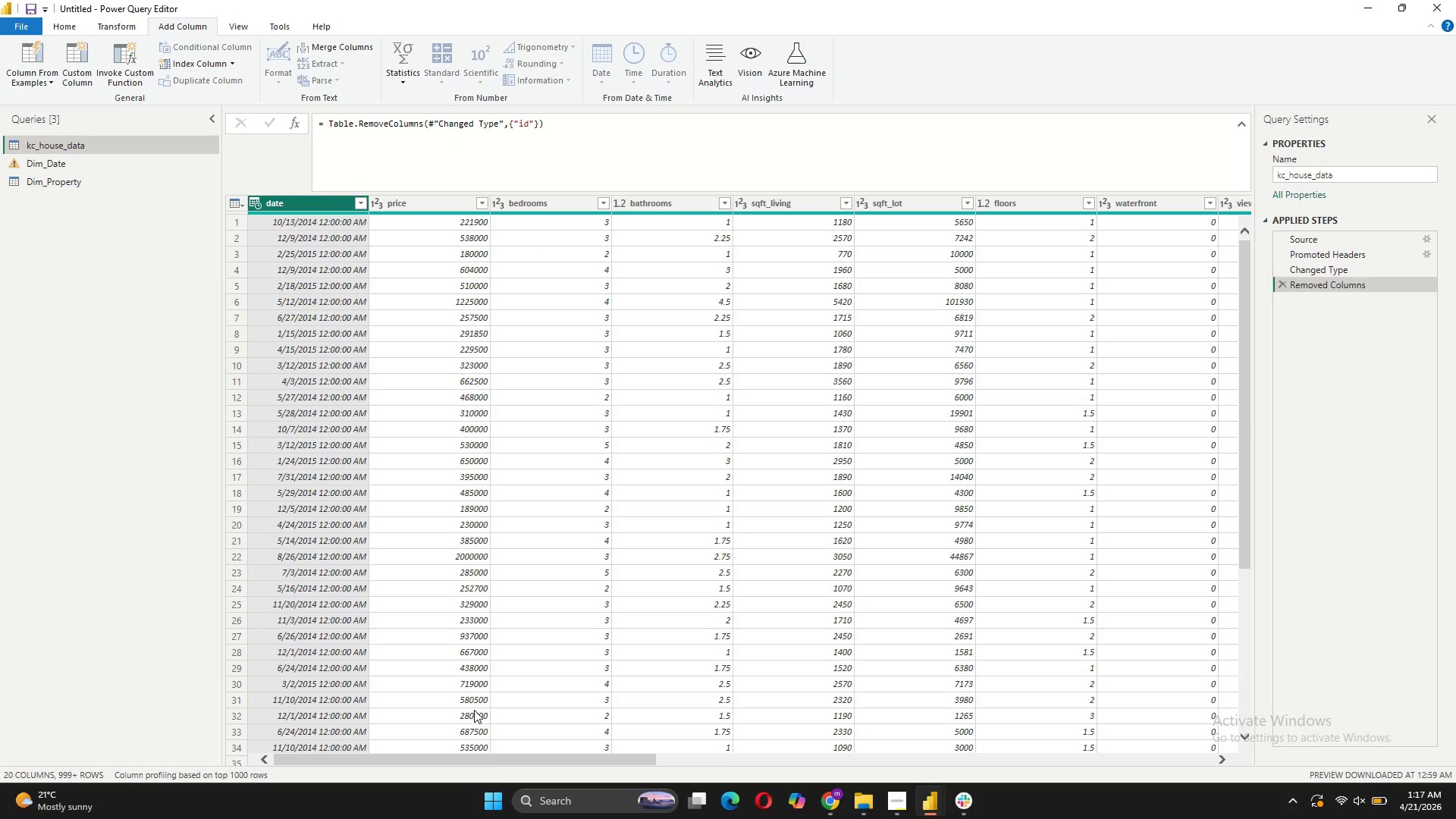 
left_click_drag(start_coordinate=[437, 761], to_coordinate=[388, 757])
 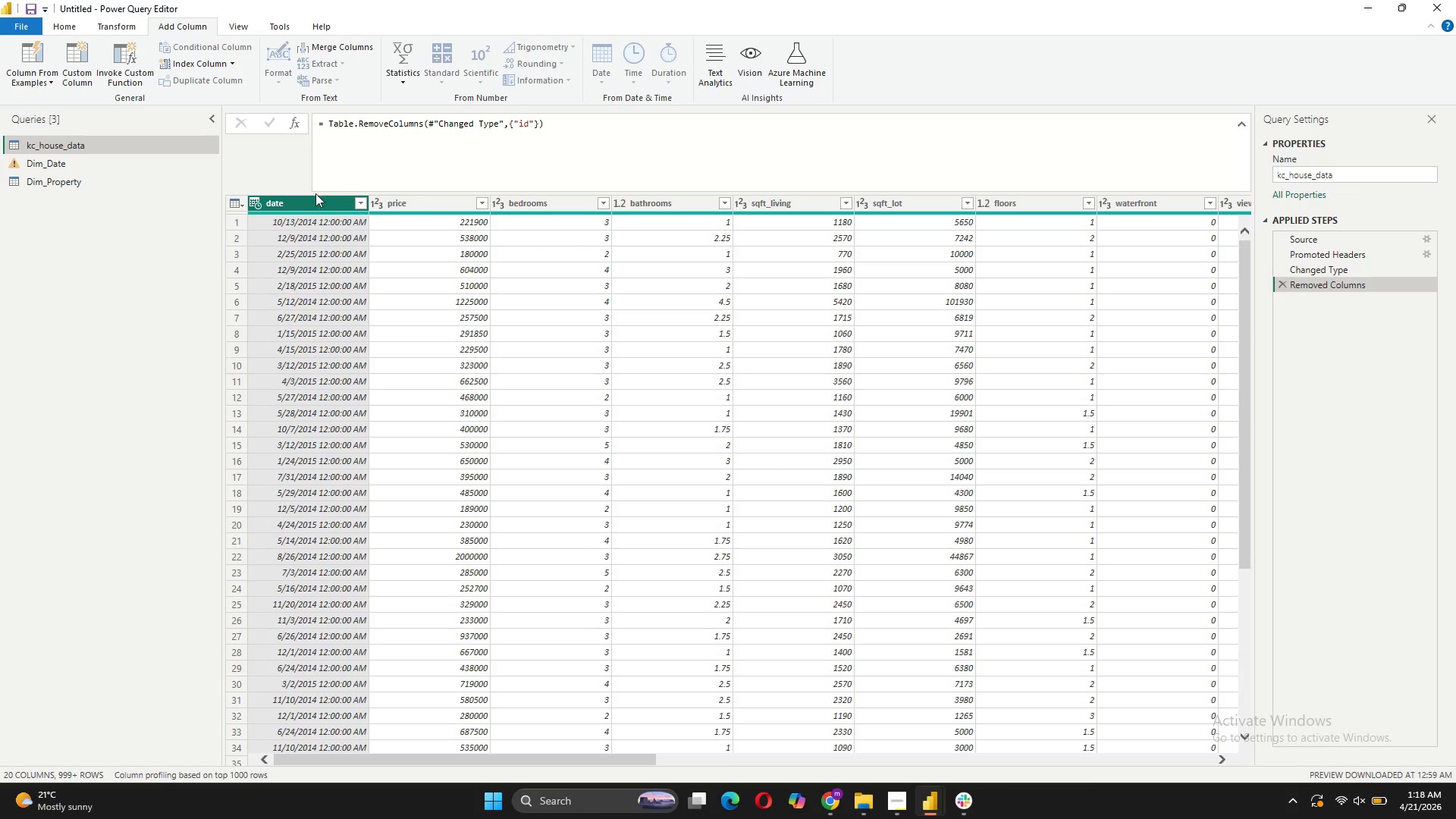 
wait(5.56)
 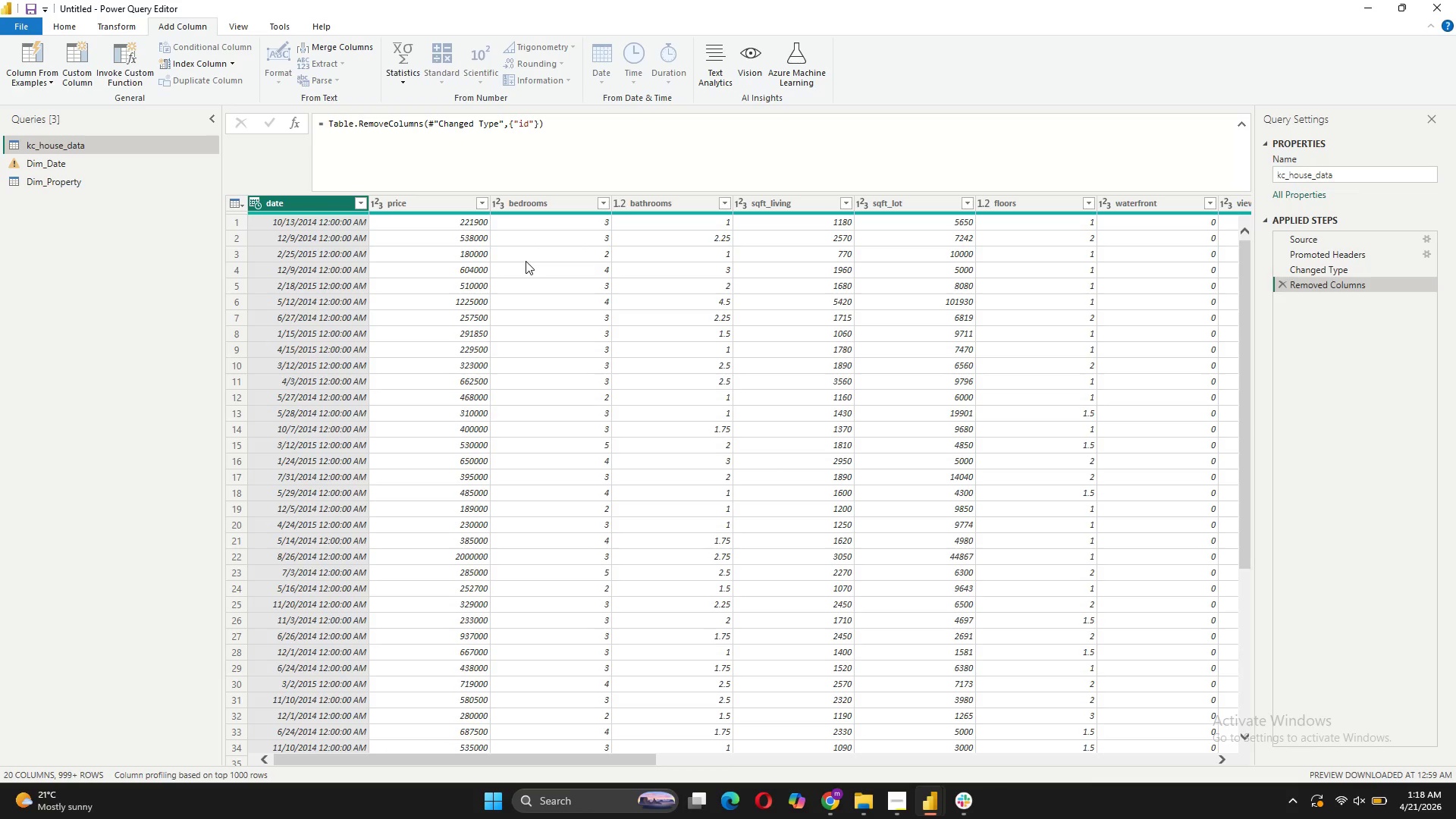 
left_click([253, 207])
 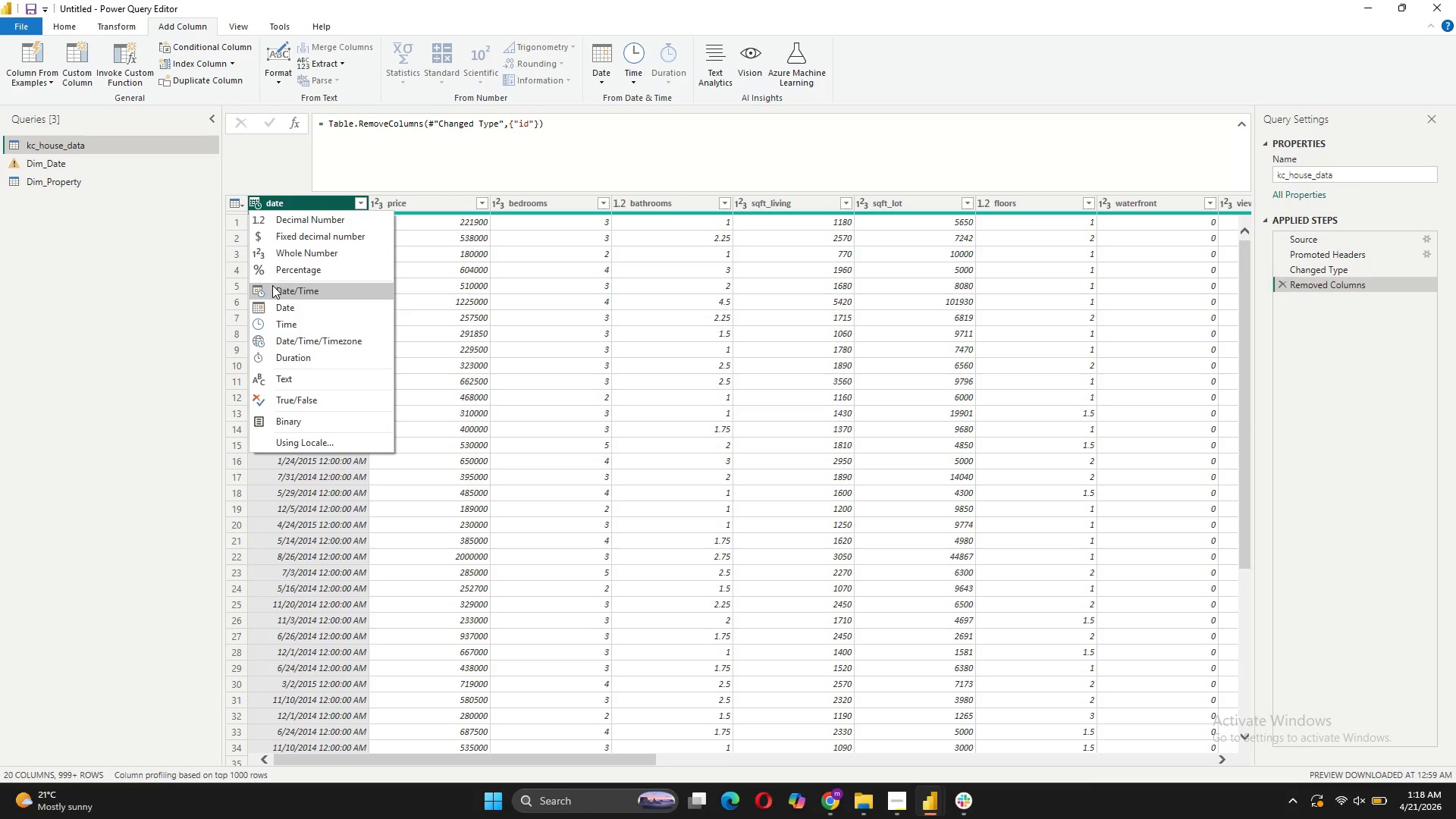 
left_click([275, 300])
 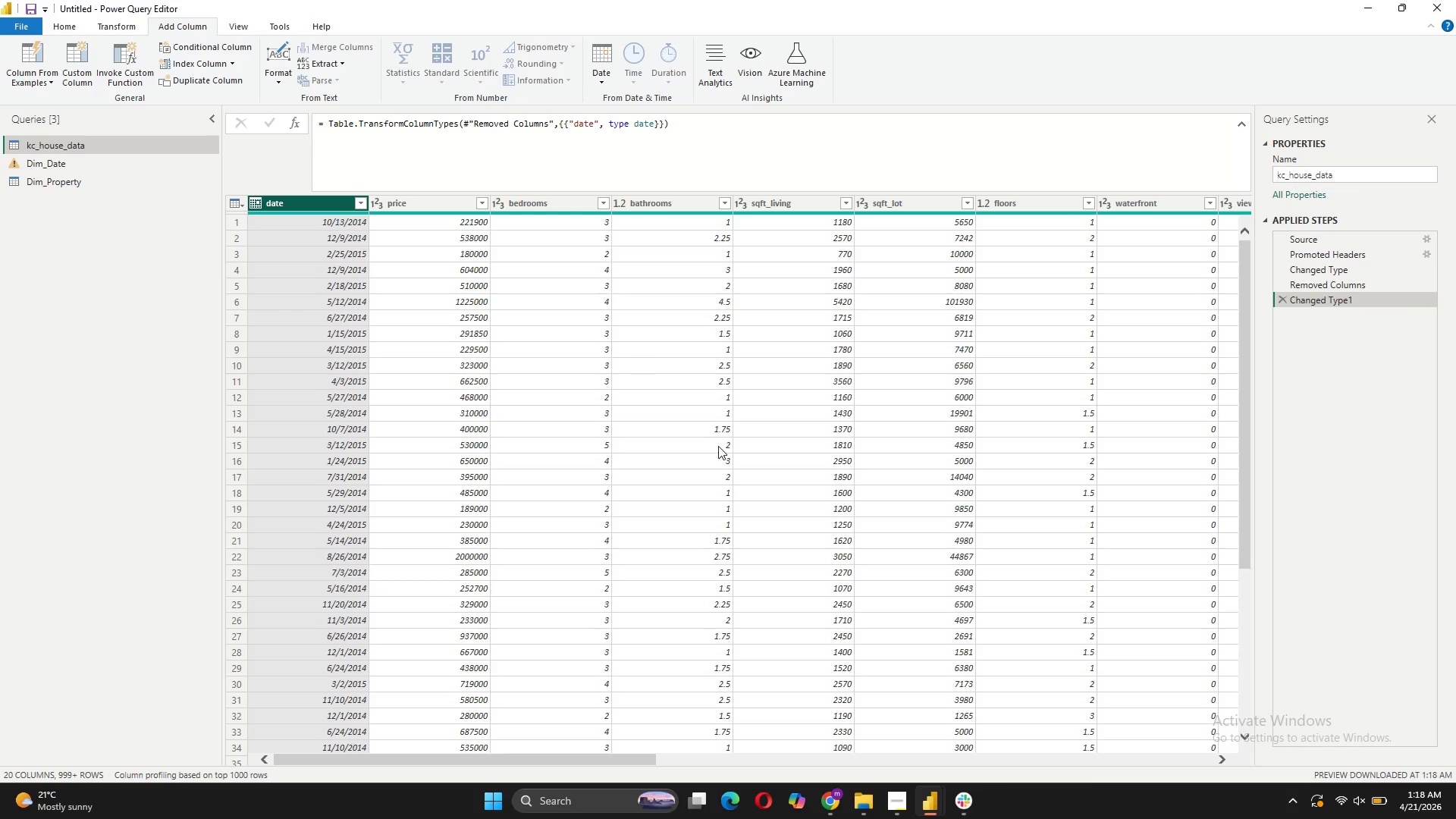 
wait(7.44)
 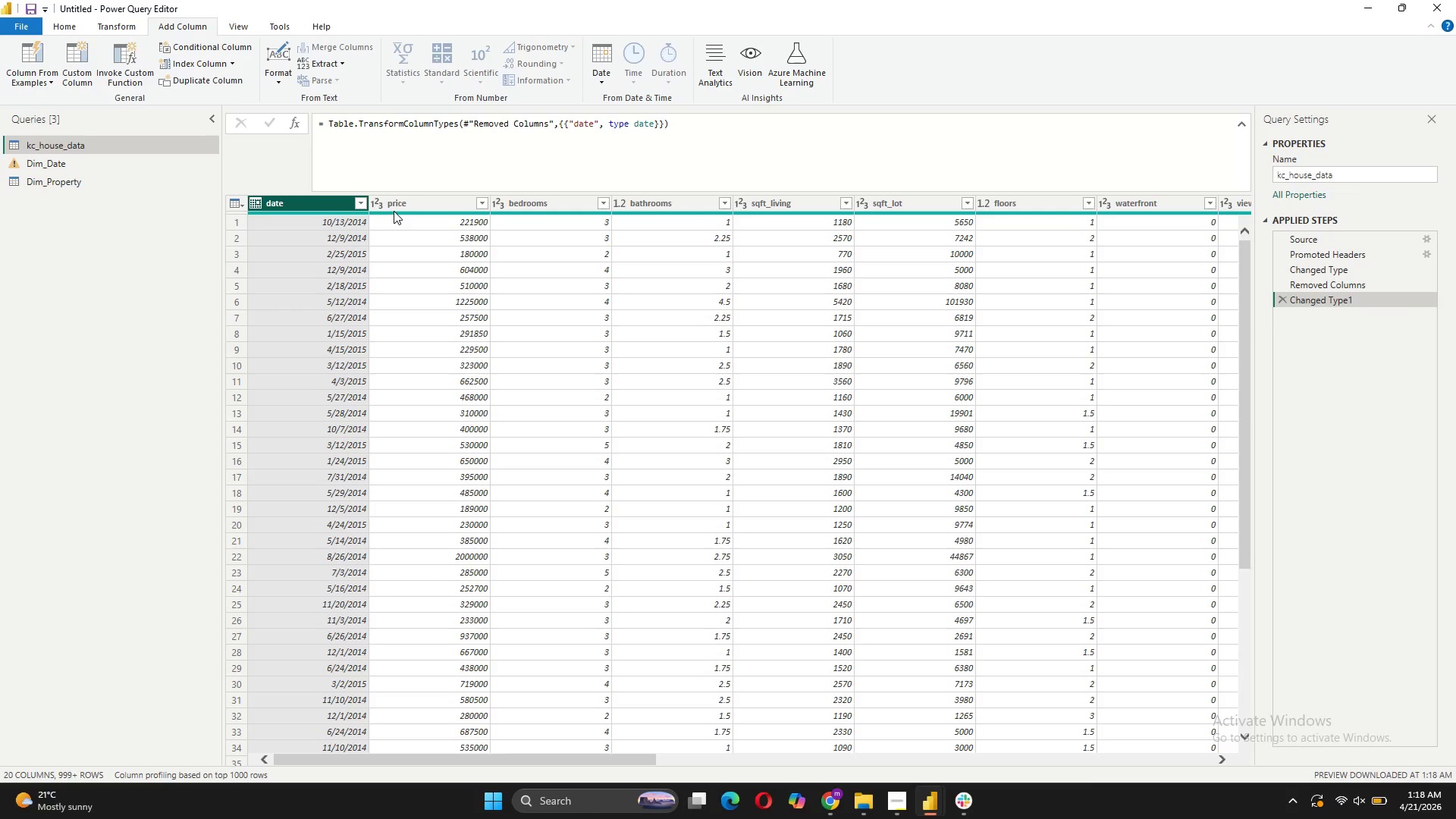 
left_click_drag(start_coordinate=[576, 756], to_coordinate=[1217, 691])
 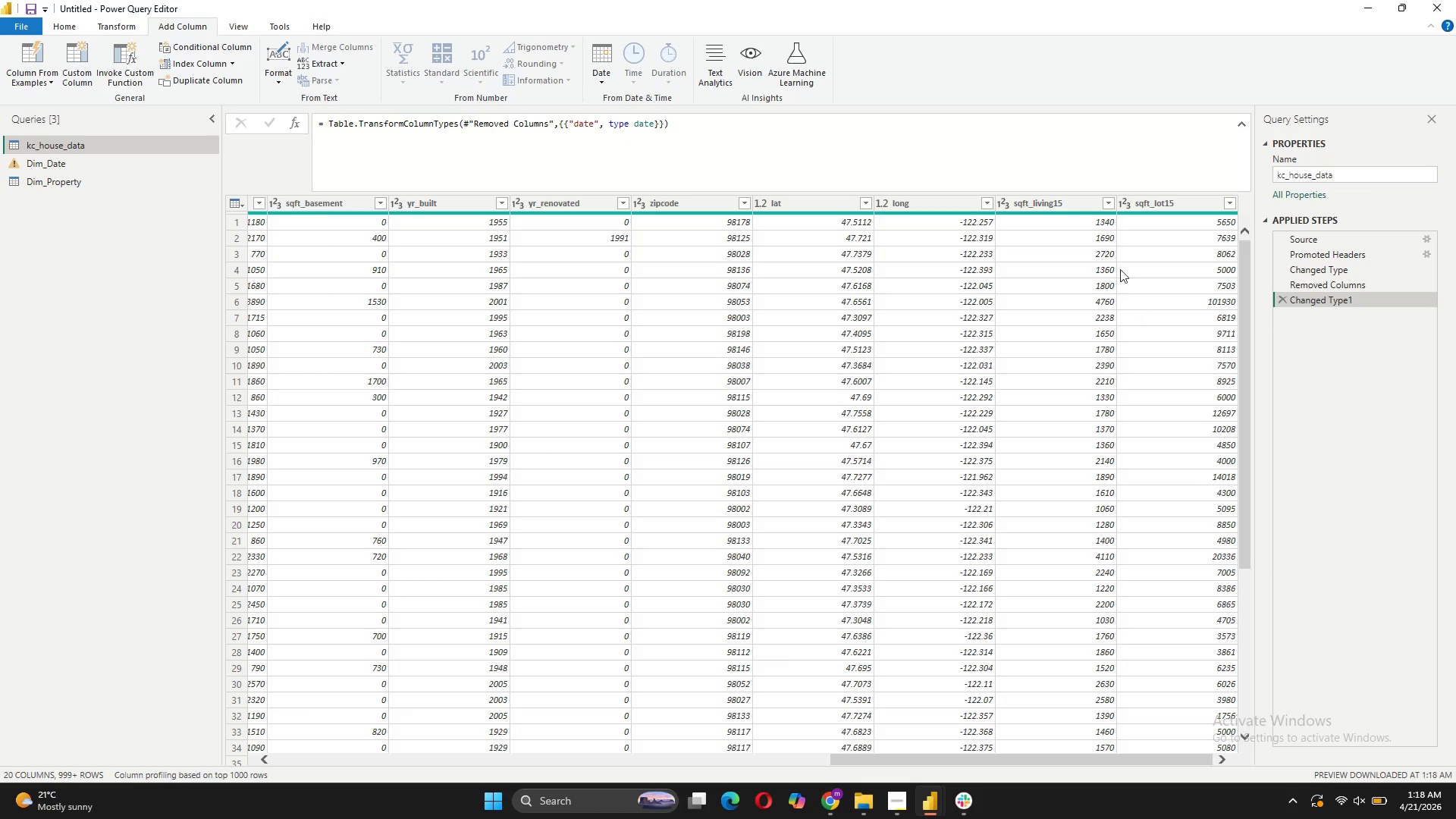 
hold_key(key=ControlLeft, duration=7.47)
left_click([1067, 201])
 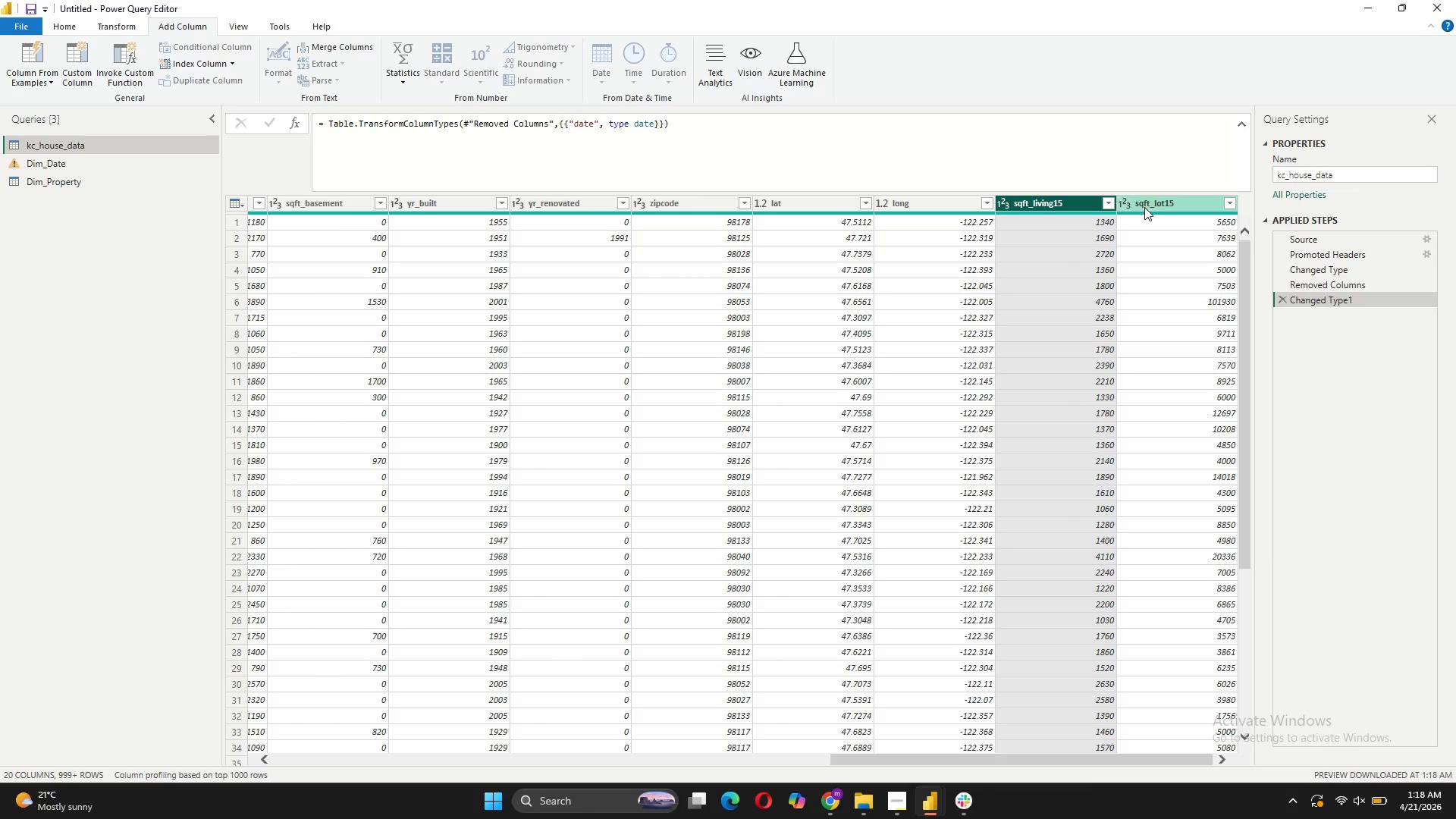 
left_click([1147, 205])
 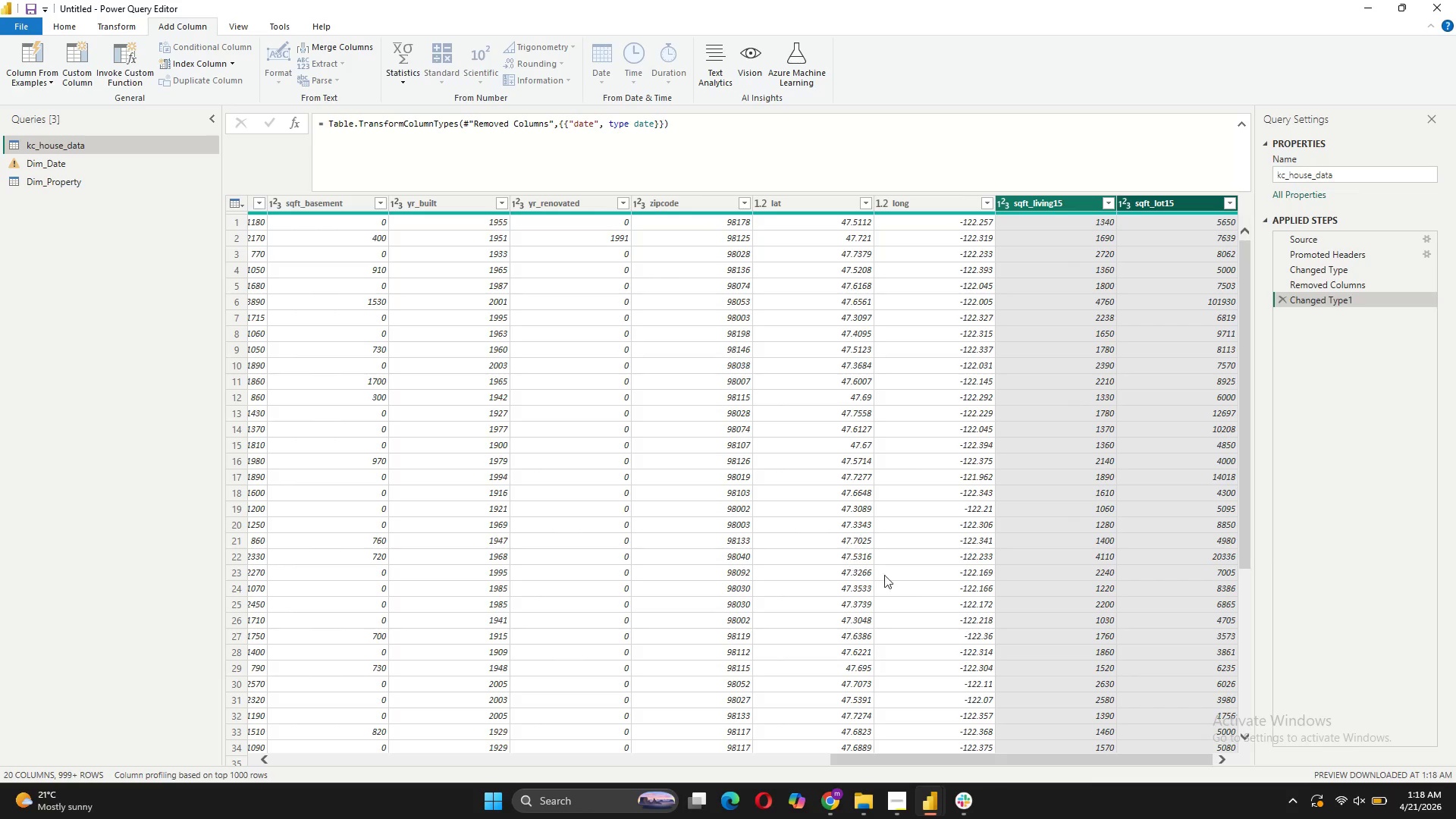 
left_click_drag(start_coordinate=[949, 758], to_coordinate=[596, 818])
 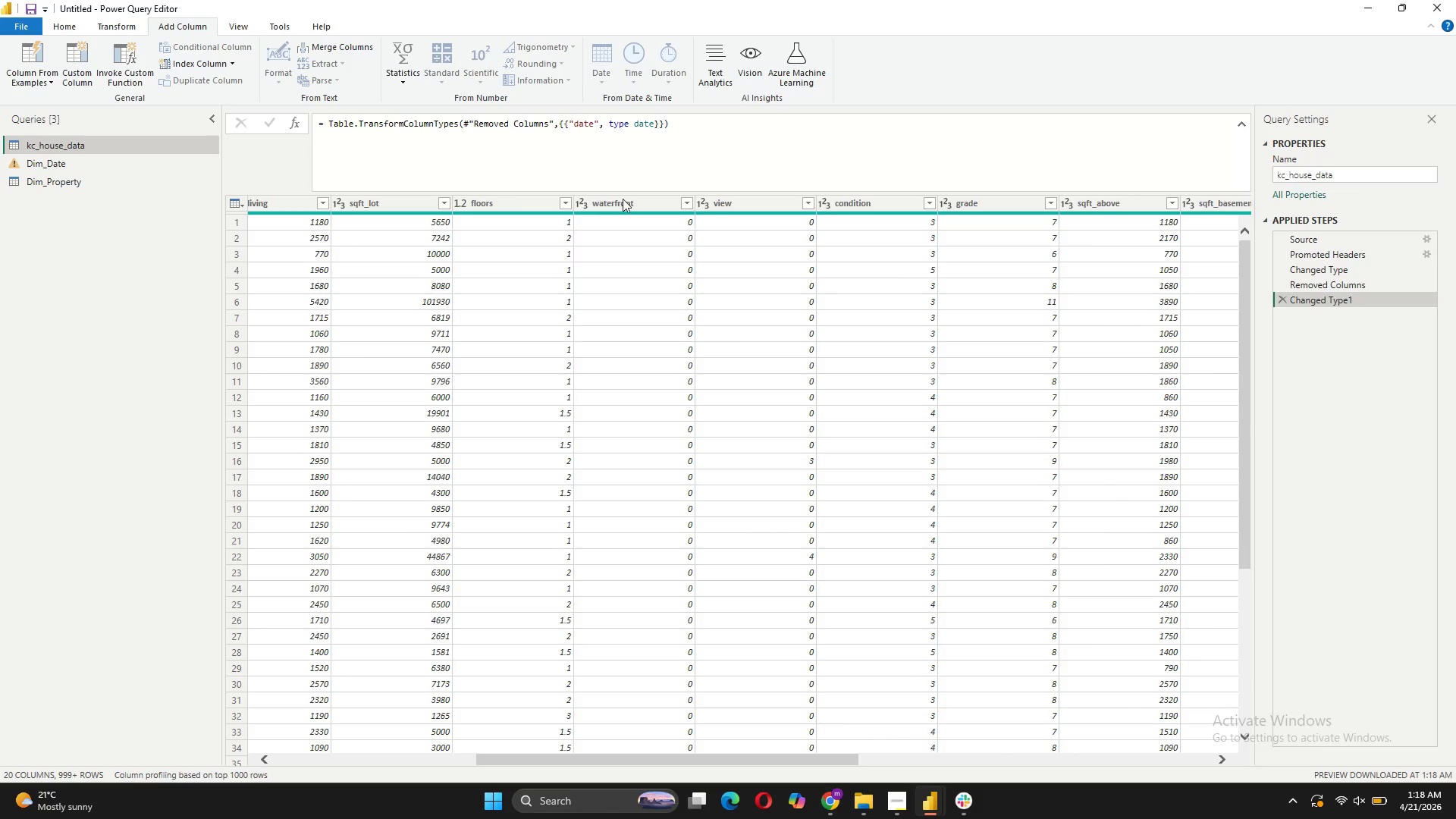 
left_click([623, 199])
 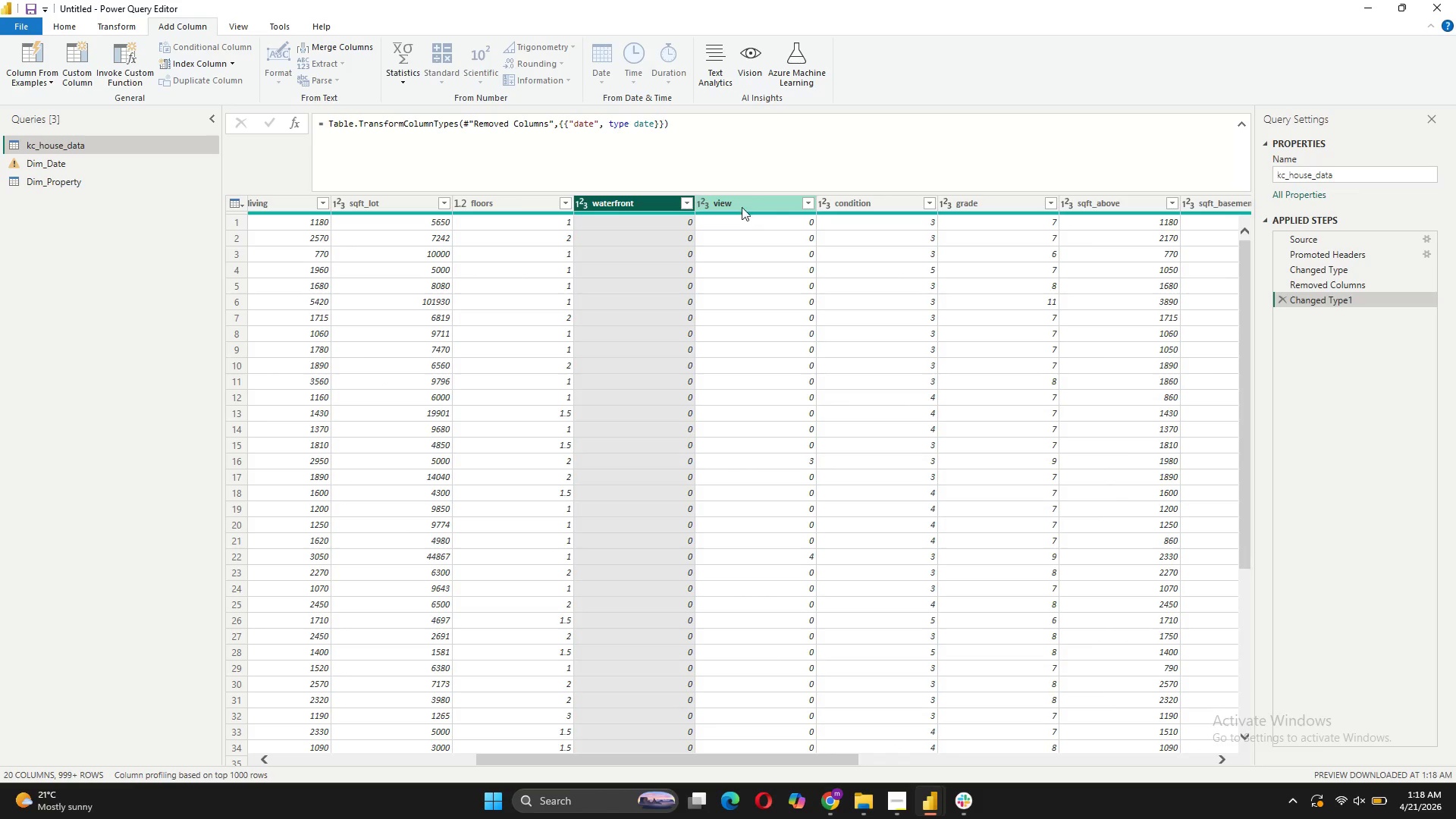 
left_click([749, 204])
 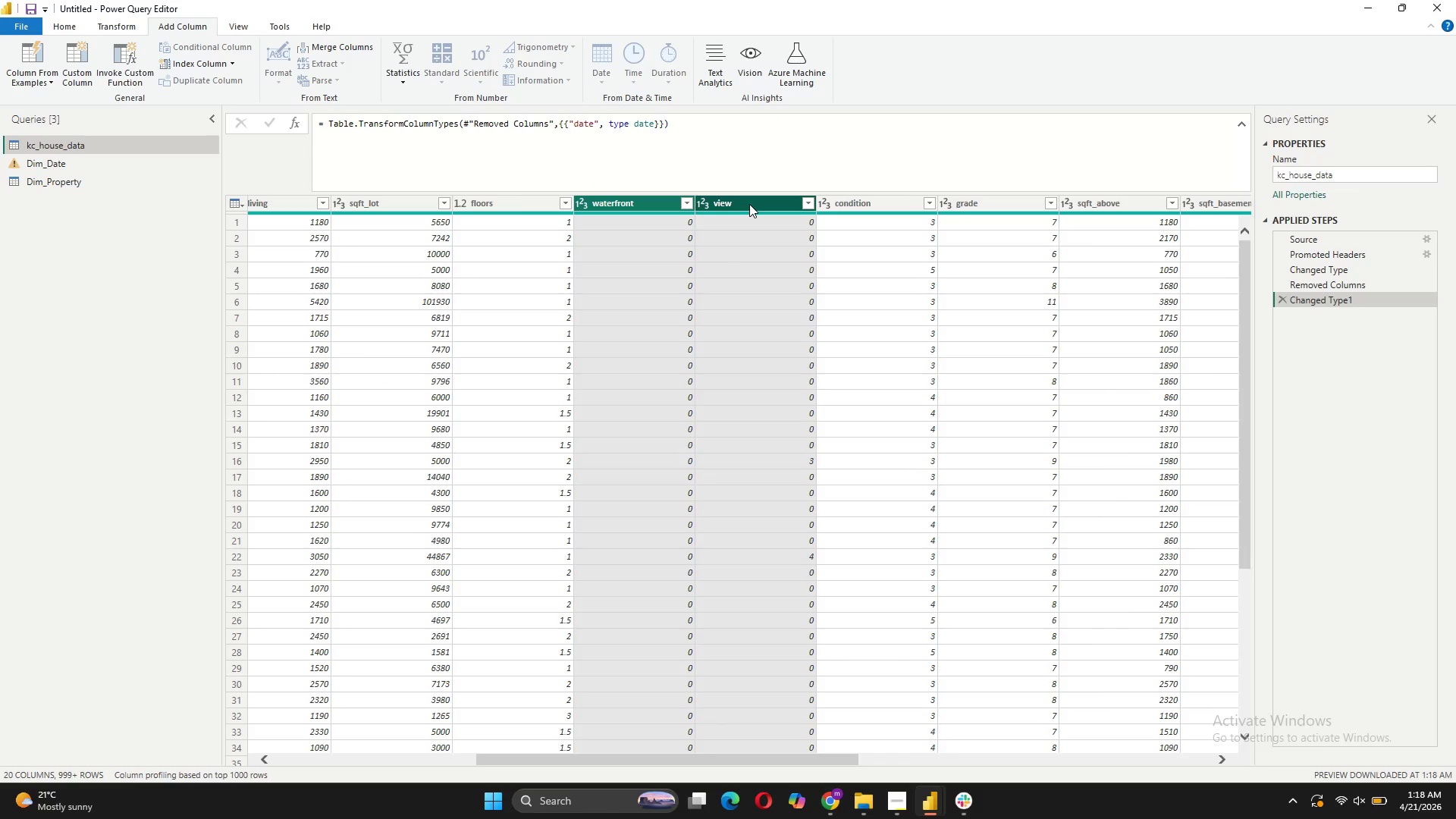 
right_click([749, 204])
 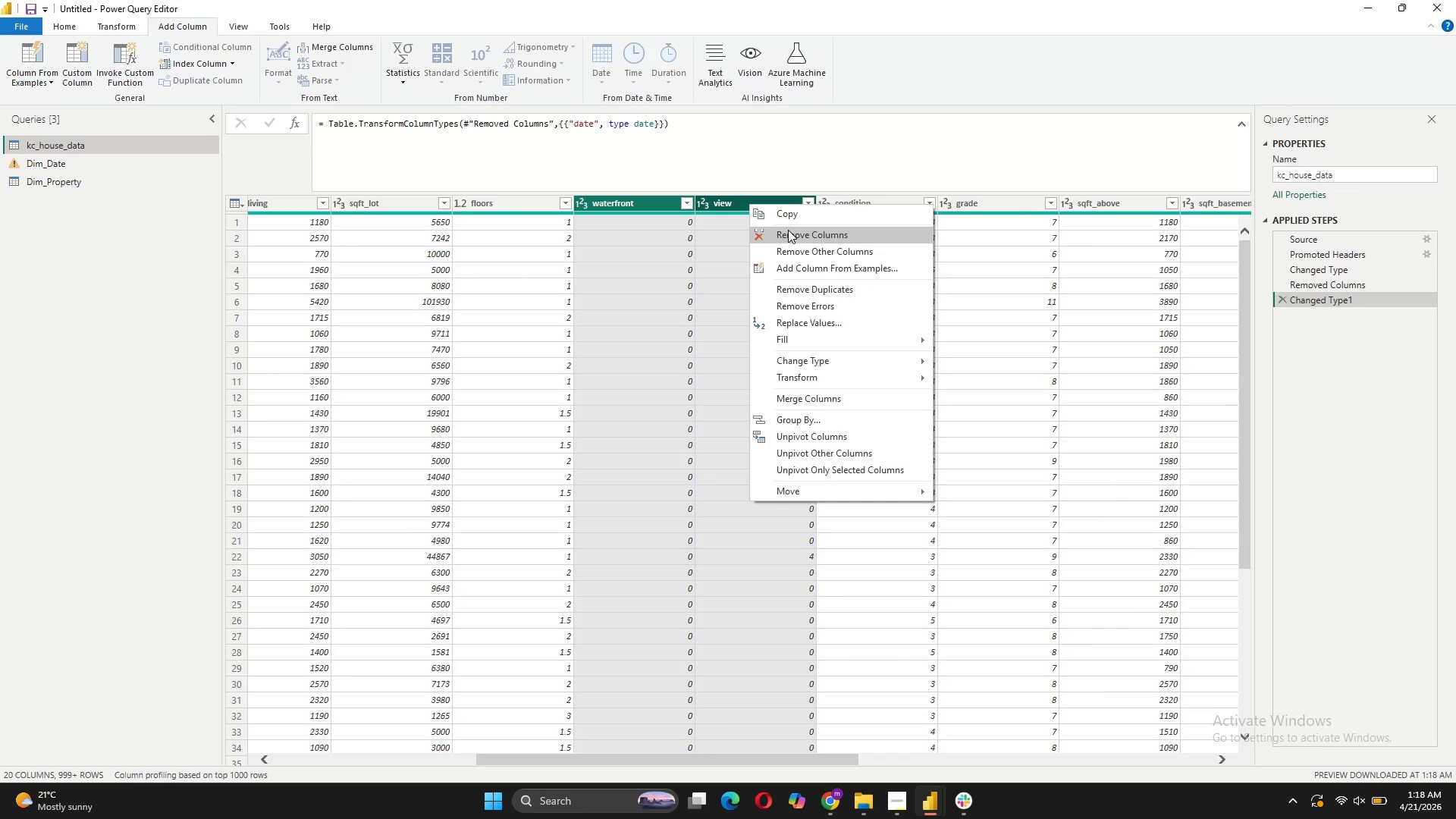 
left_click([788, 231])
 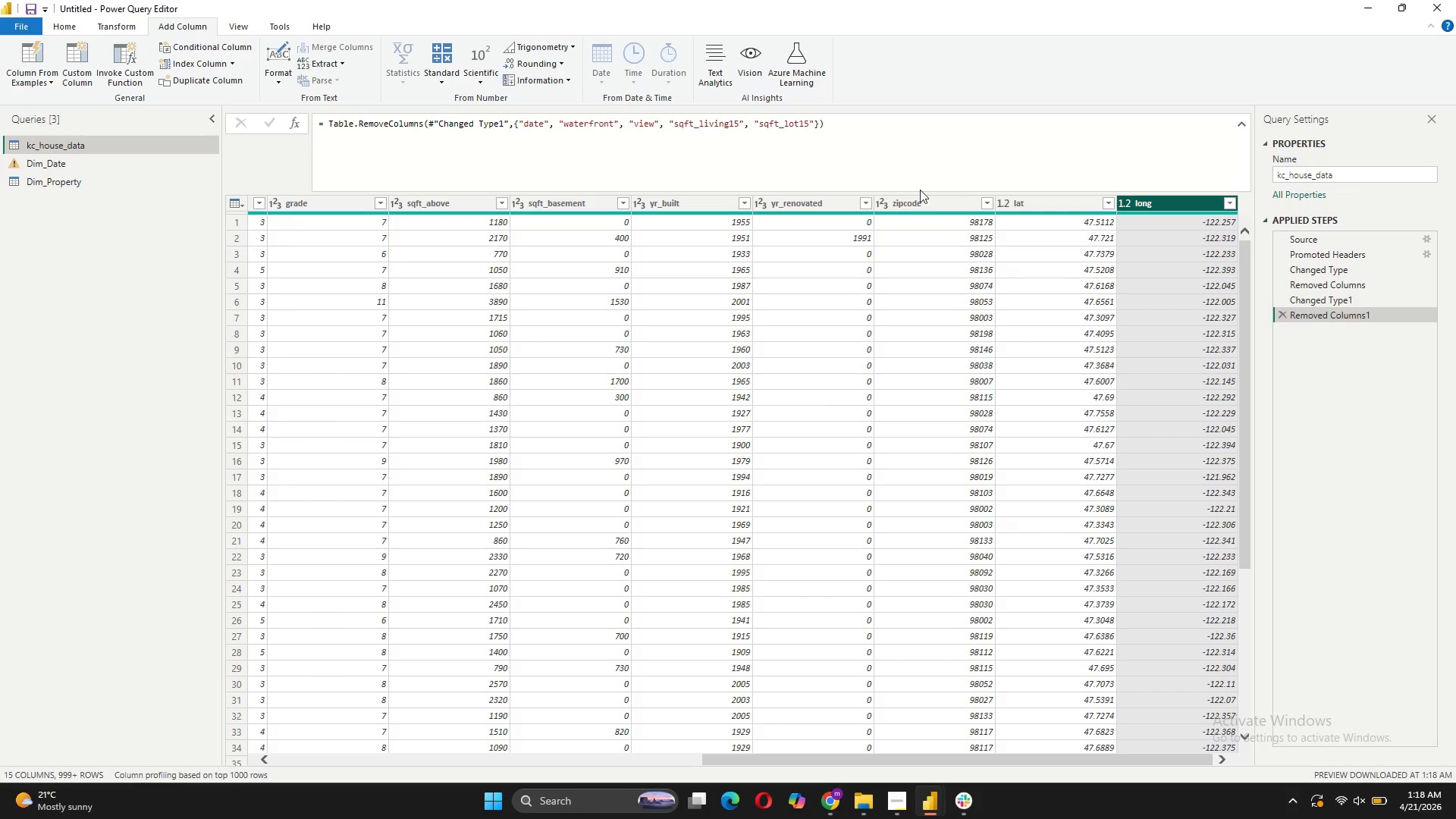 
wait(6.73)
 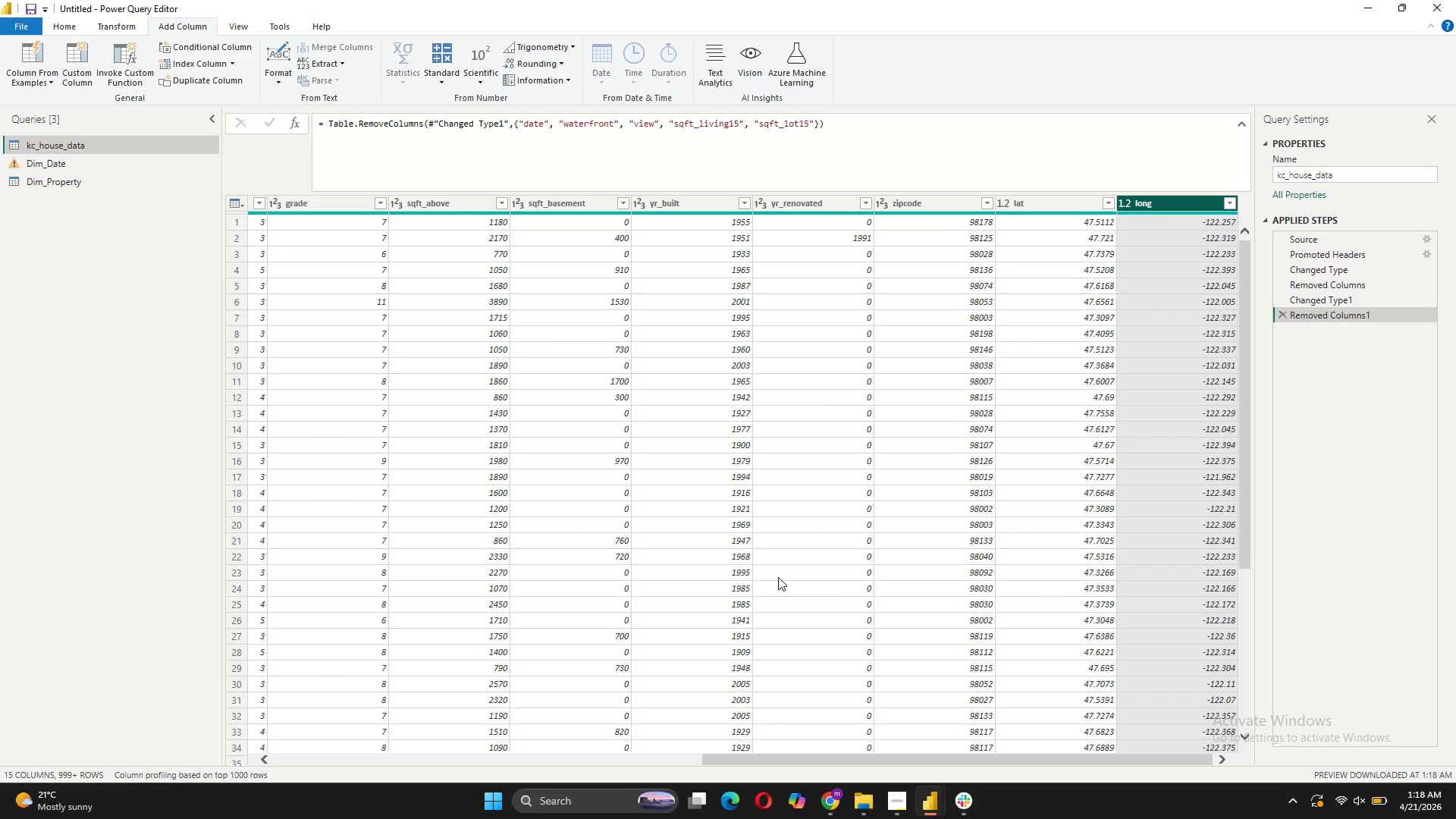 
left_click_drag(start_coordinate=[776, 760], to_coordinate=[260, 730])
 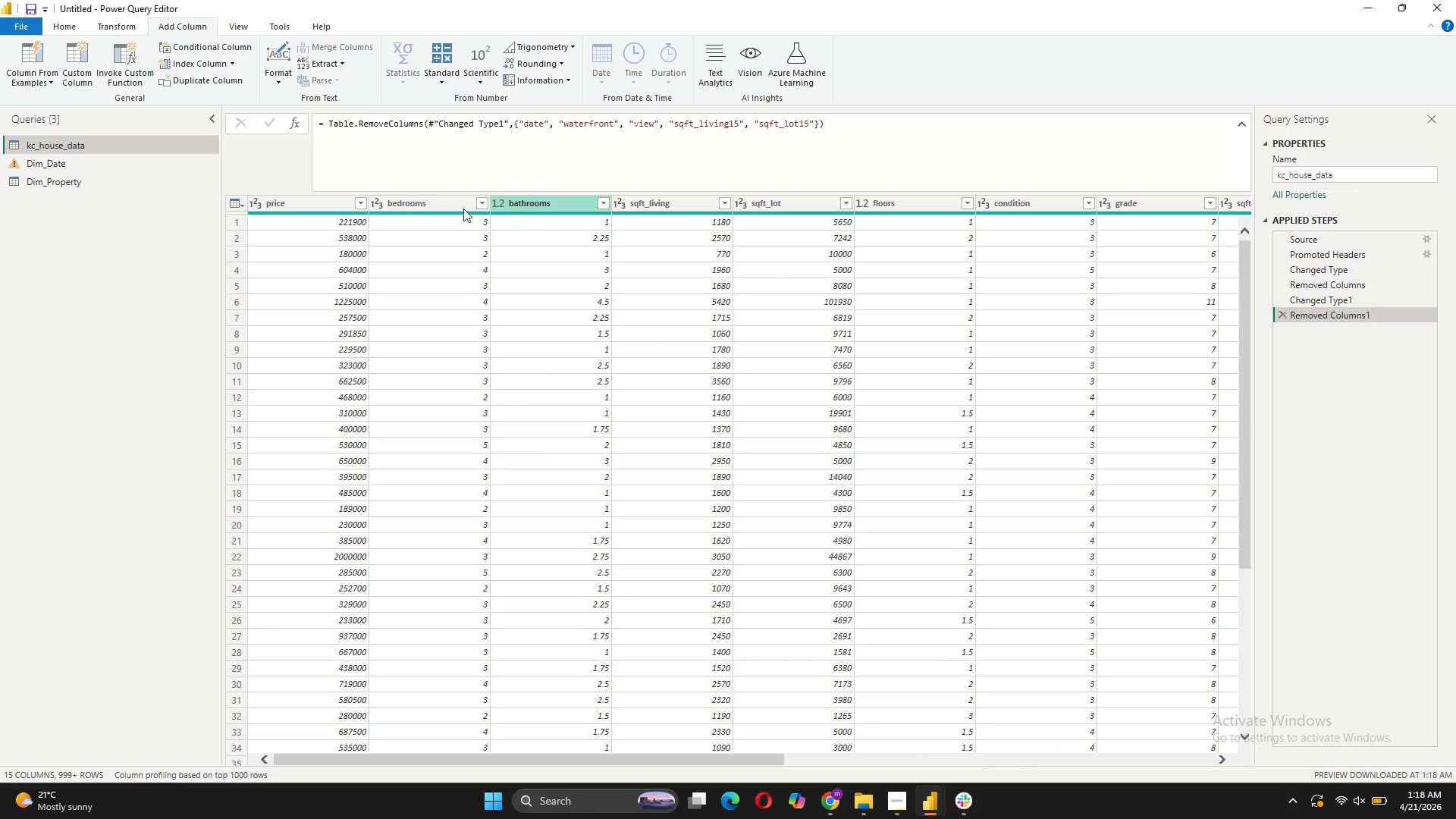 
left_click([321, 206])
 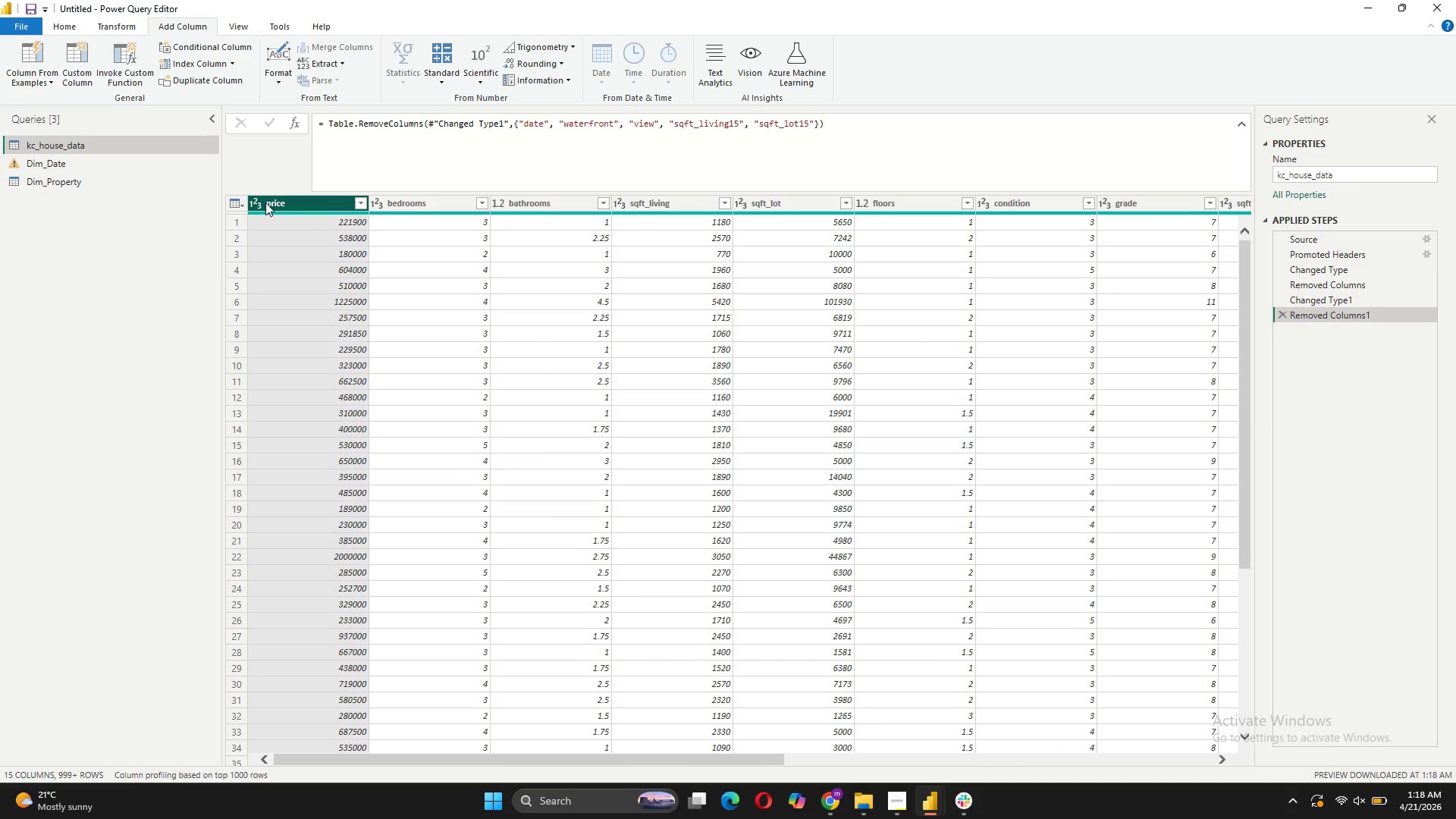 
left_click([257, 202])
 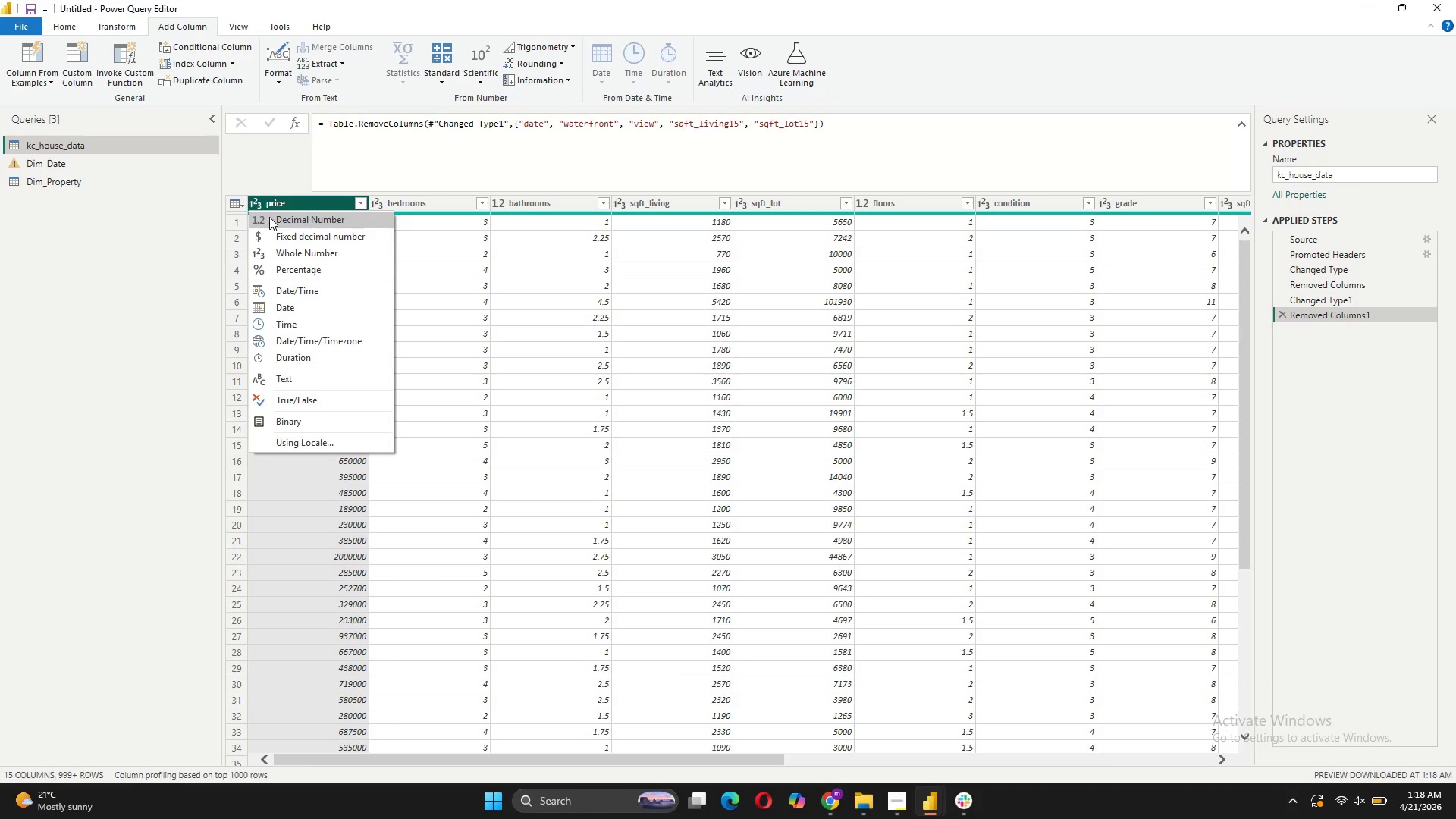 
left_click([278, 219])
 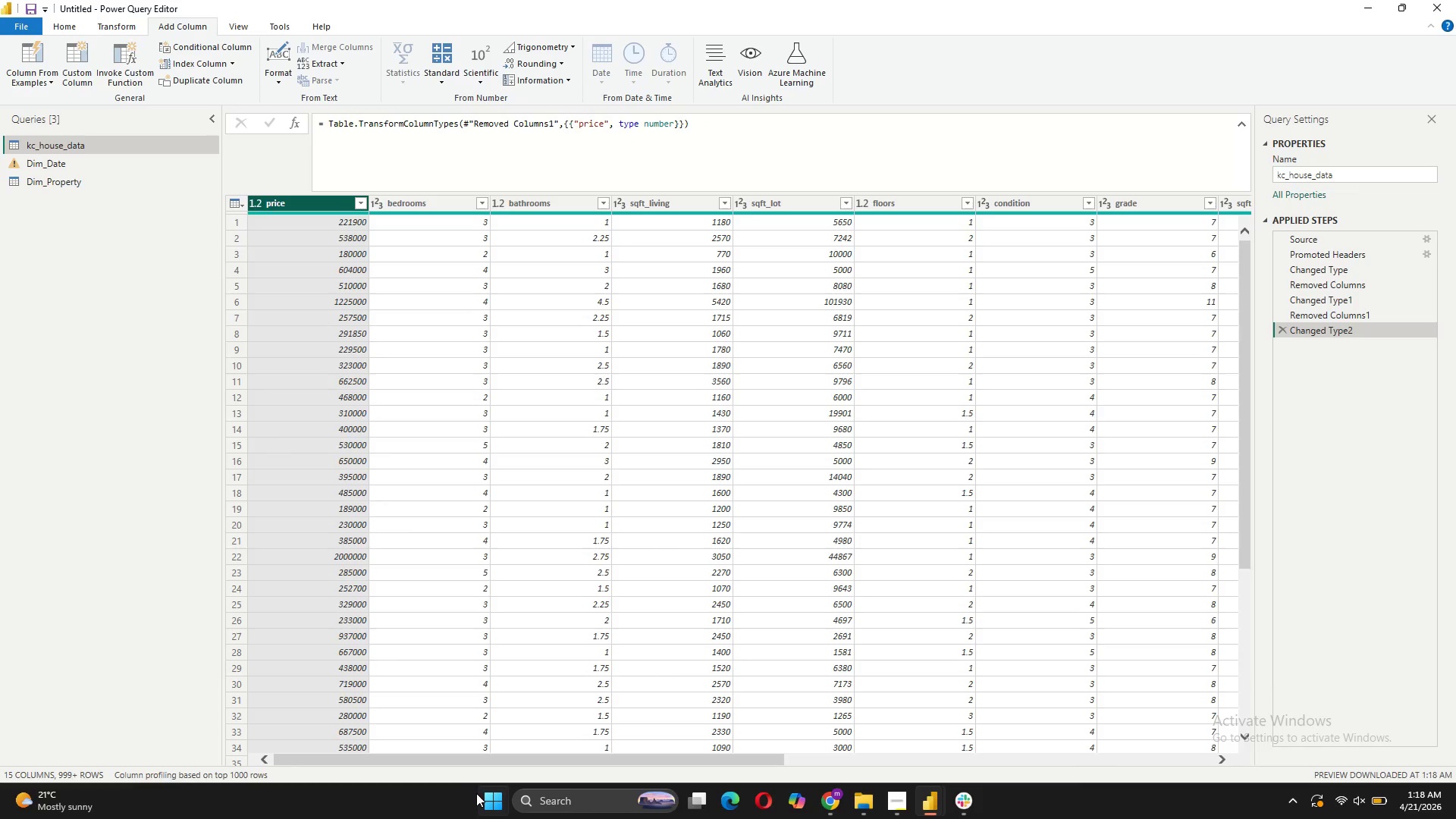 
left_click_drag(start_coordinate=[460, 759], to_coordinate=[344, 760])
 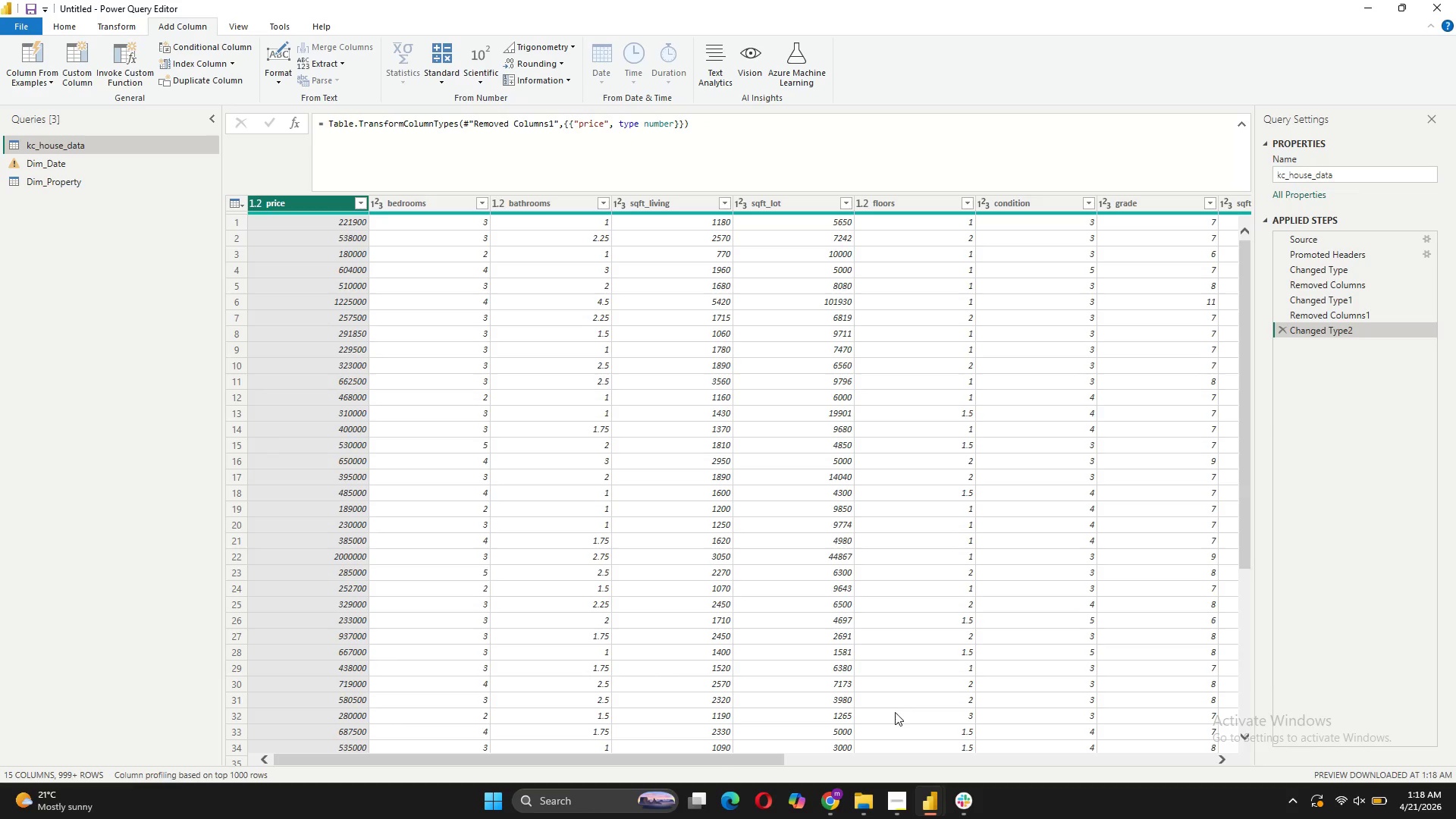 
left_click_drag(start_coordinate=[731, 757], to_coordinate=[1253, 675])
 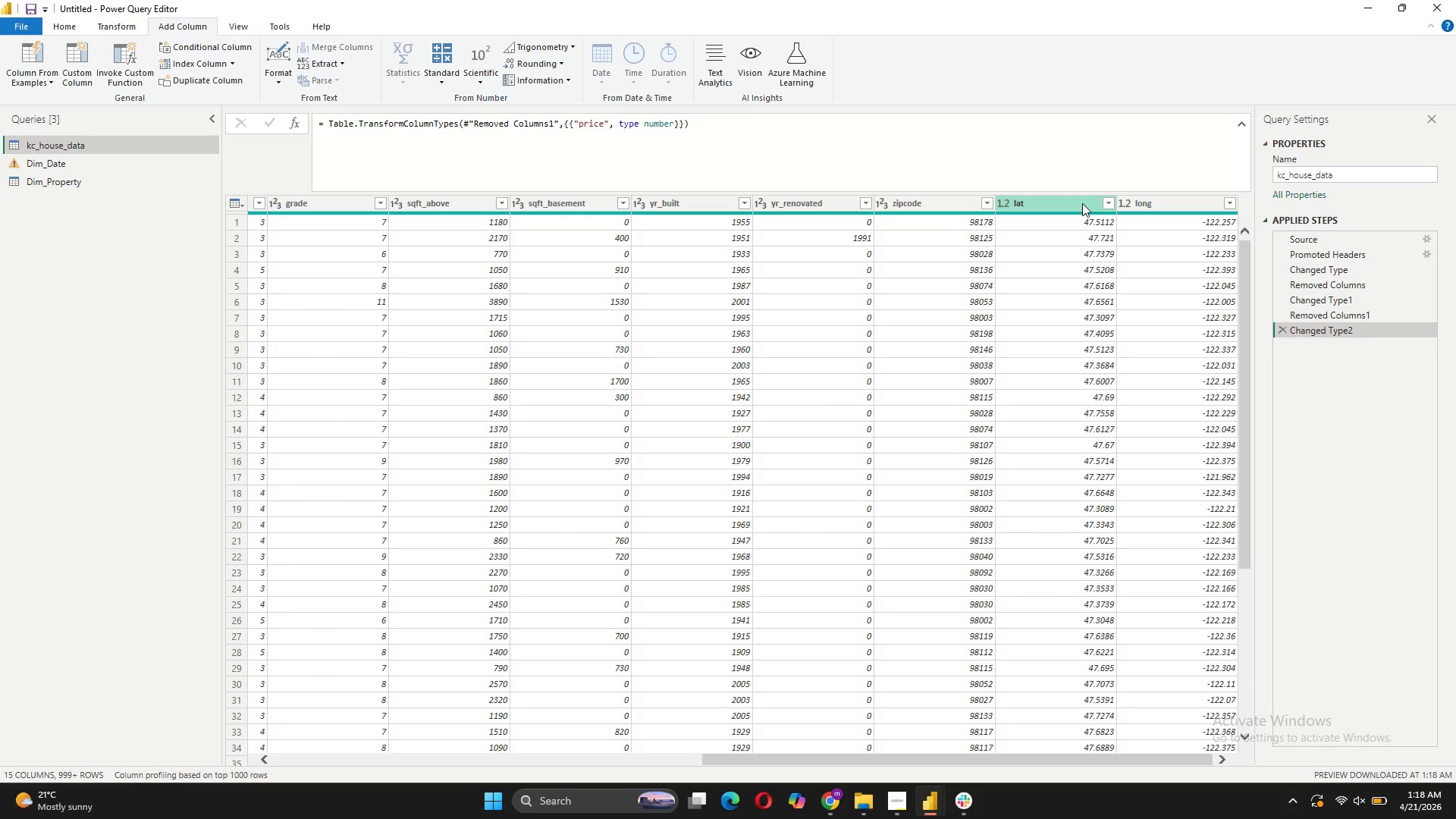 
right_click([1082, 203])
 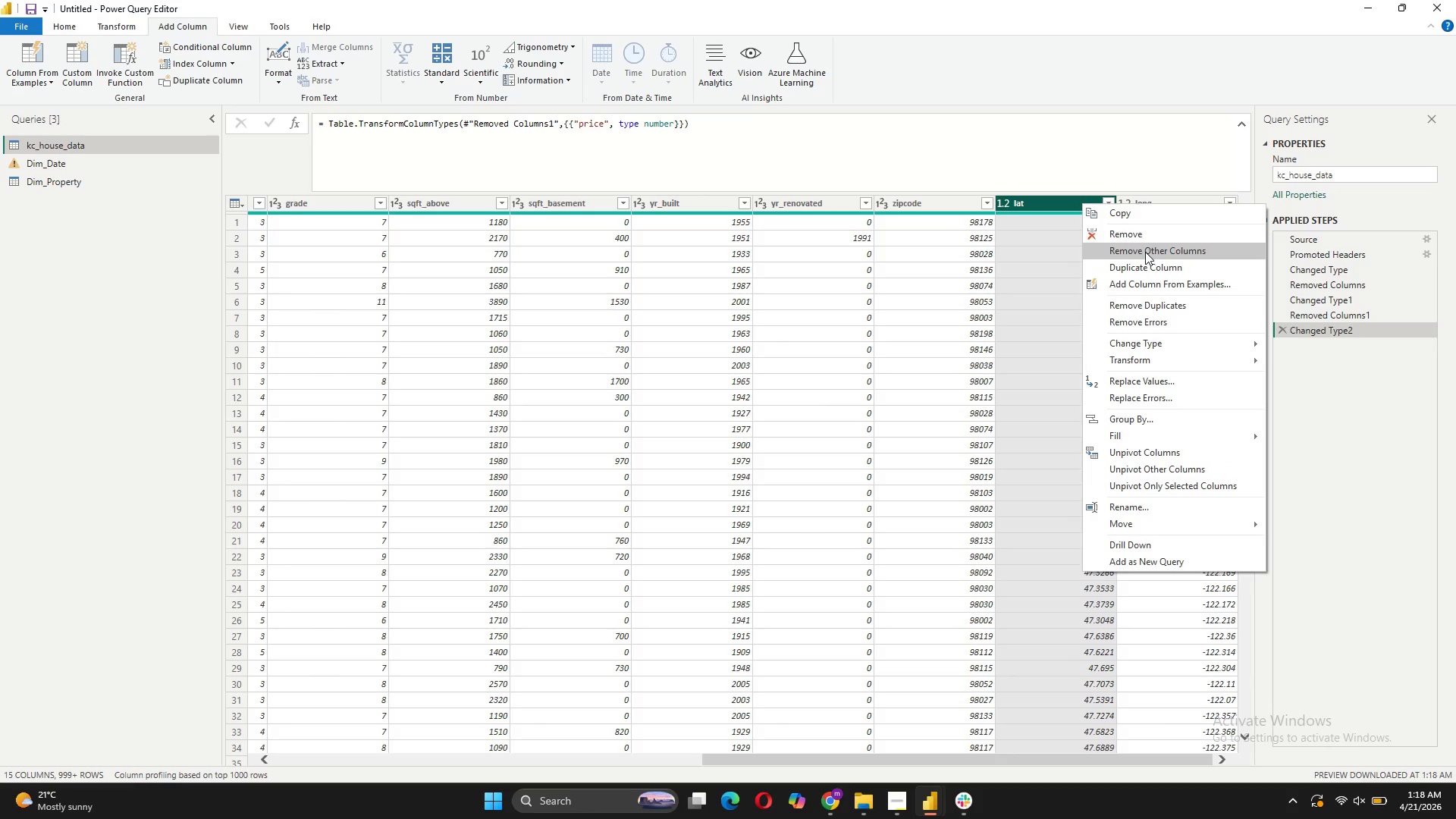 
wait(5.11)
 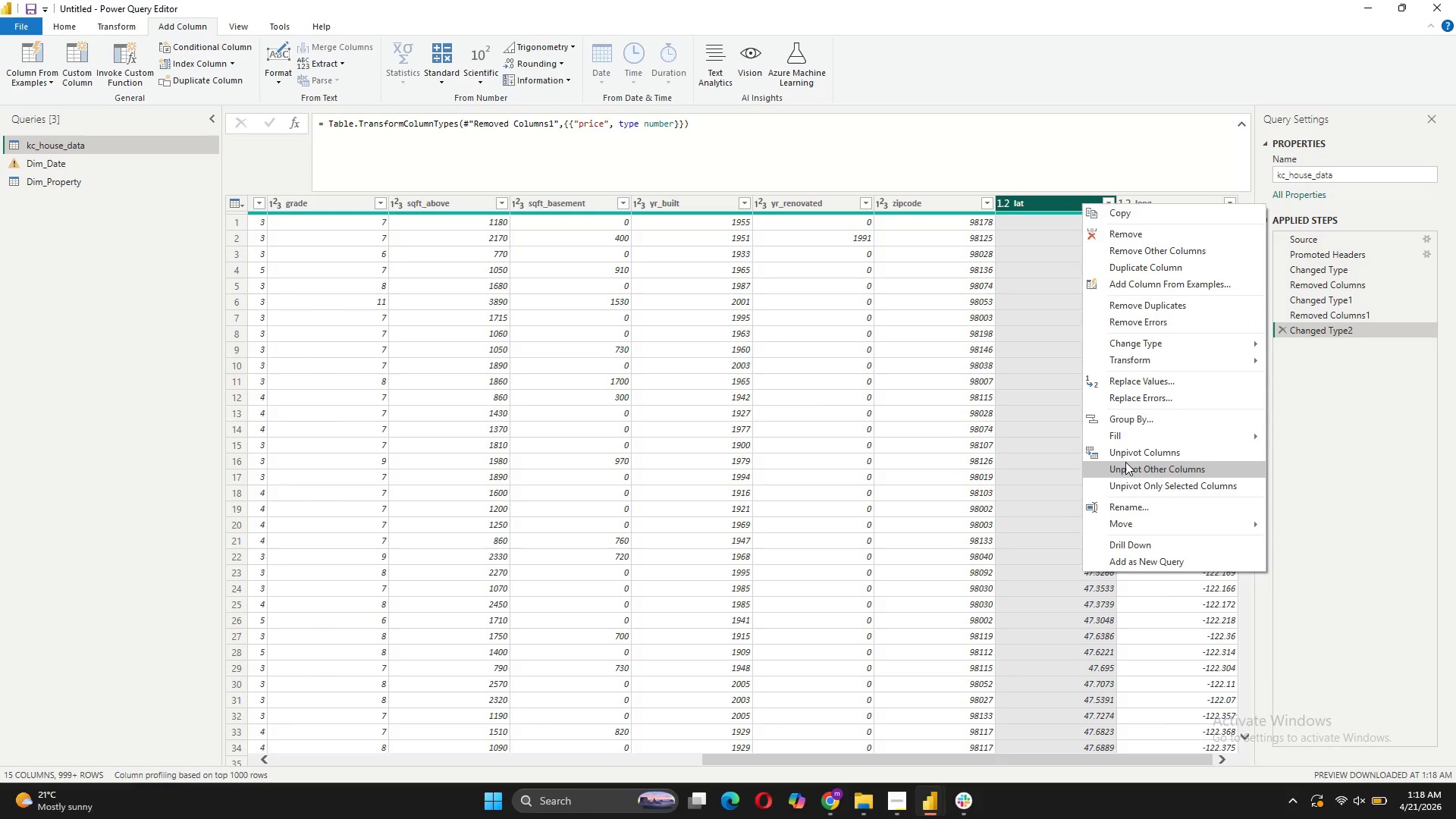 
left_click([1006, 201])
 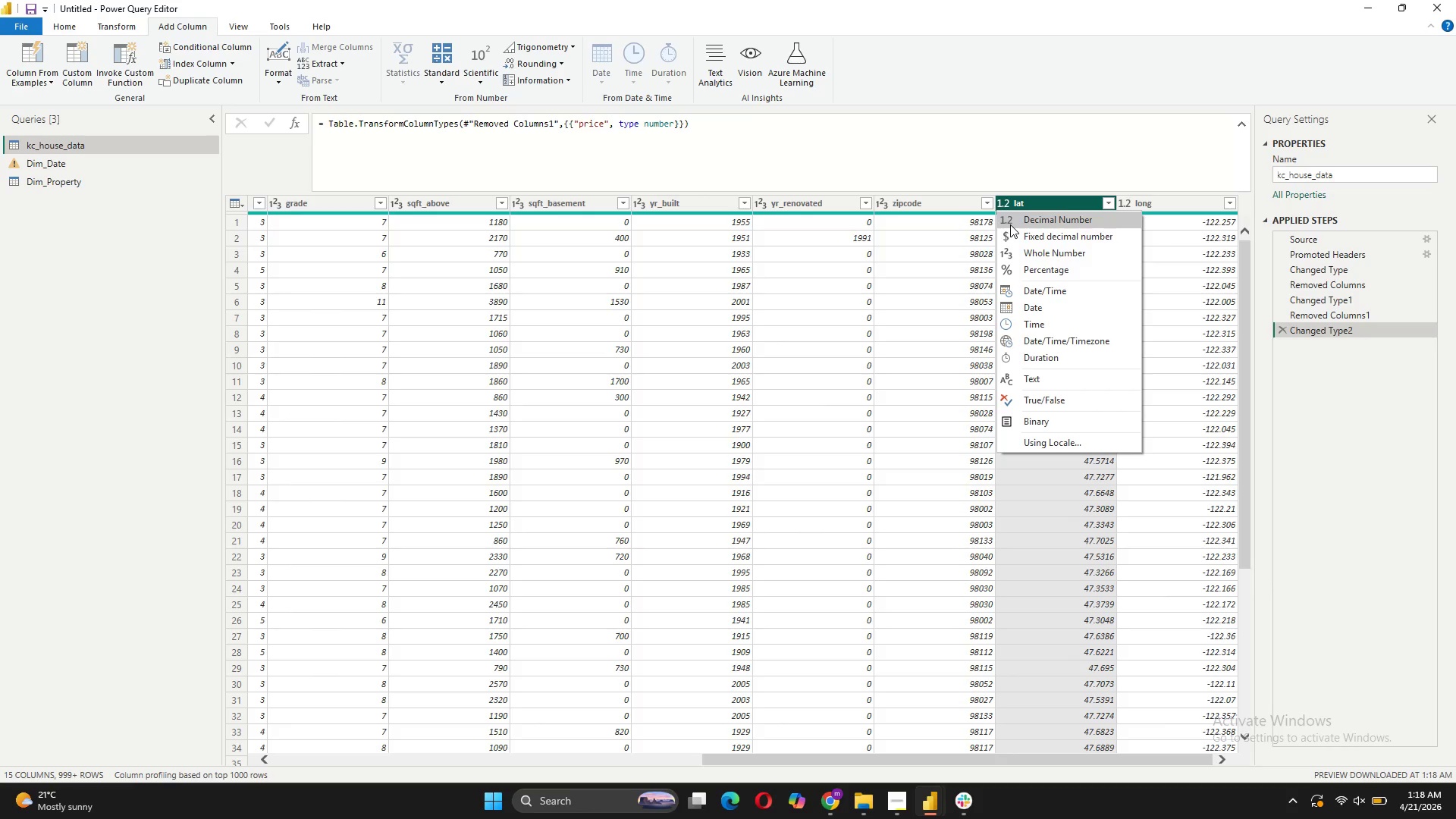 
left_click([1010, 224])
 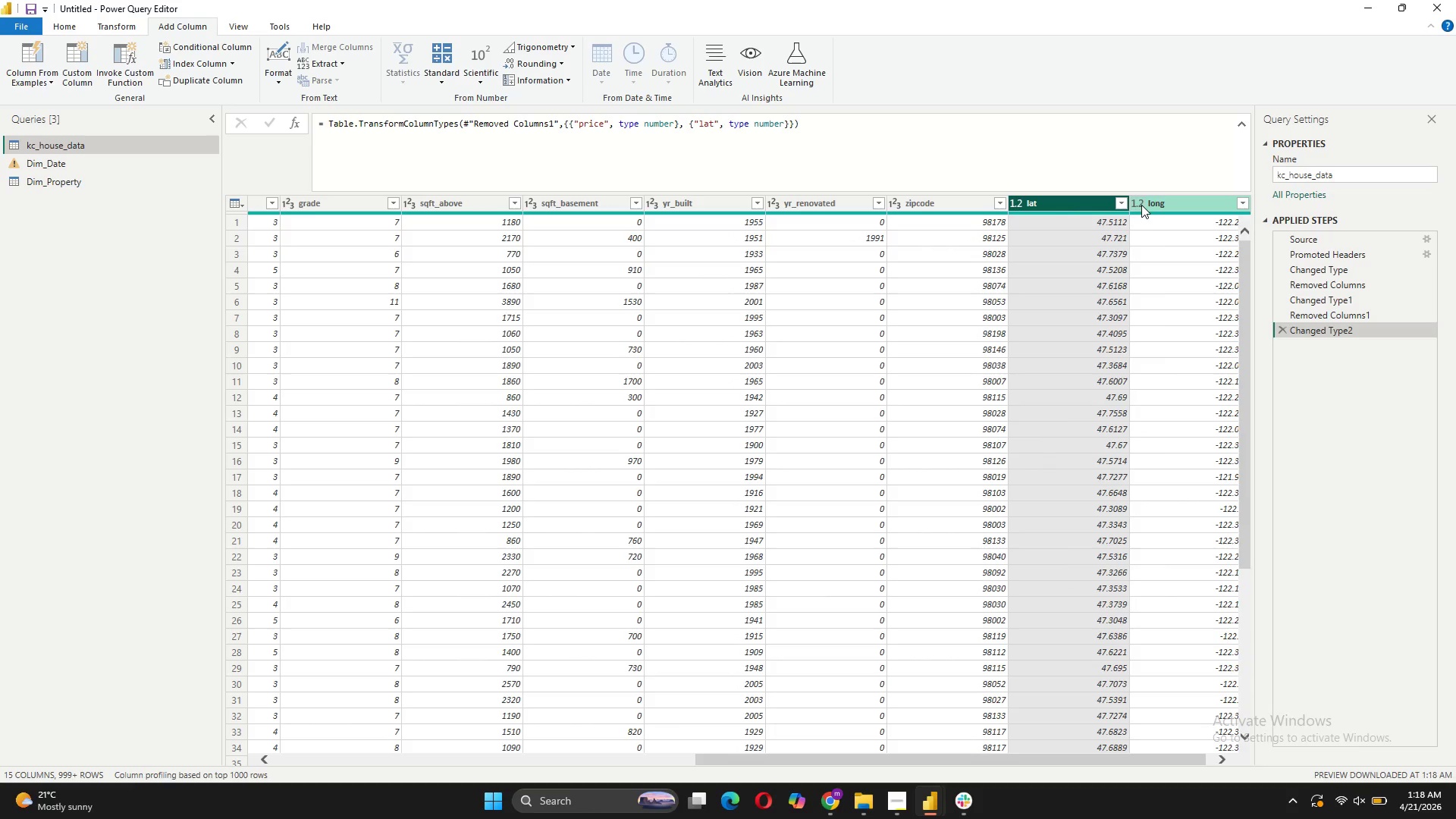 
left_click([1137, 205])
 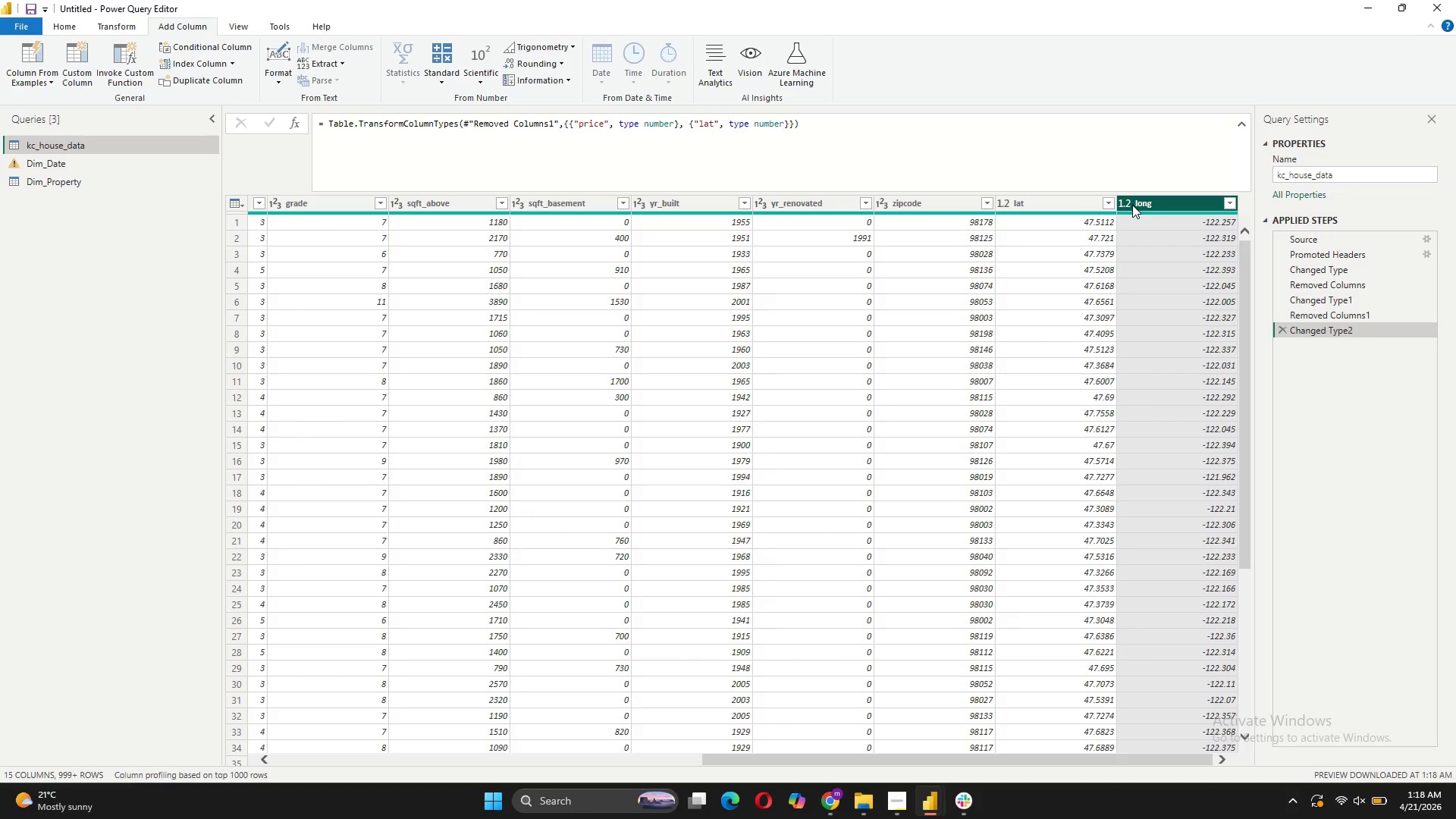 
left_click([1125, 205])
 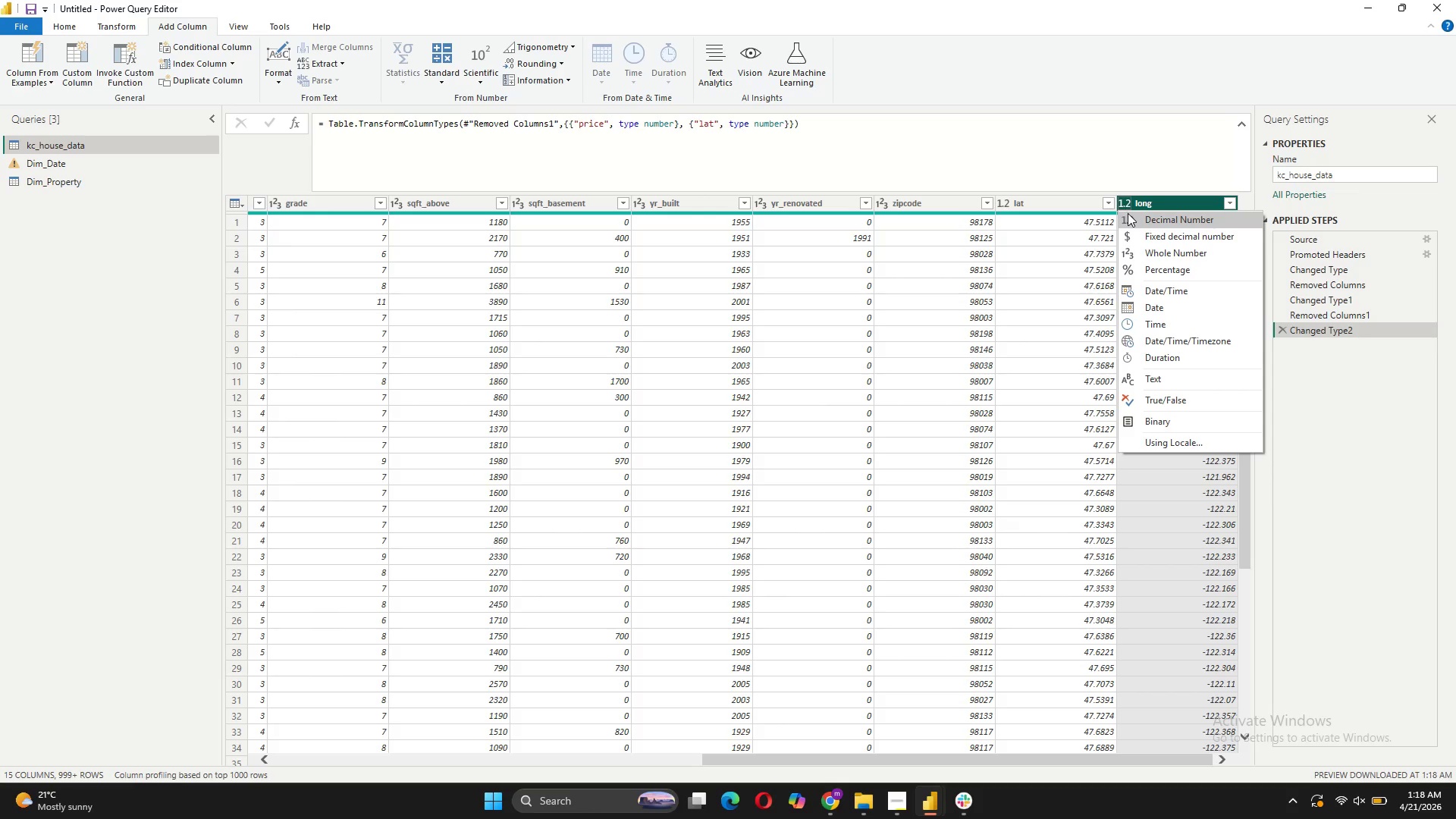 
left_click([1128, 213])
 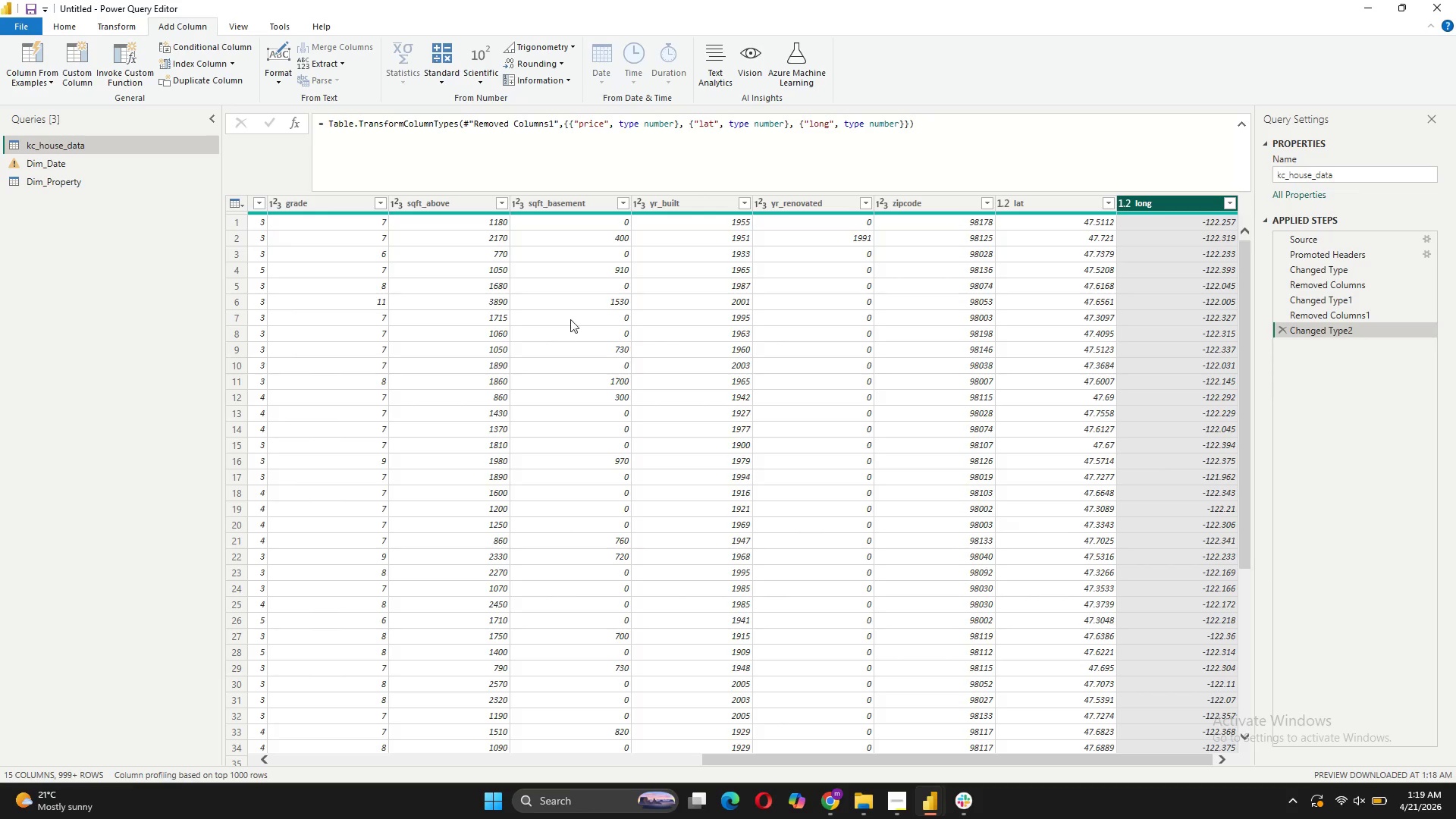 
left_click([237, 49])
 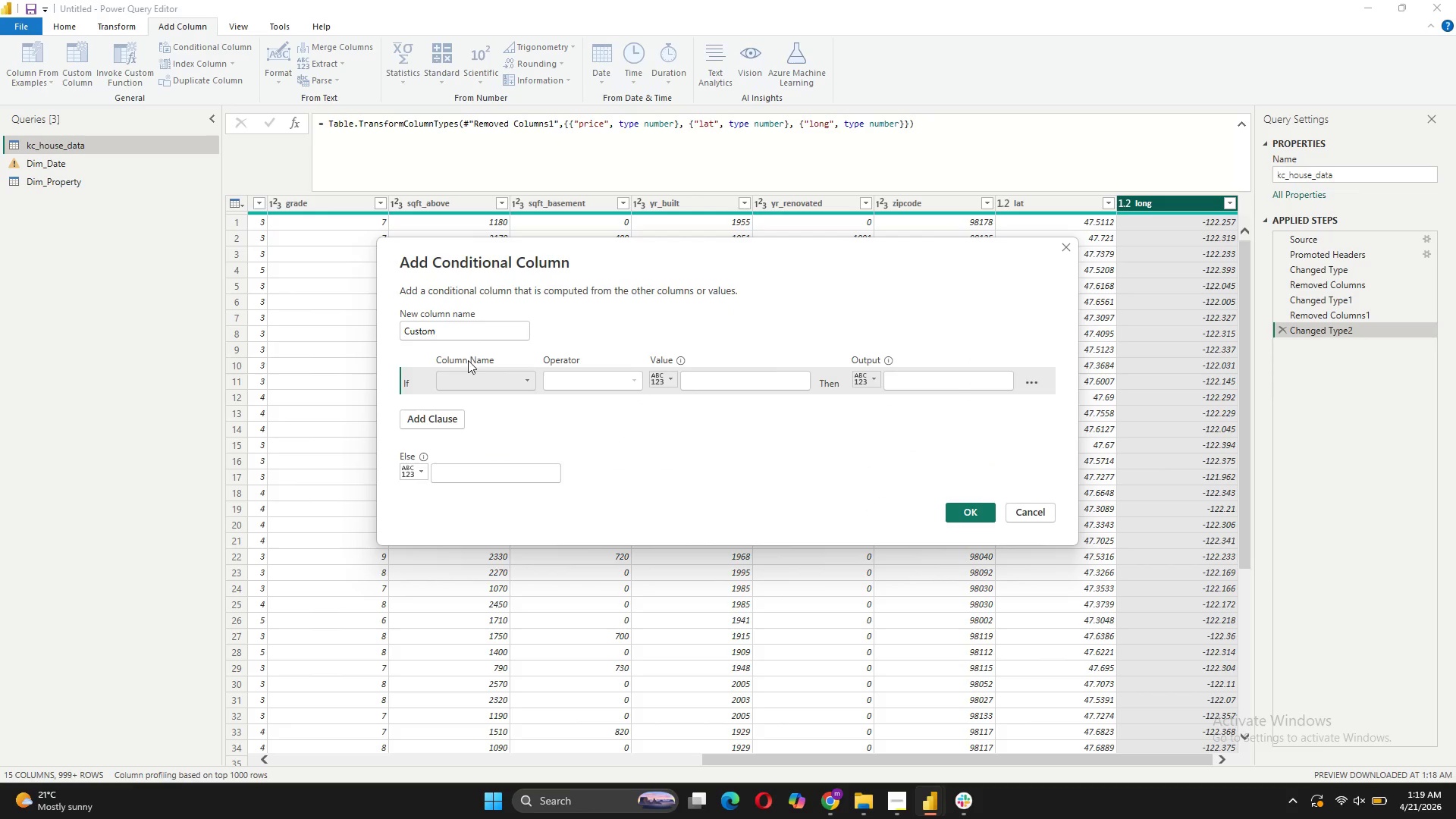 
left_click_drag(start_coordinate=[462, 336], to_coordinate=[389, 332])
 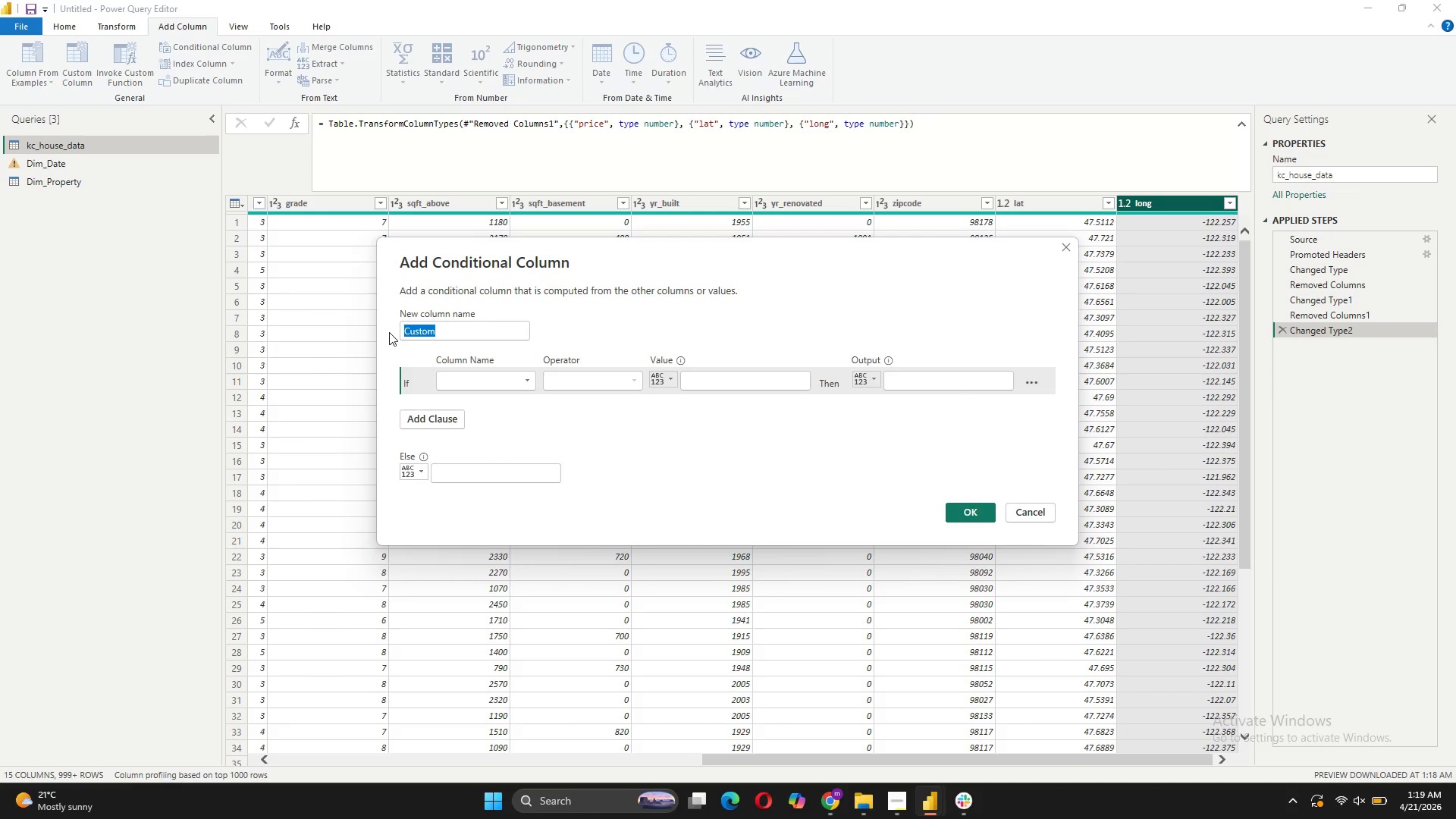 
type(Condition Text)
 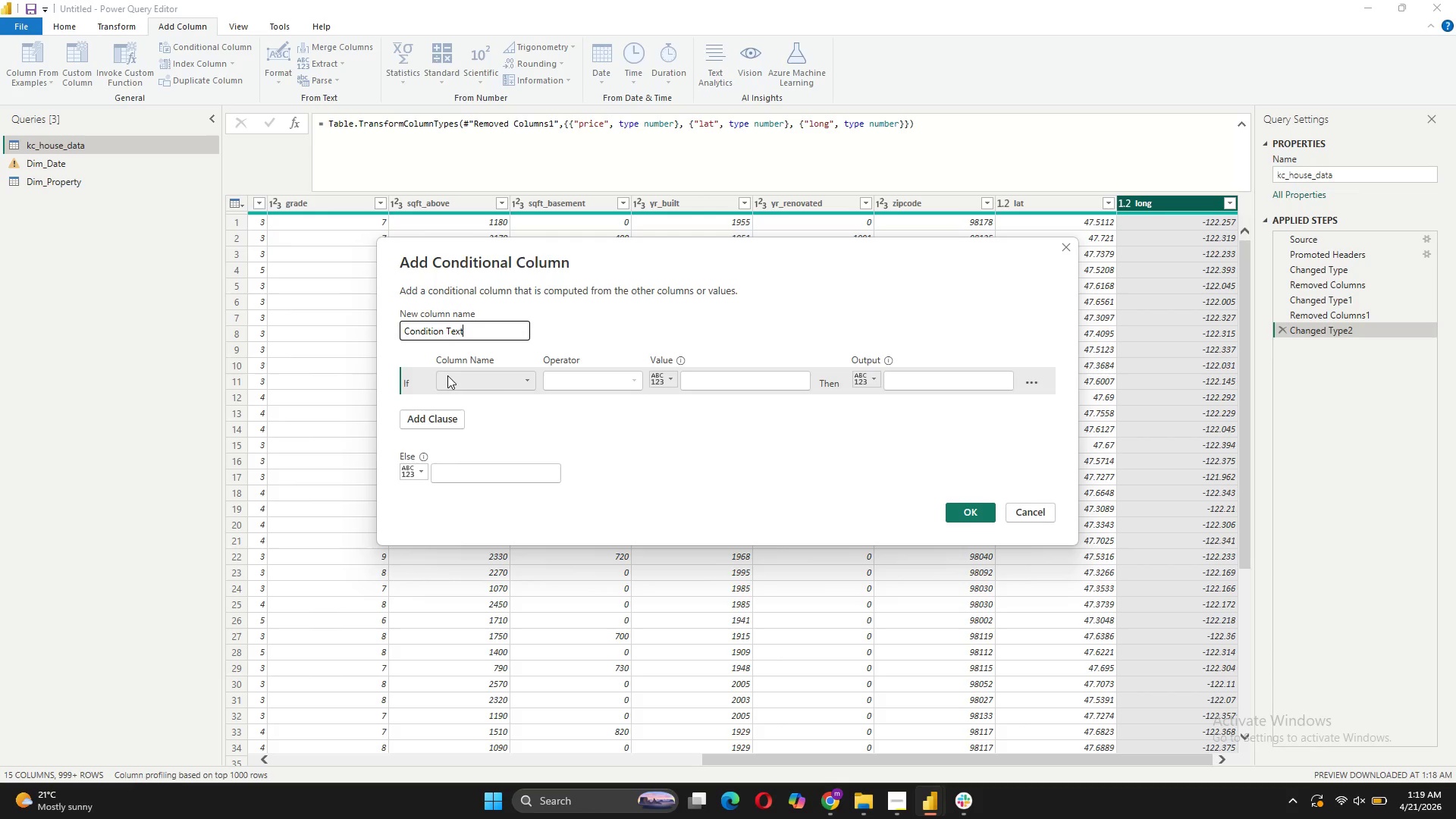 
left_click([474, 384])
 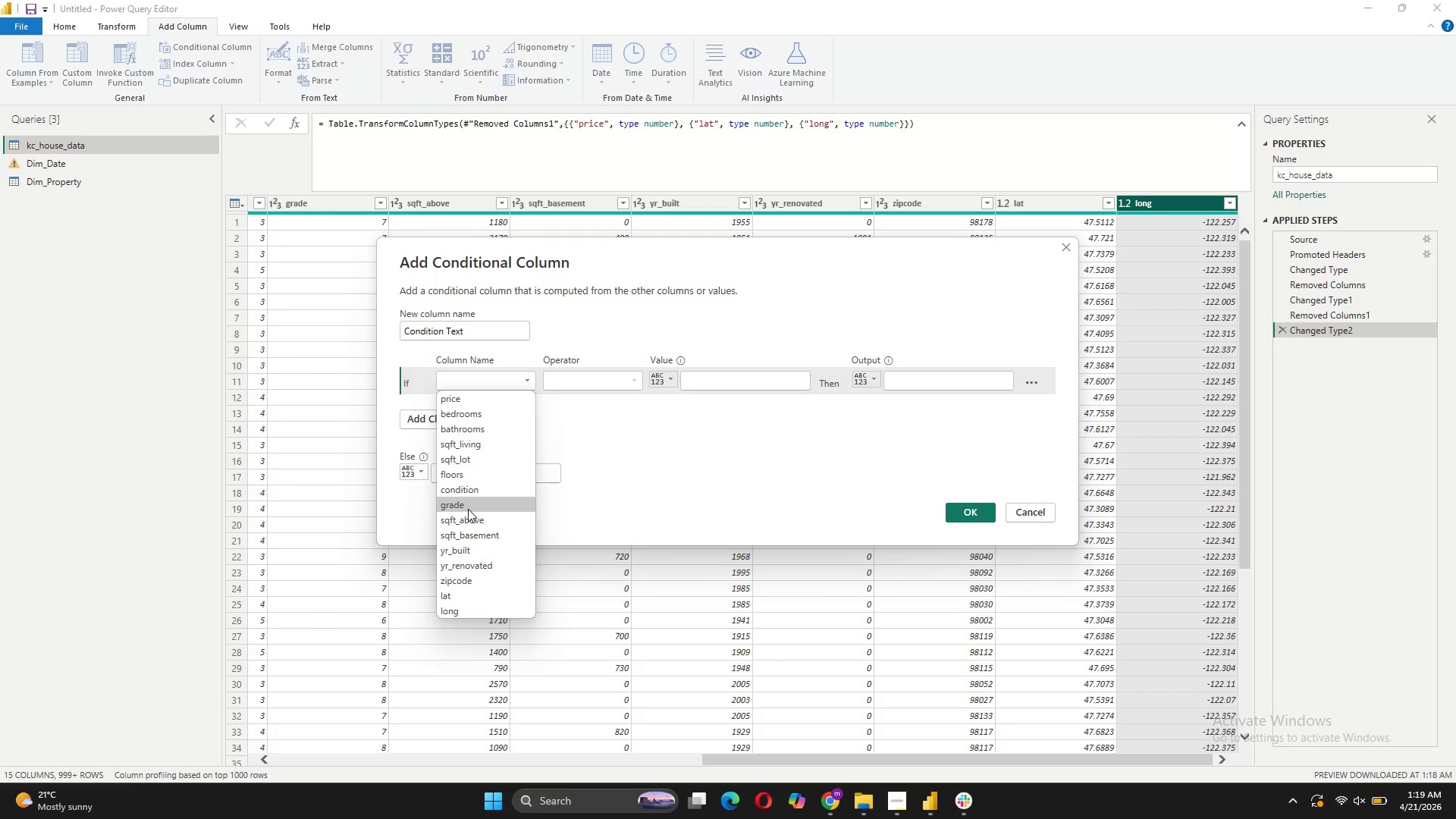 
left_click([468, 494])
 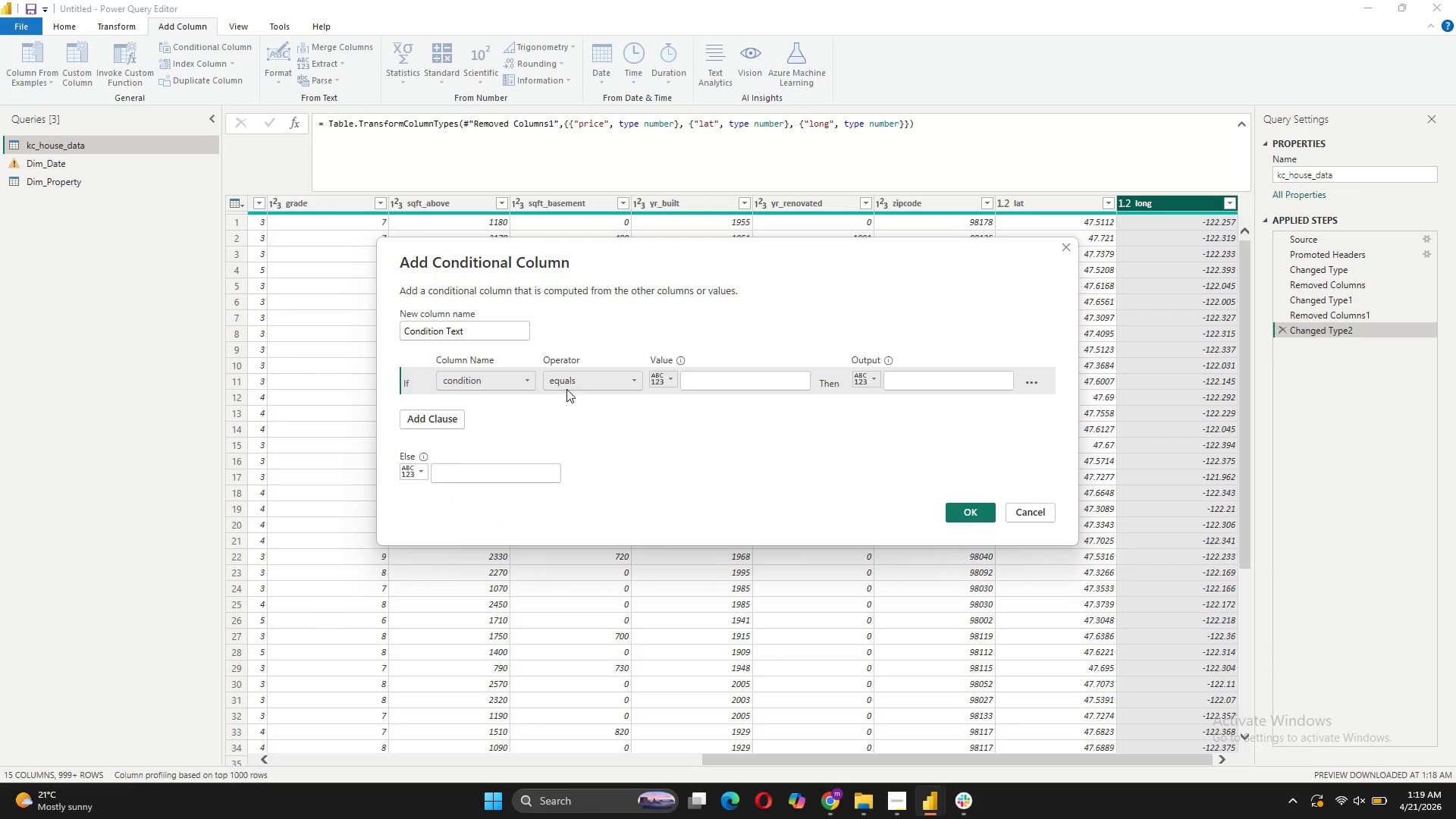 
left_click([588, 380])
 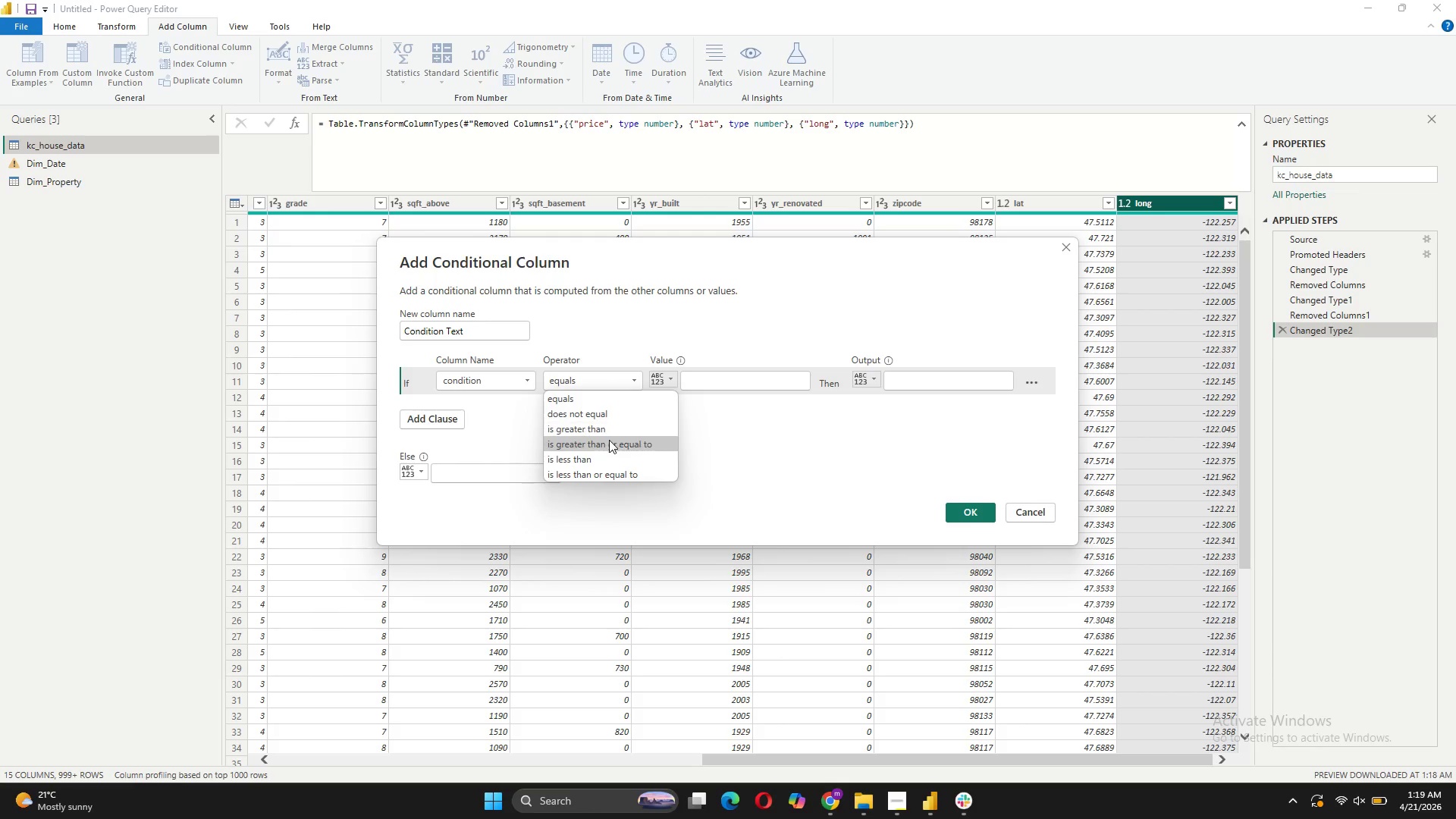 
left_click([609, 440])
 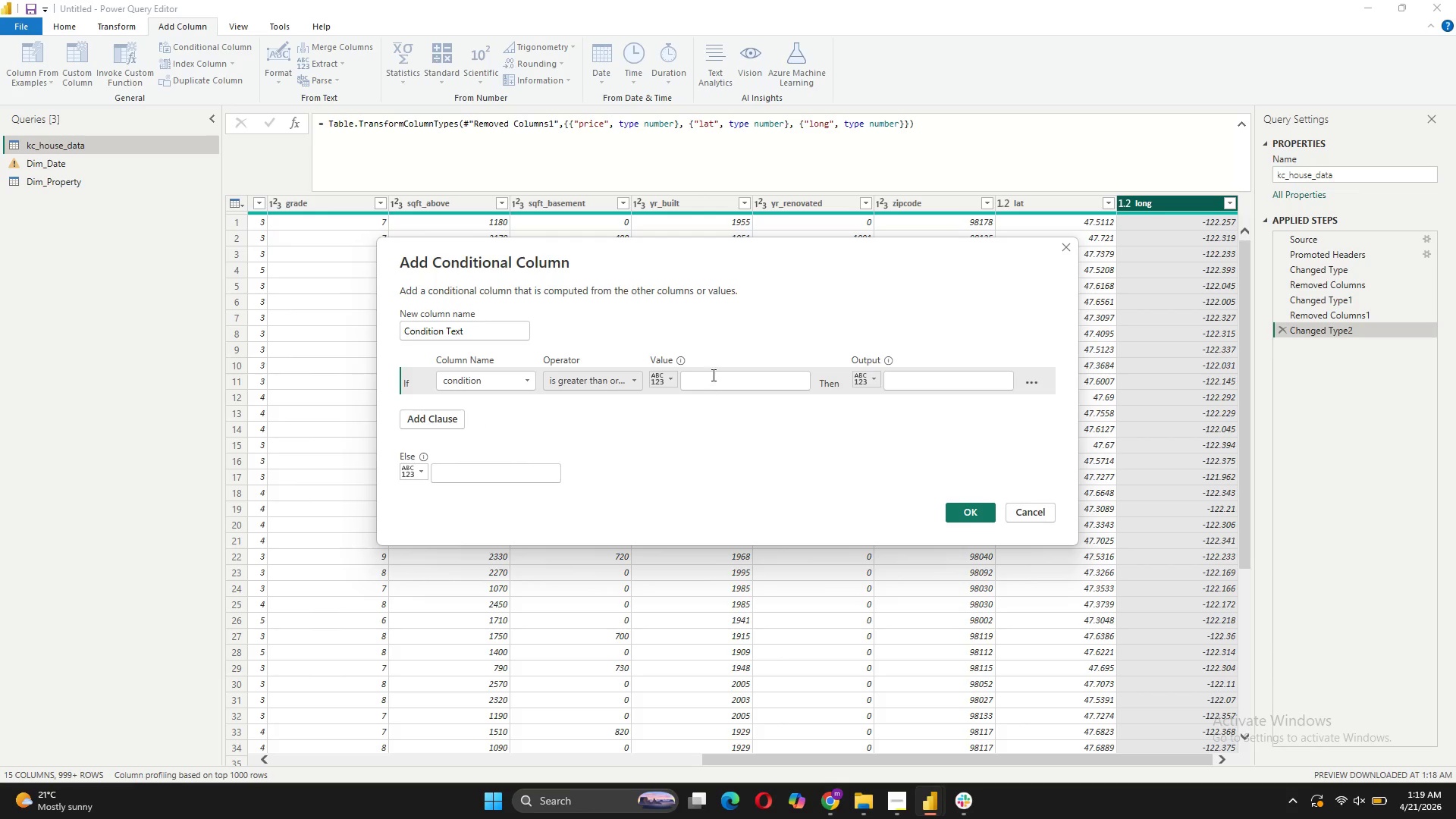 
left_click([712, 375])
 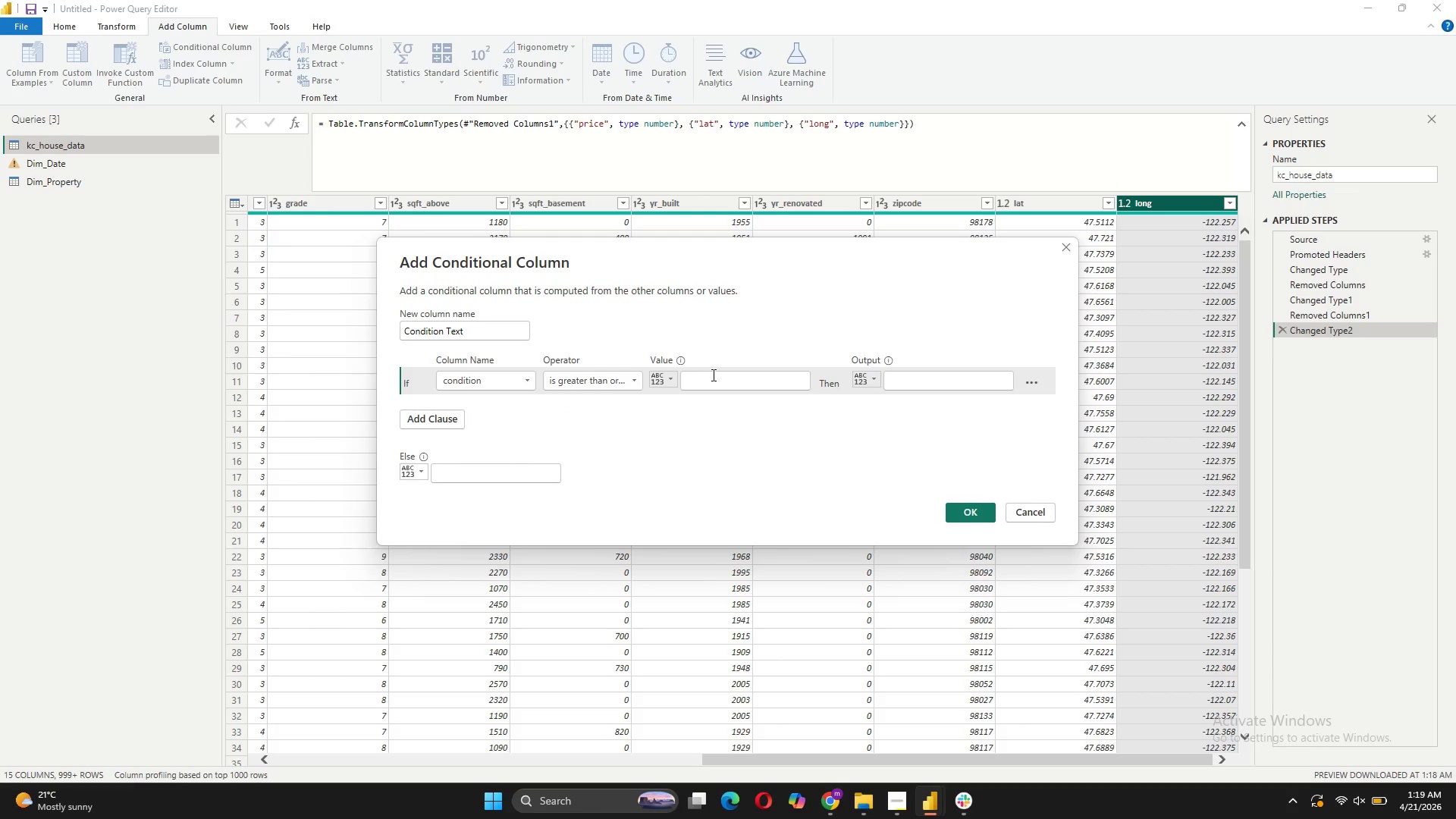 
key(4)
 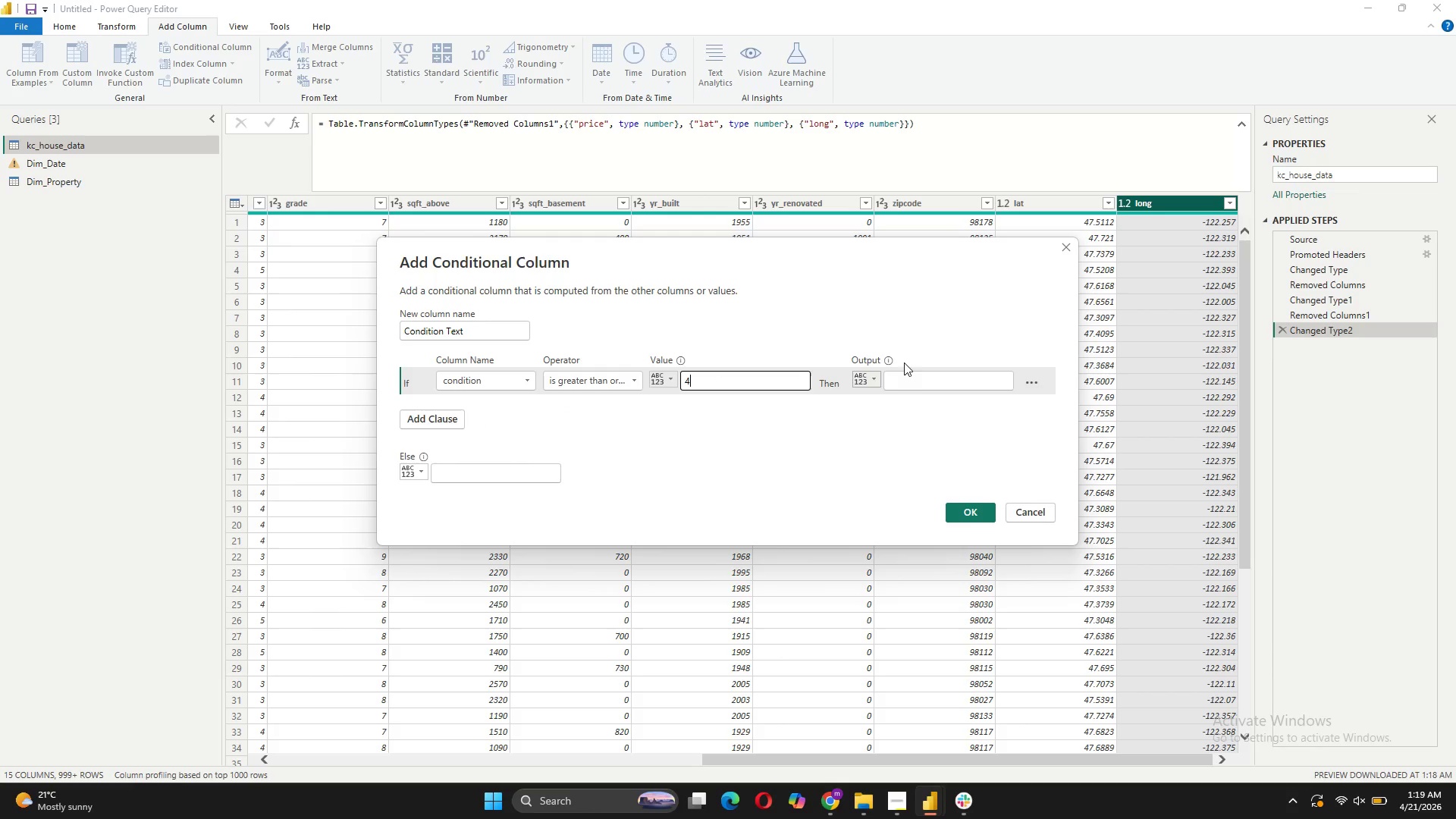 
left_click([919, 375])
 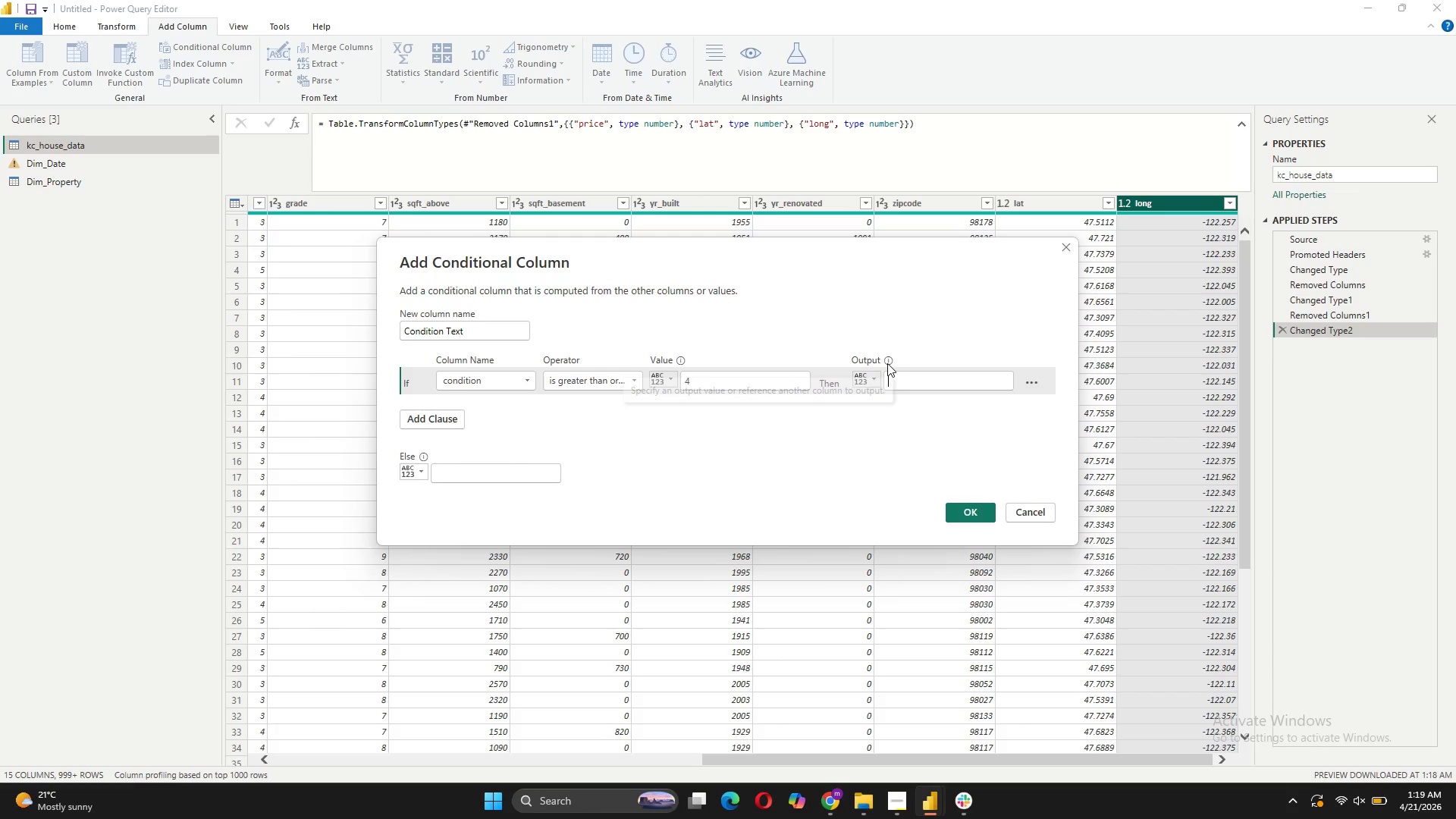 
type(Excellent)
 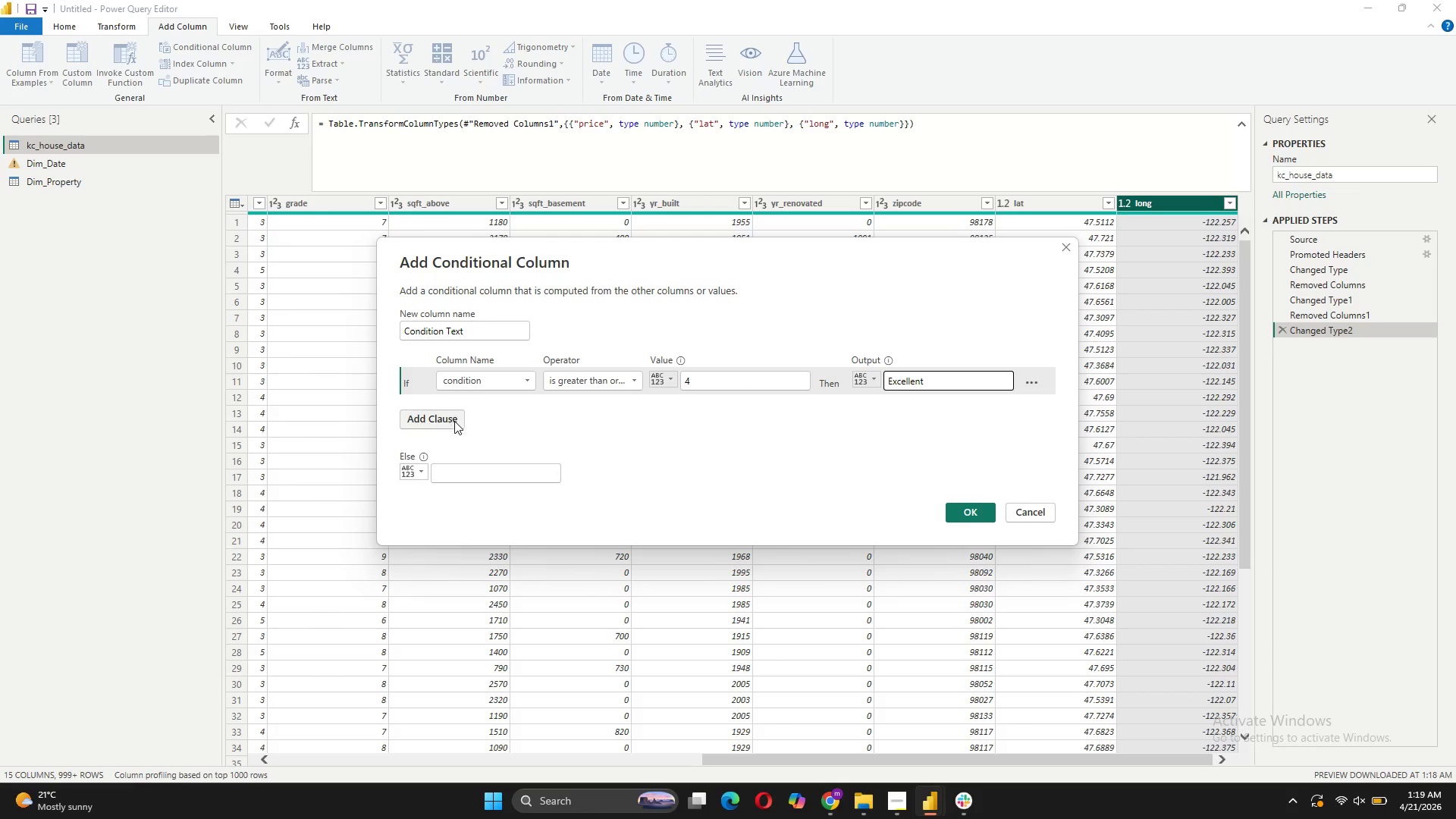 
left_click([457, 424])
 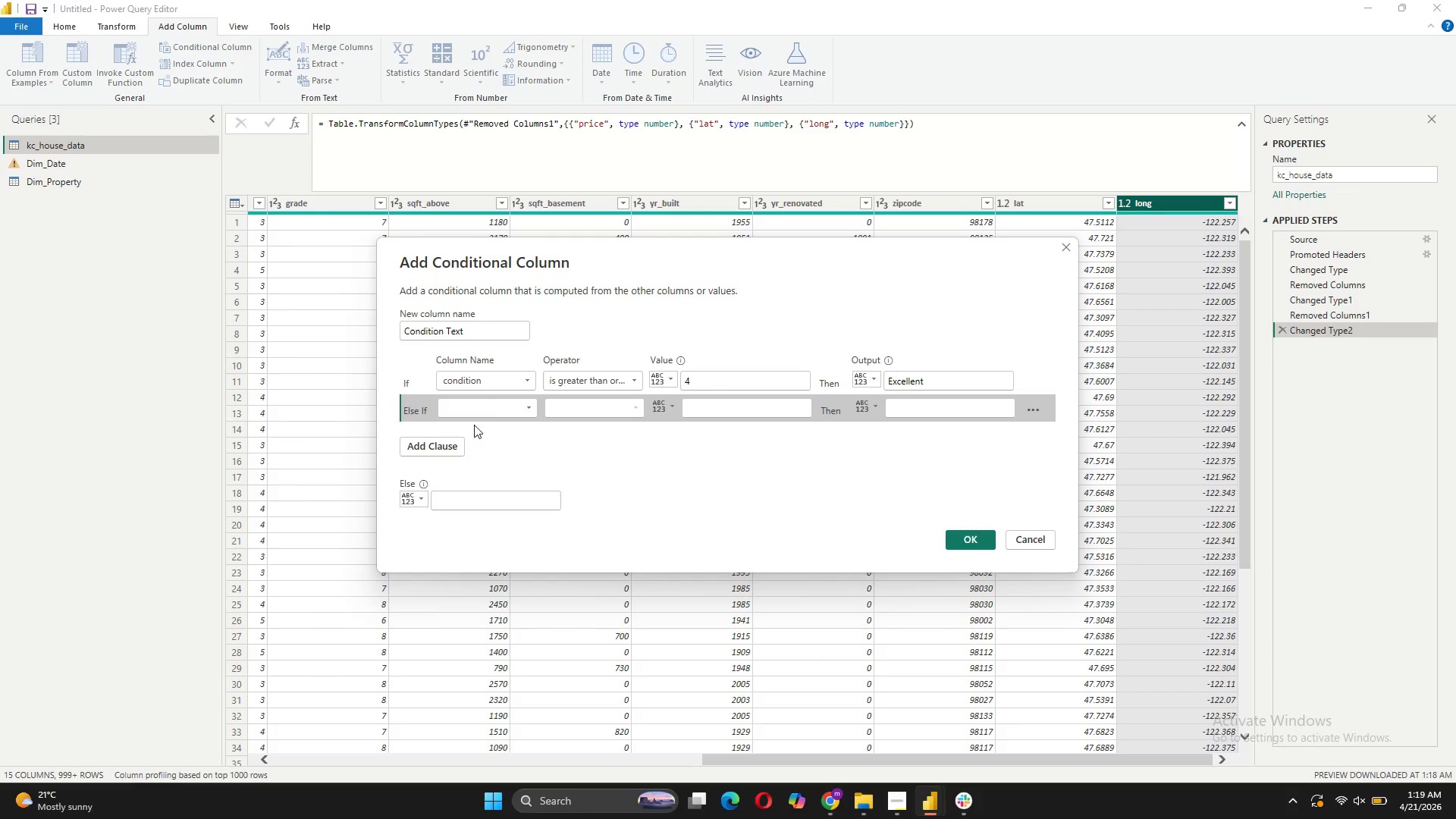 
left_click([498, 413])
 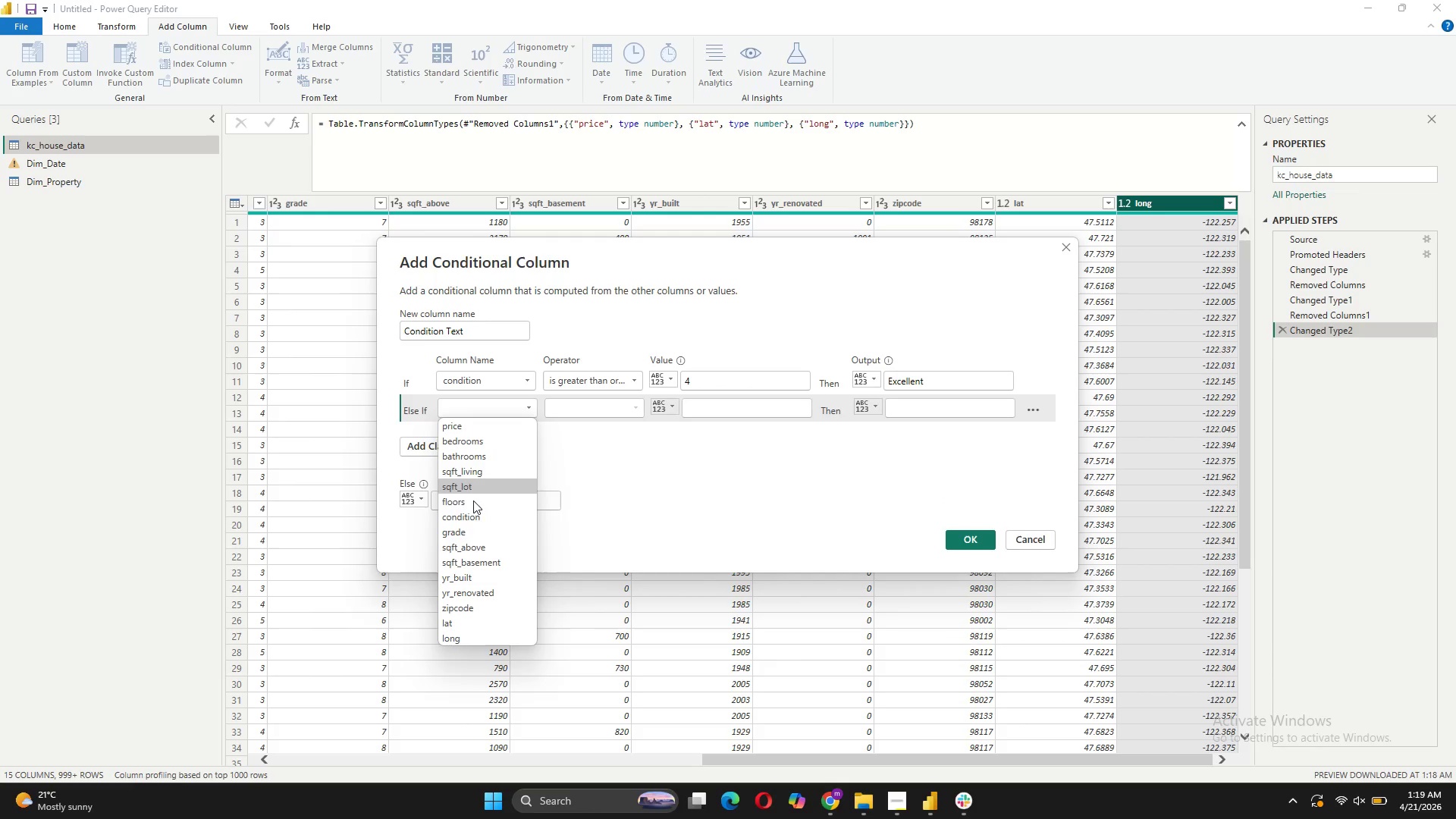 
left_click([467, 517])
 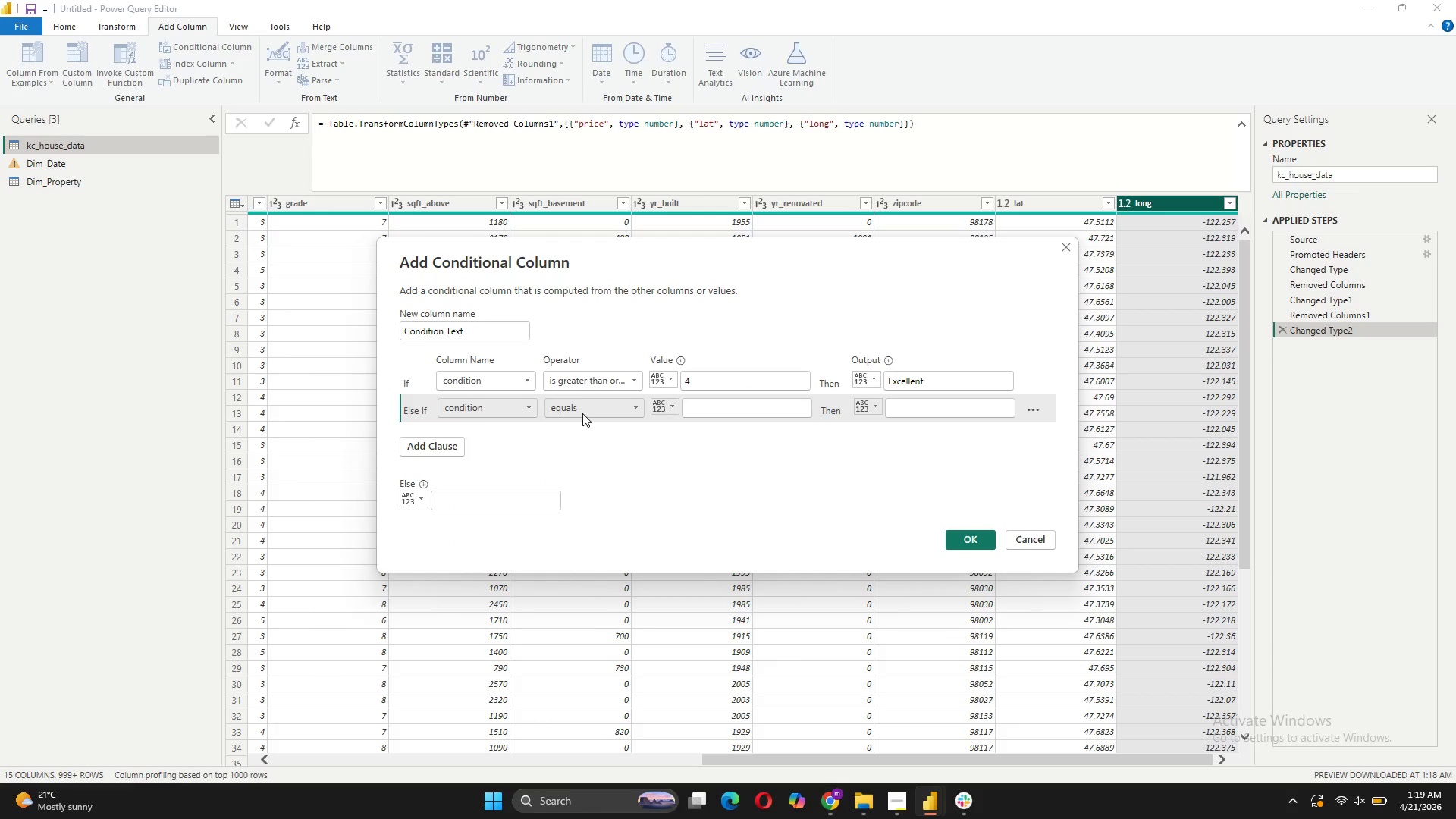 
left_click([582, 413])
 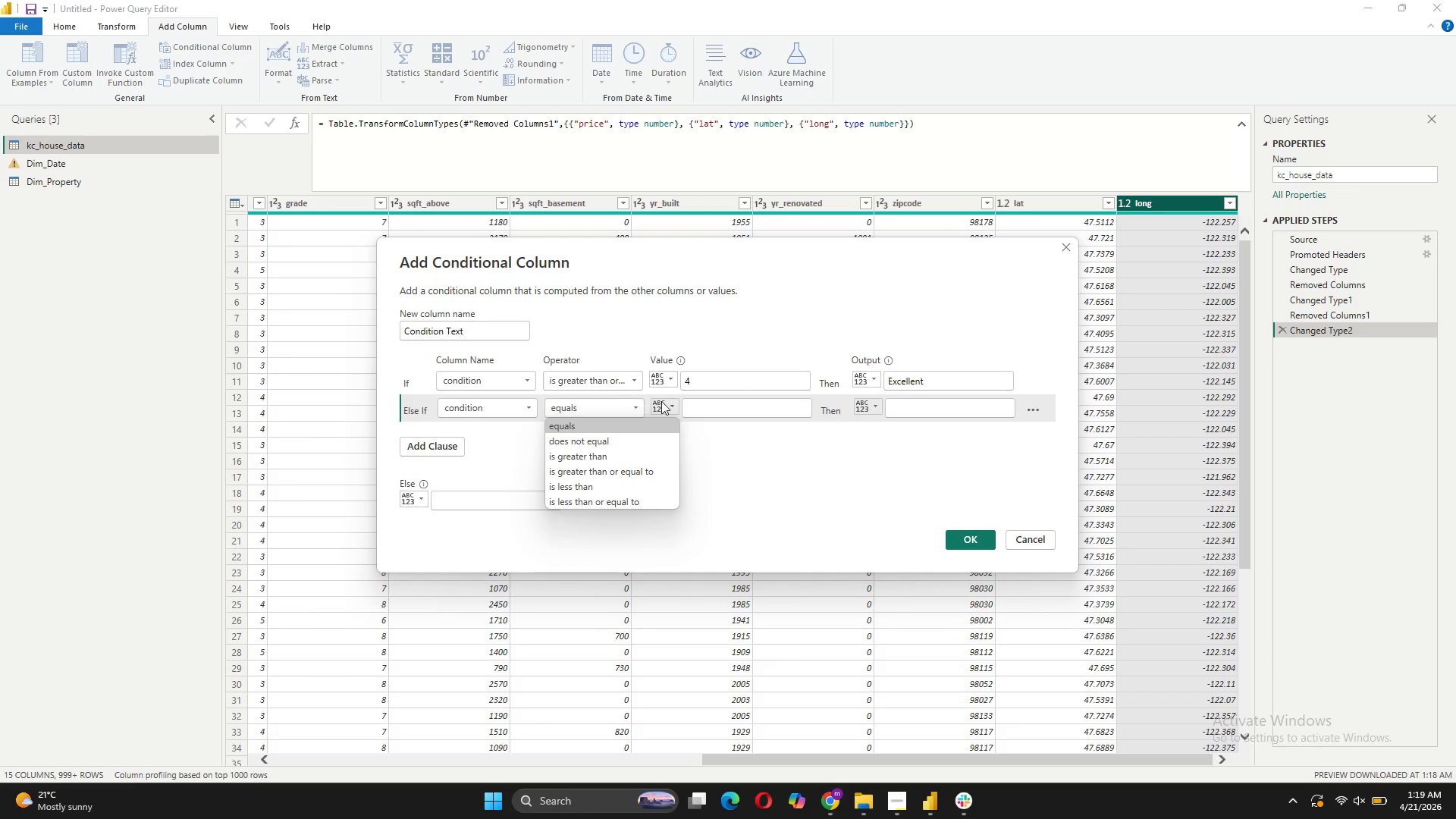 
left_click([718, 398])
 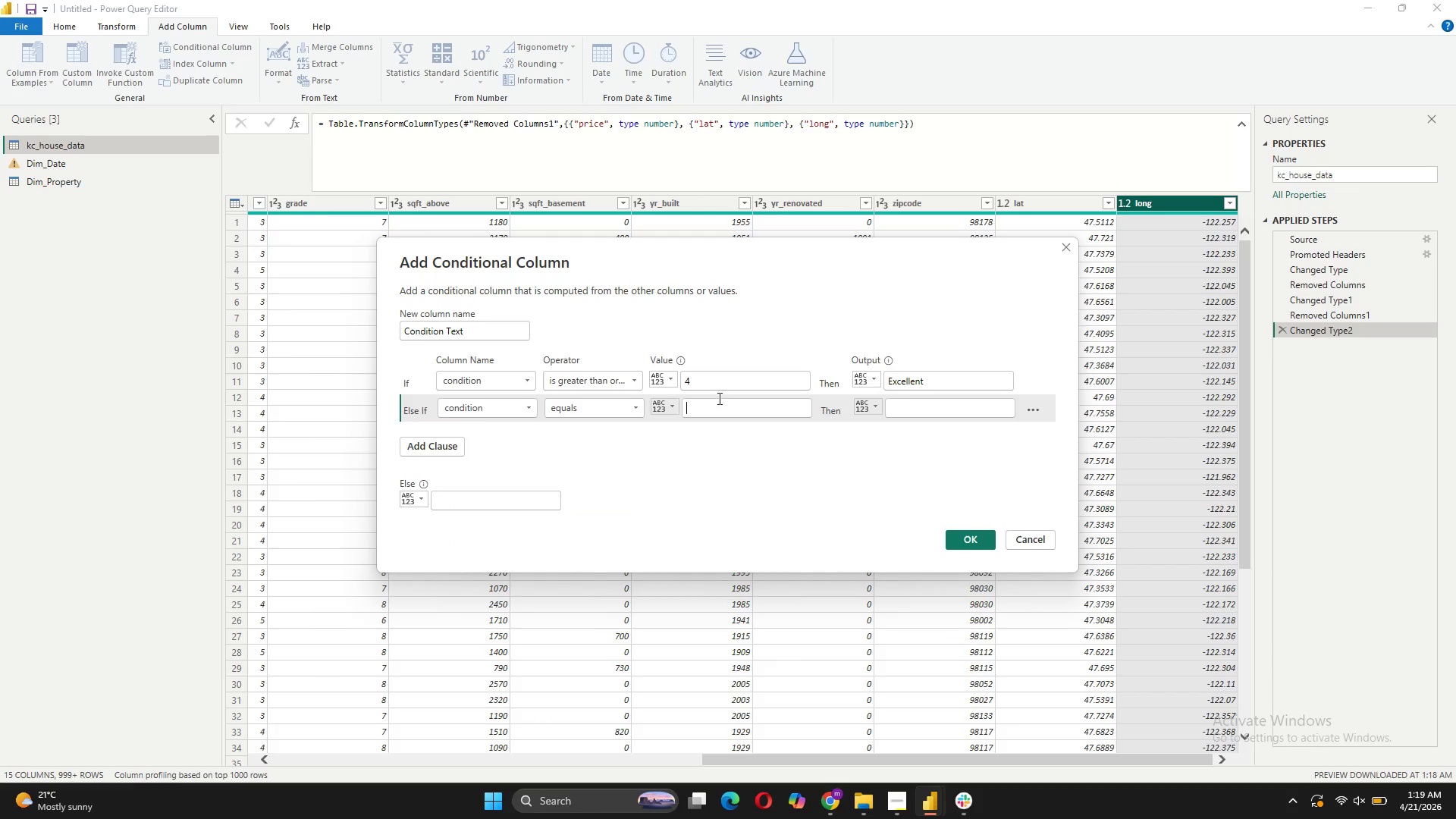 
key(3)
 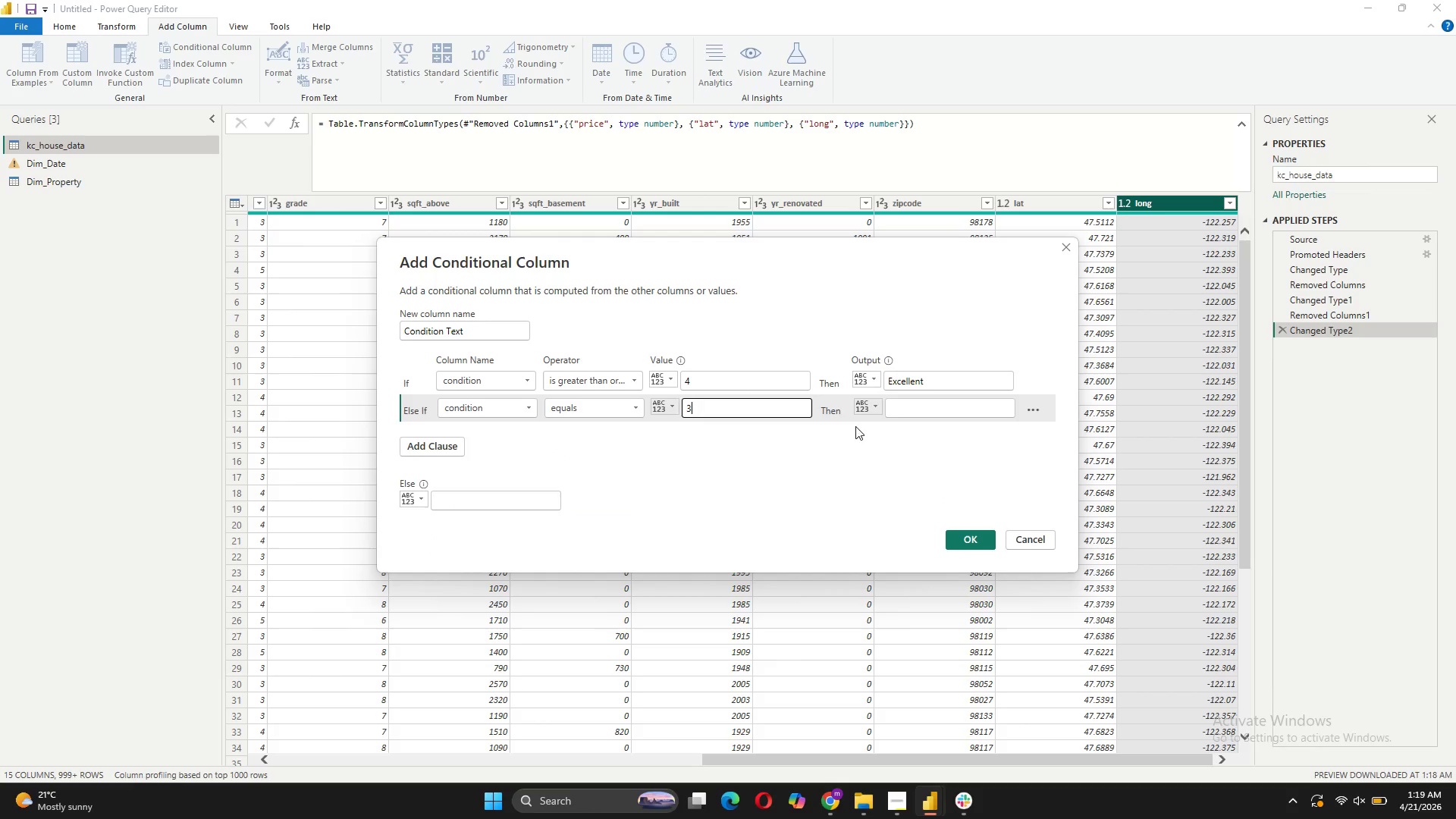 
left_click([908, 407])
 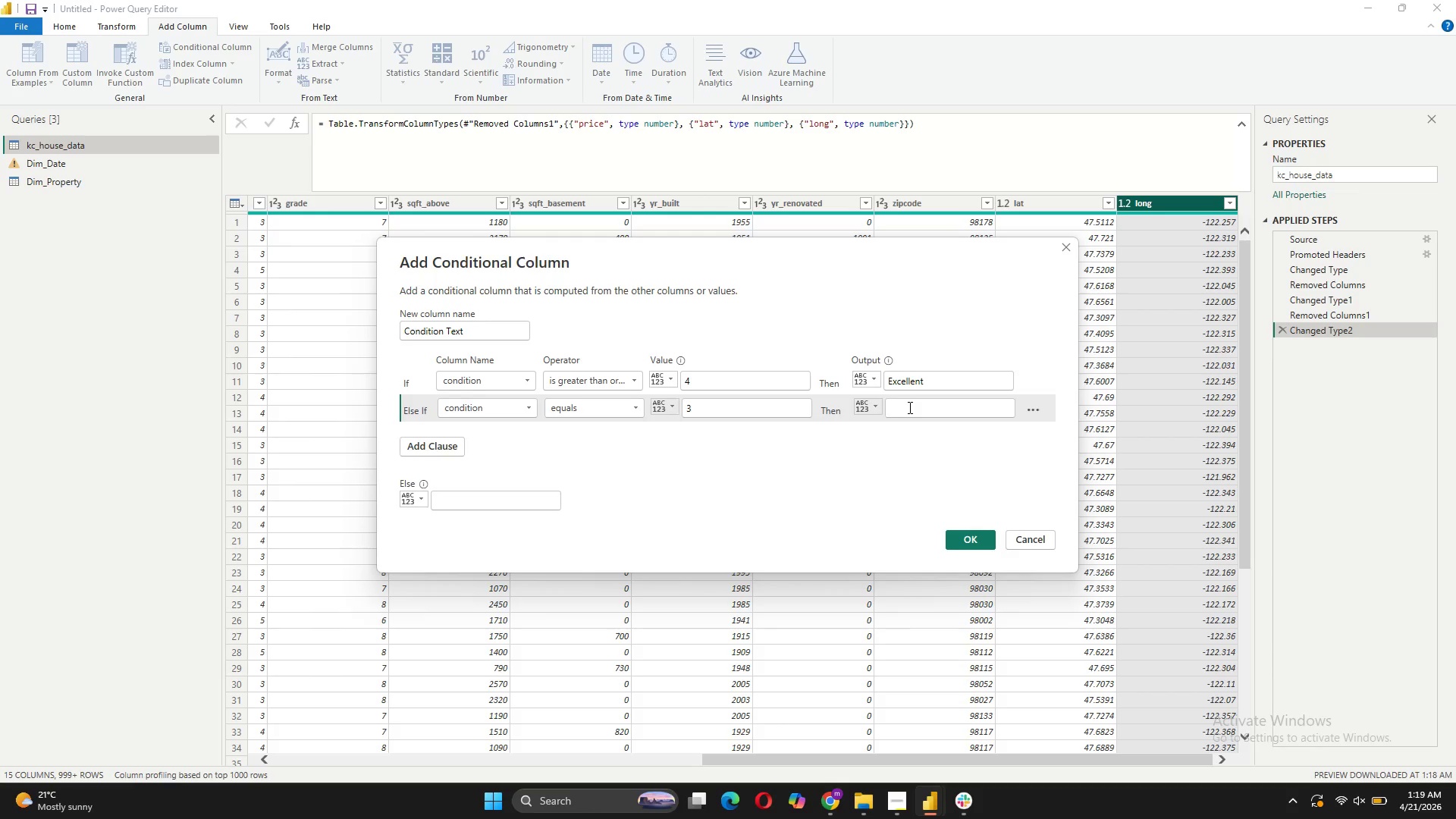 
type(Average)
 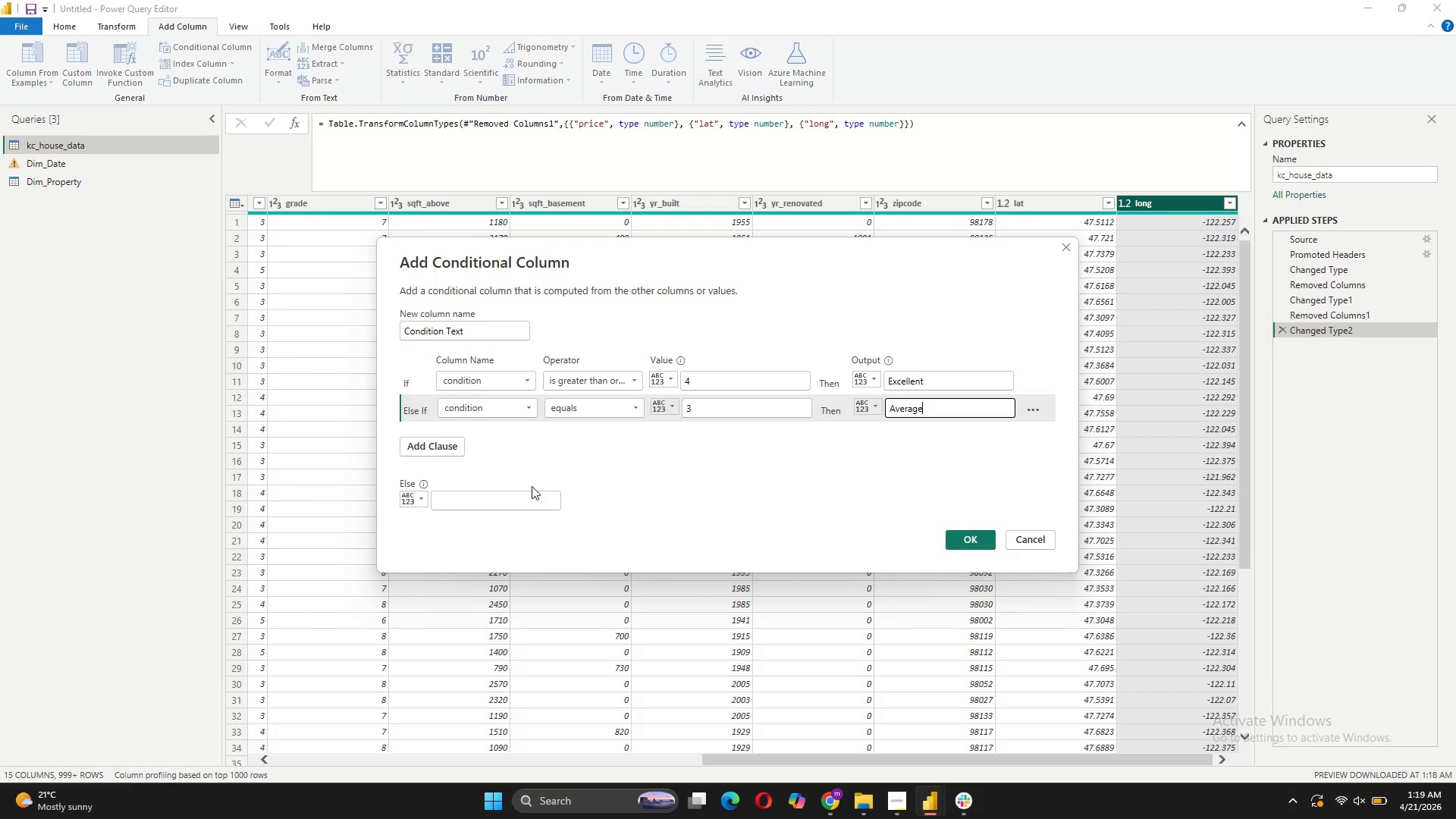 
left_click([494, 500])
 